 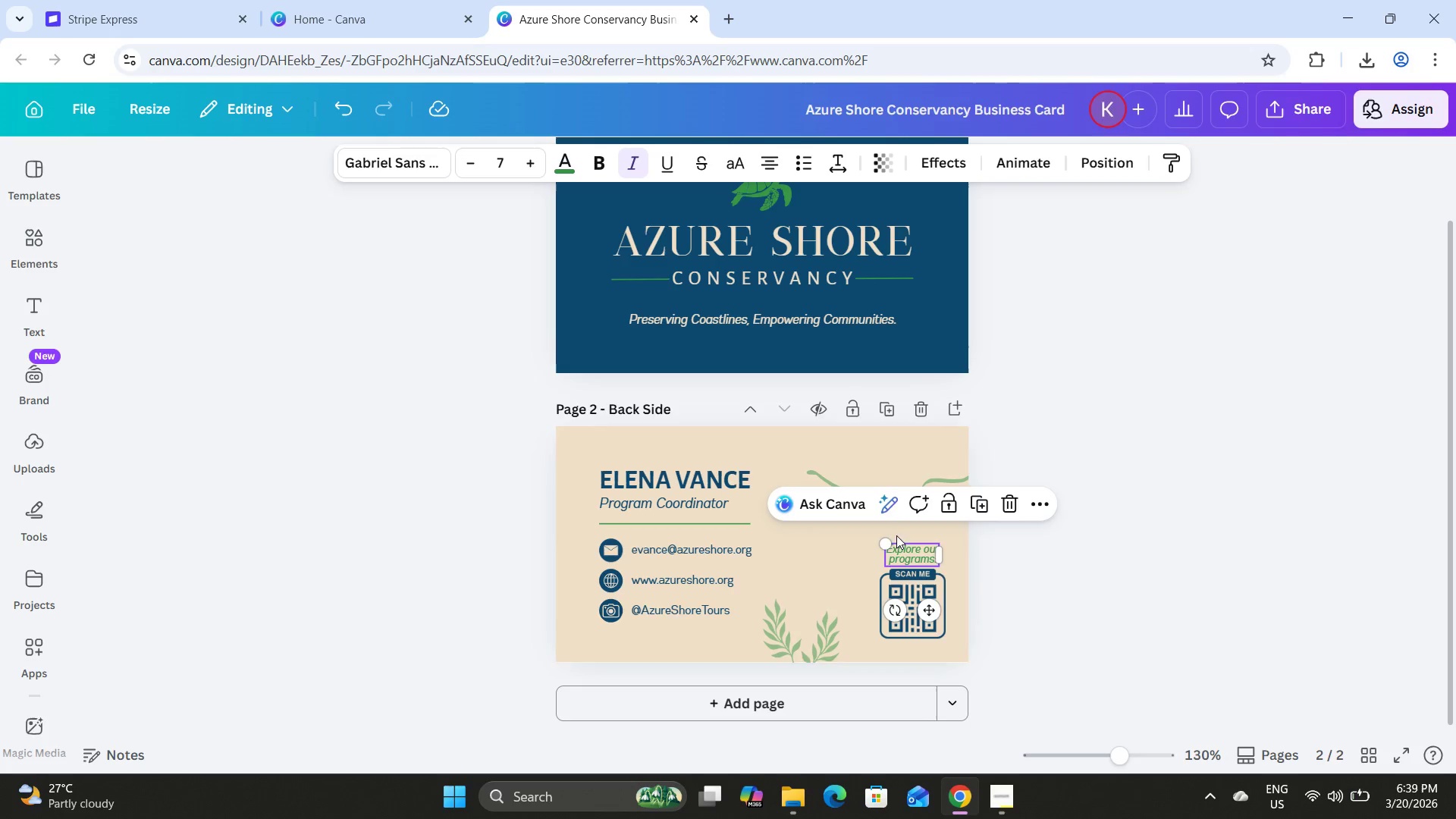 
left_click([566, 168])
 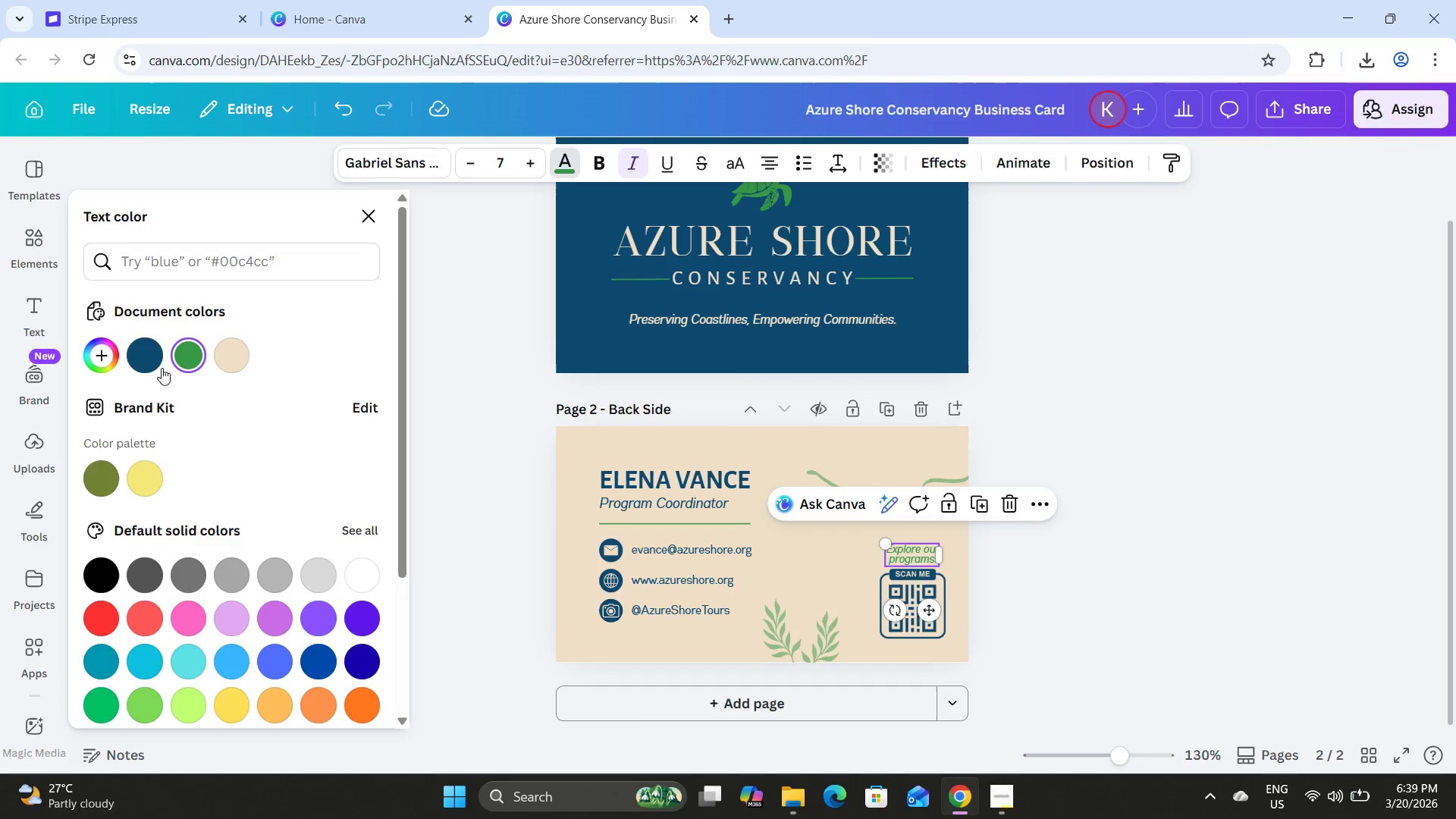 
left_click([135, 363])
 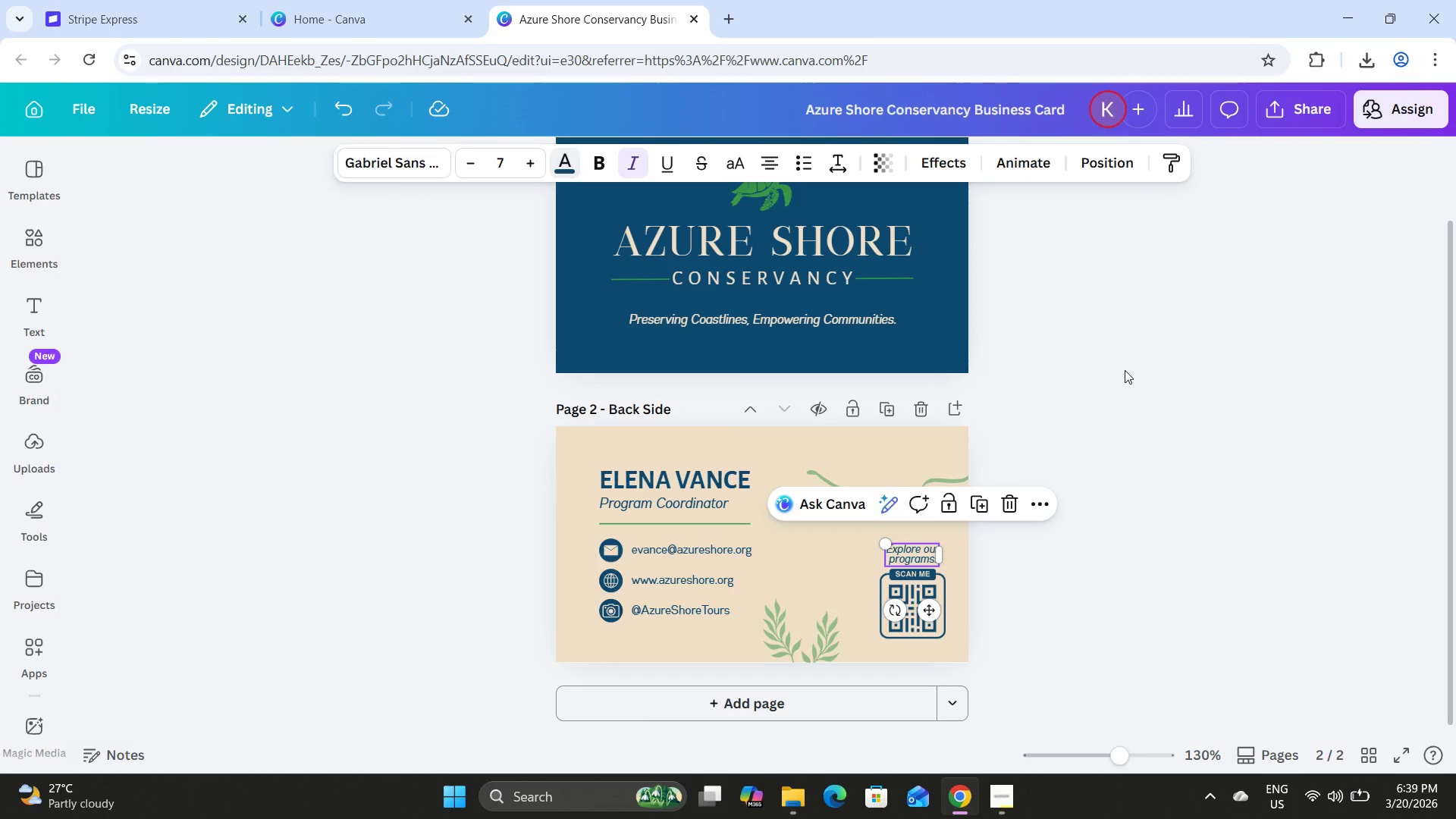 
double_click([1125, 370])
 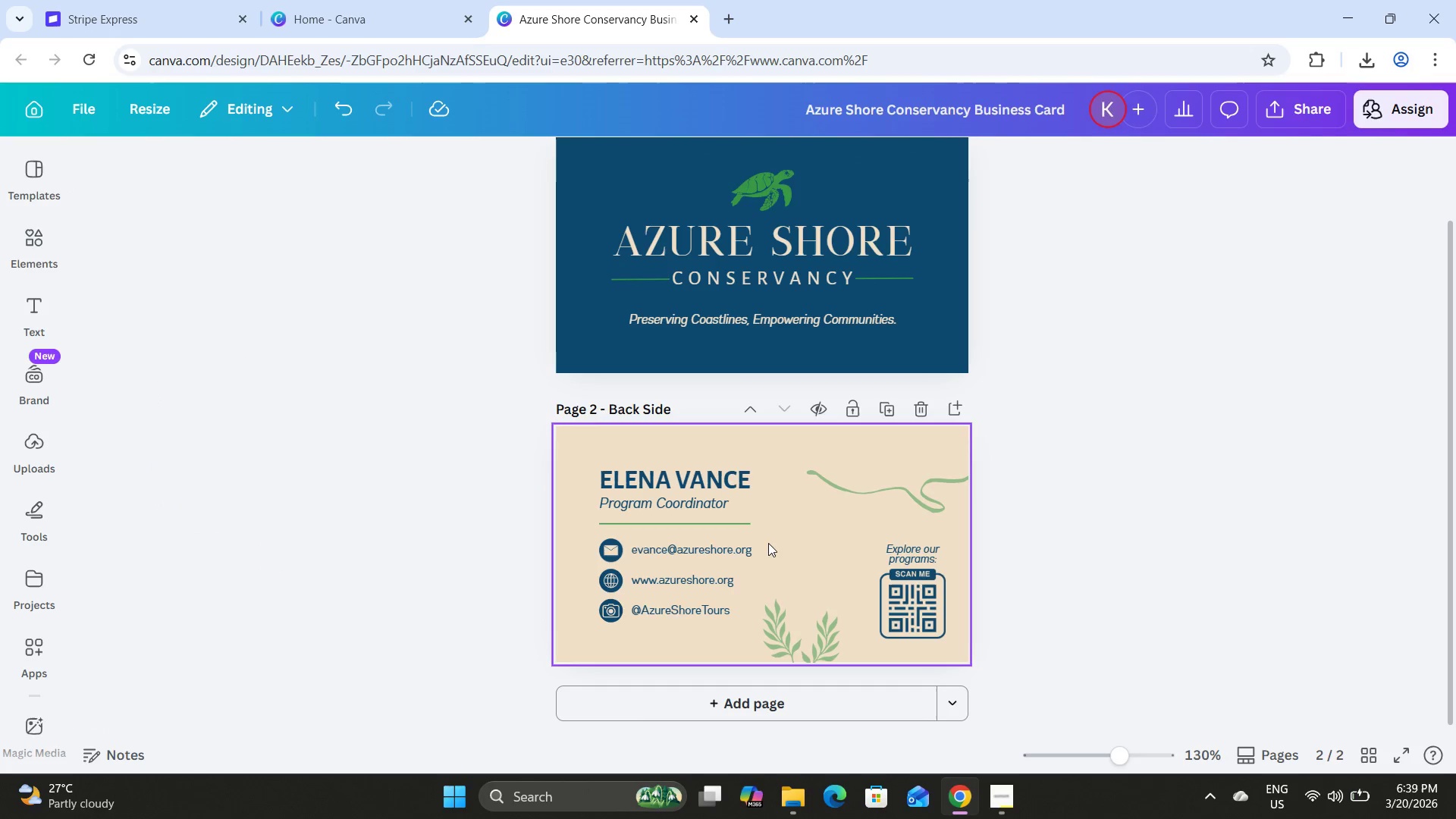 
left_click_drag(start_coordinate=[1099, 754], to_coordinate=[1149, 755])
 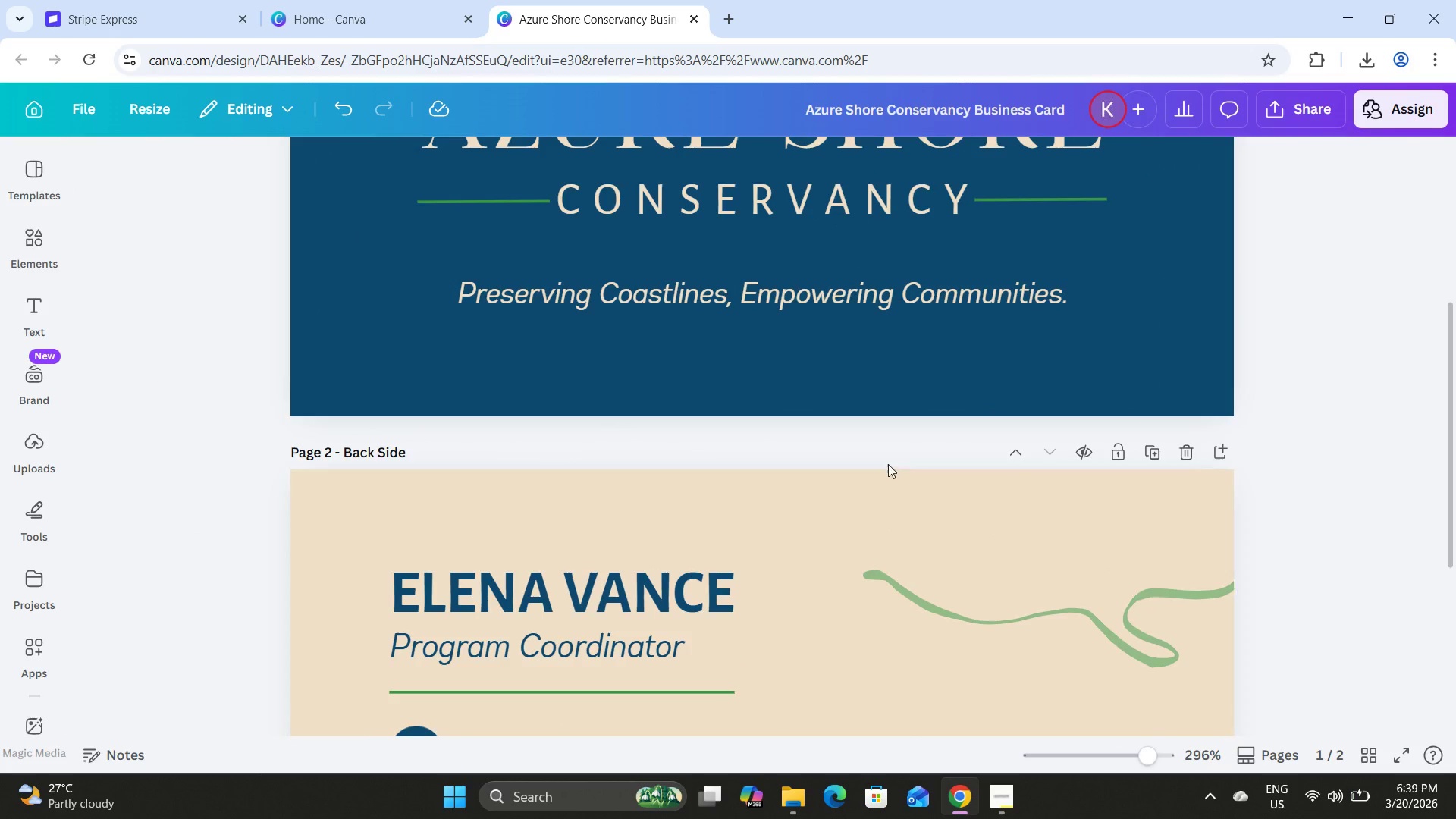 
scroll: coordinate [887, 460], scroll_direction: down, amount: 11.0
 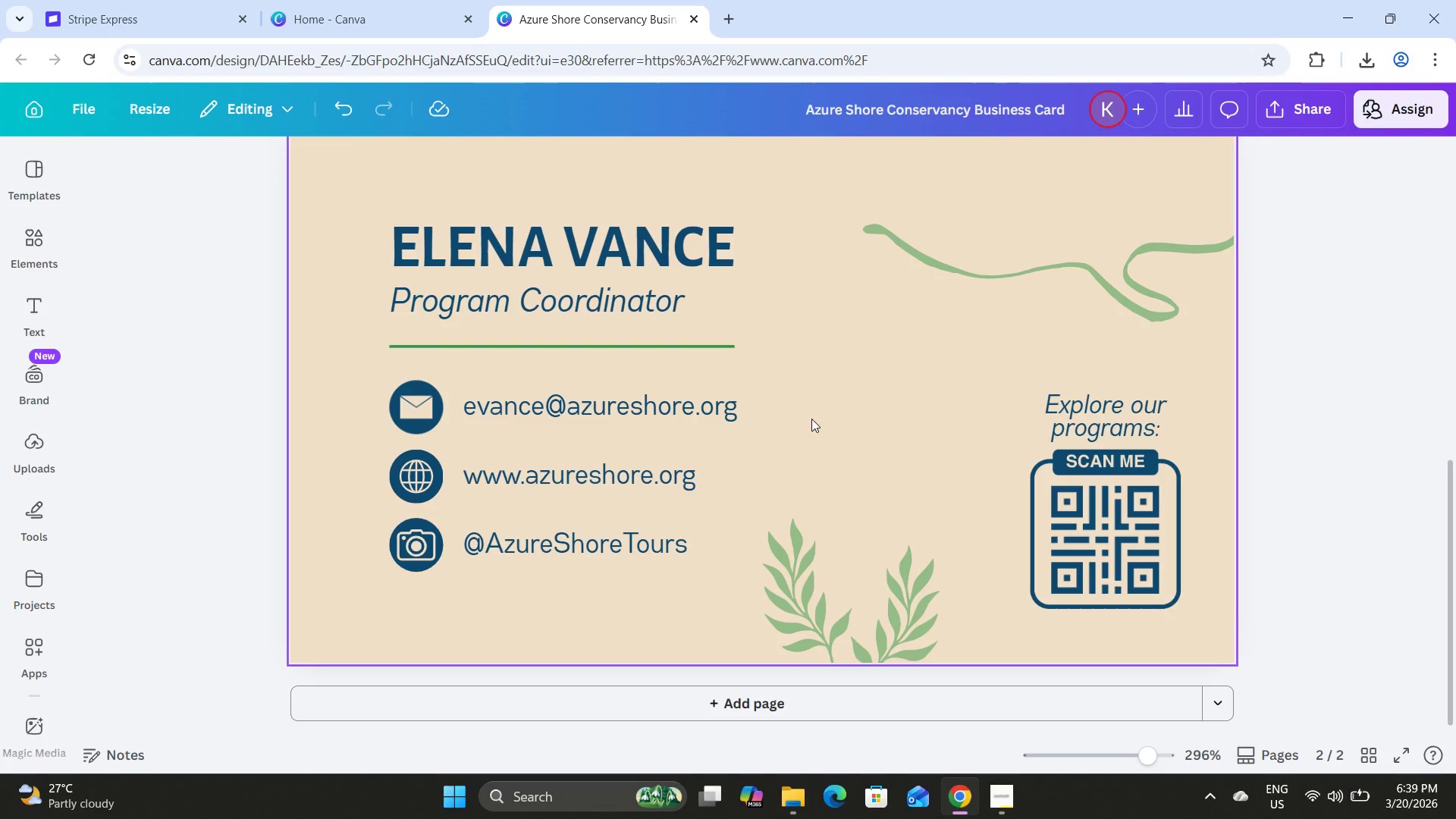 
scroll: coordinate [811, 413], scroll_direction: up, amount: 2.0
 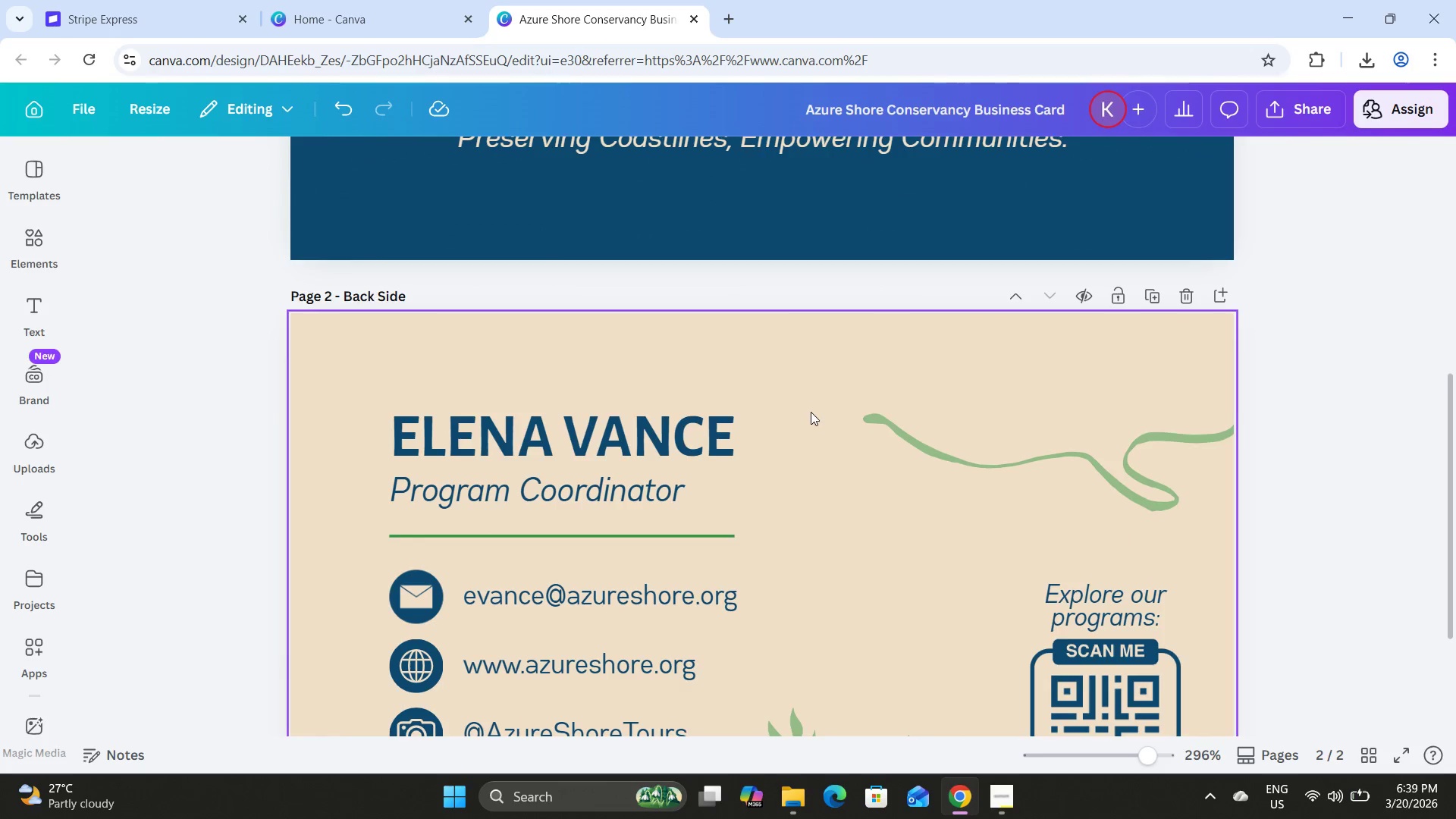 
scroll: coordinate [811, 410], scroll_direction: down, amount: 1.0
 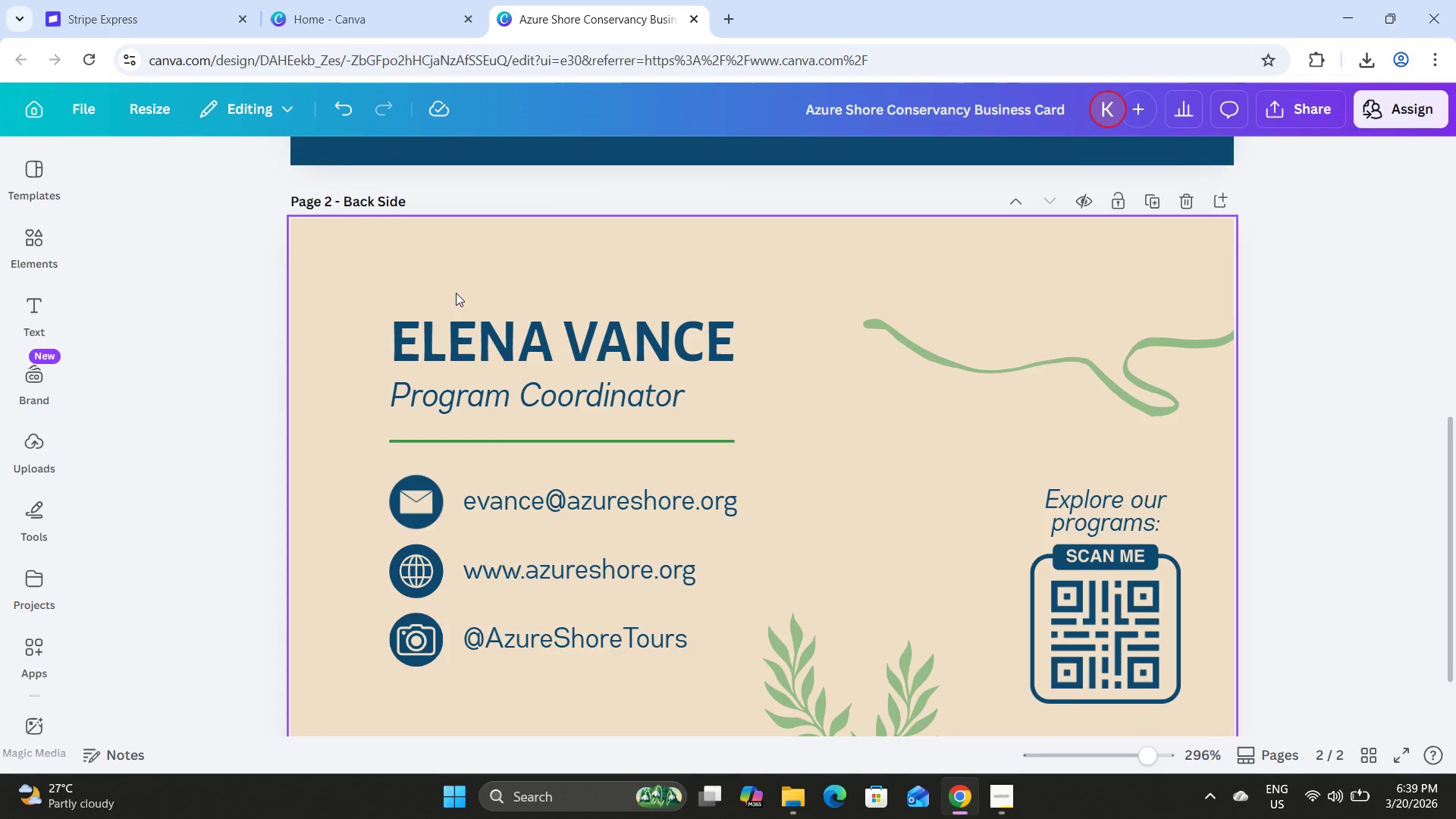 
left_click_drag(start_coordinate=[304, 208], to_coordinate=[668, 582])
 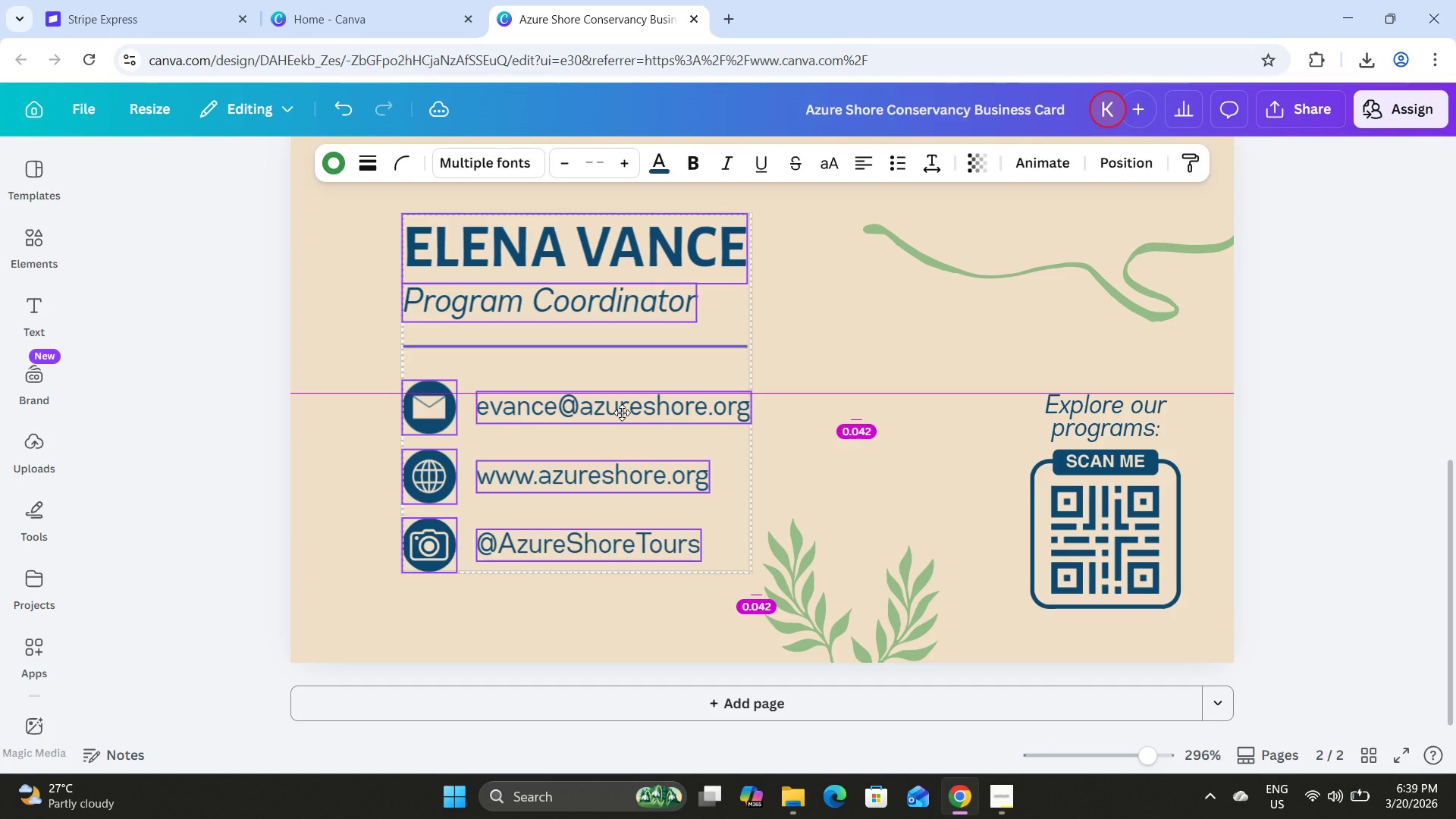 
scroll: coordinate [459, 292], scroll_direction: down, amount: 1.0
 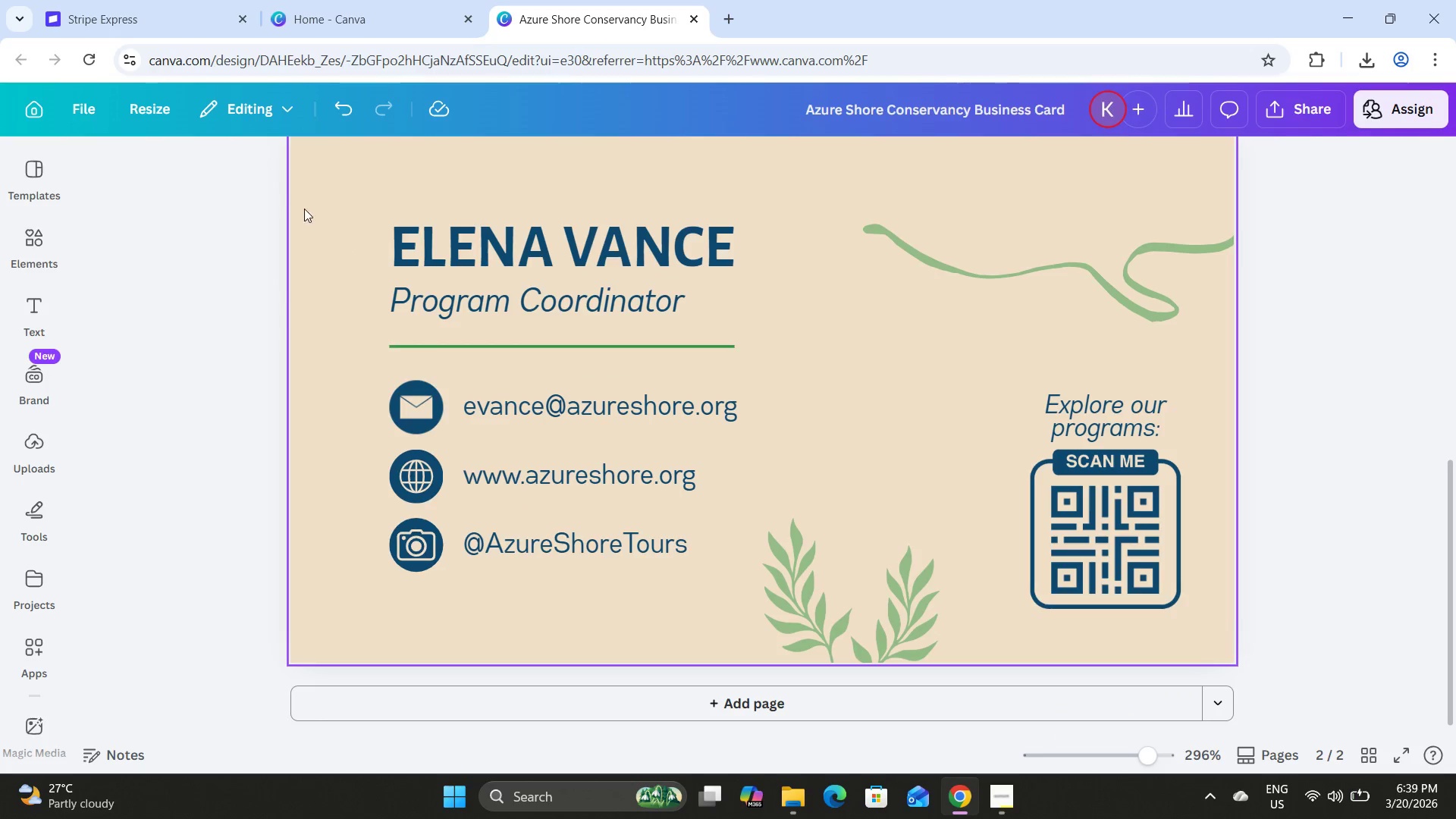 
wait(8.64)
 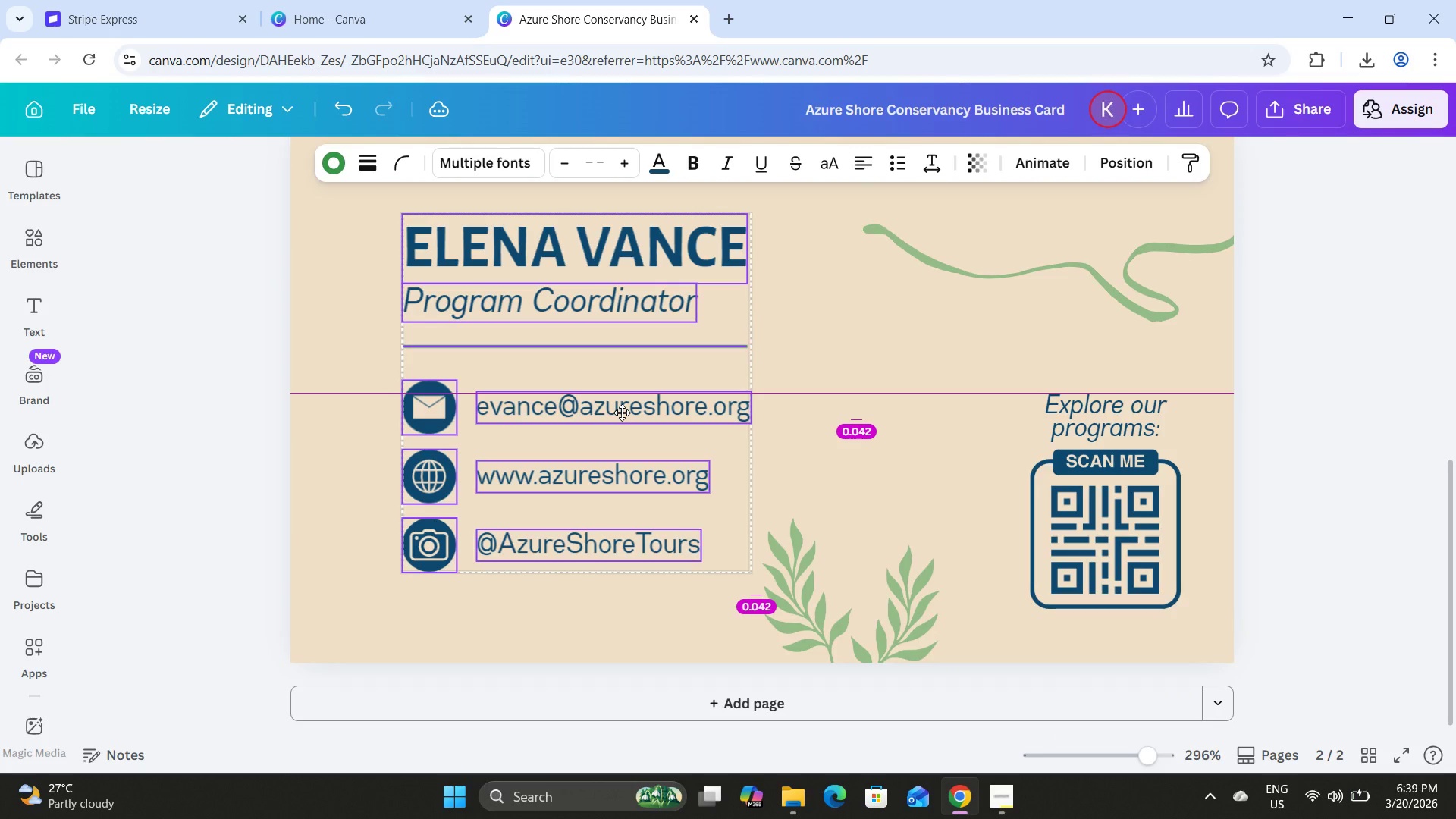 
left_click_drag(start_coordinate=[1007, 366], to_coordinate=[1204, 617])
 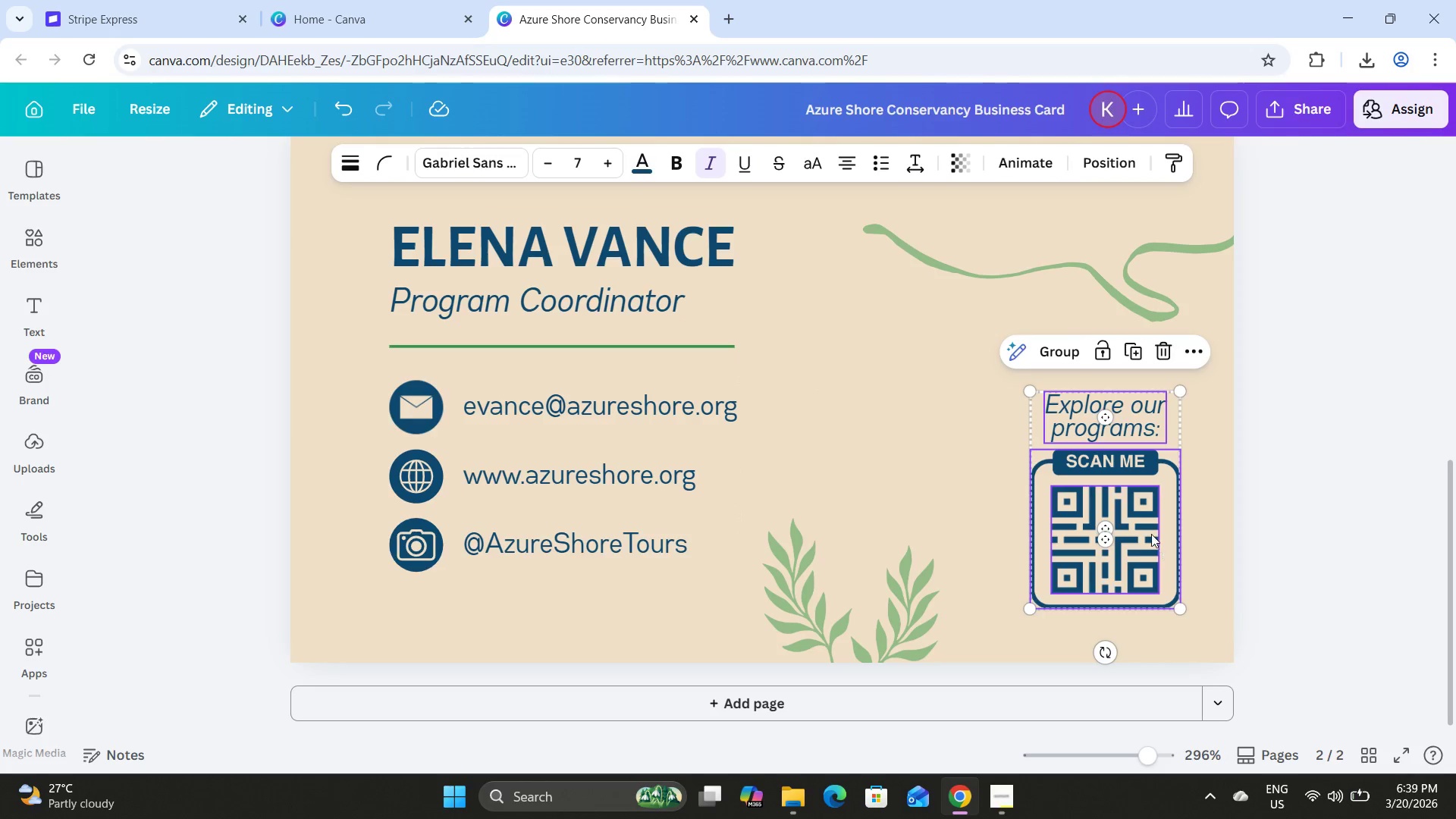 
left_click_drag(start_coordinate=[1150, 532], to_coordinate=[1134, 530])
 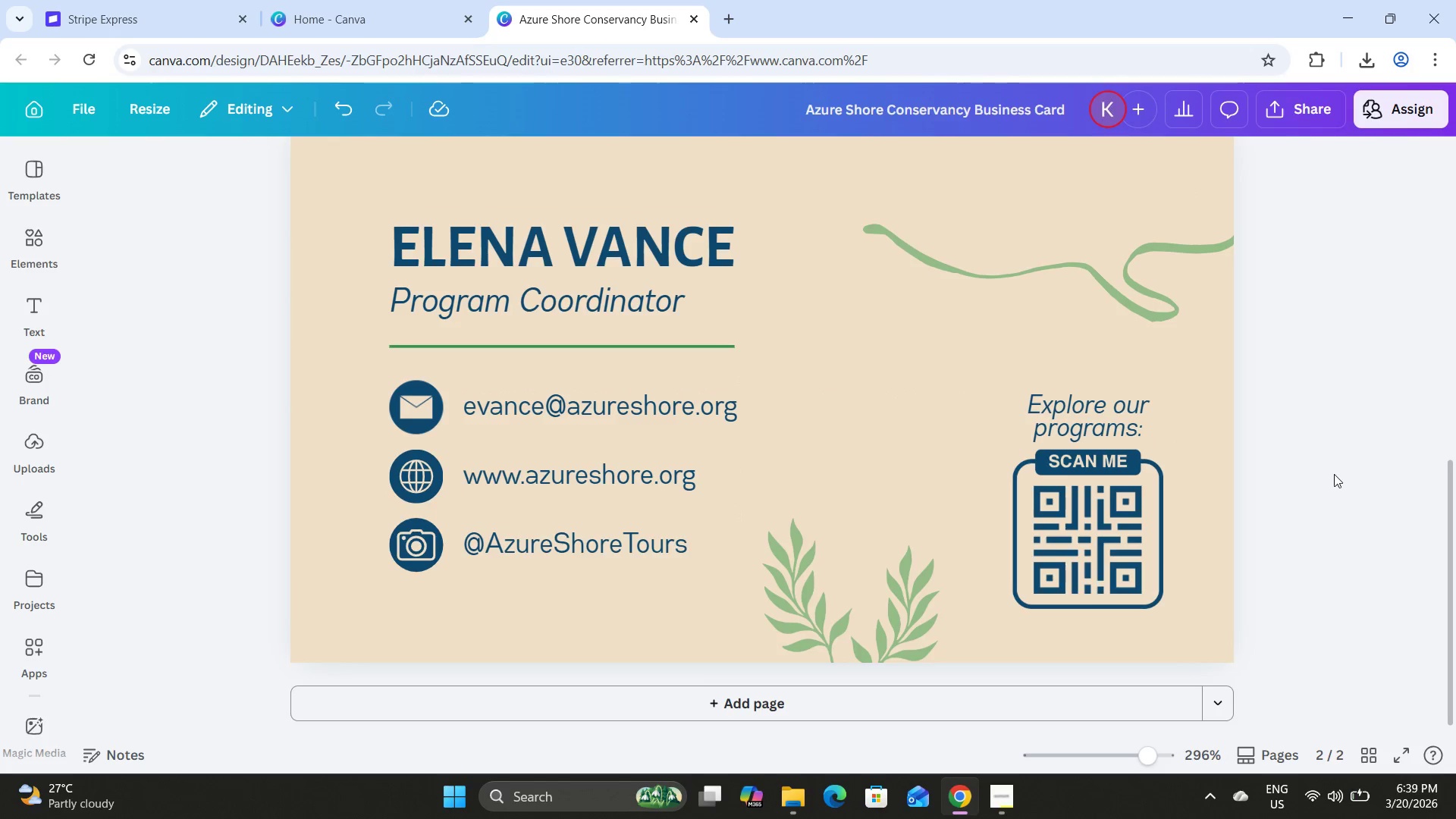 
scroll: coordinate [1334, 474], scroll_direction: up, amount: 2.0
 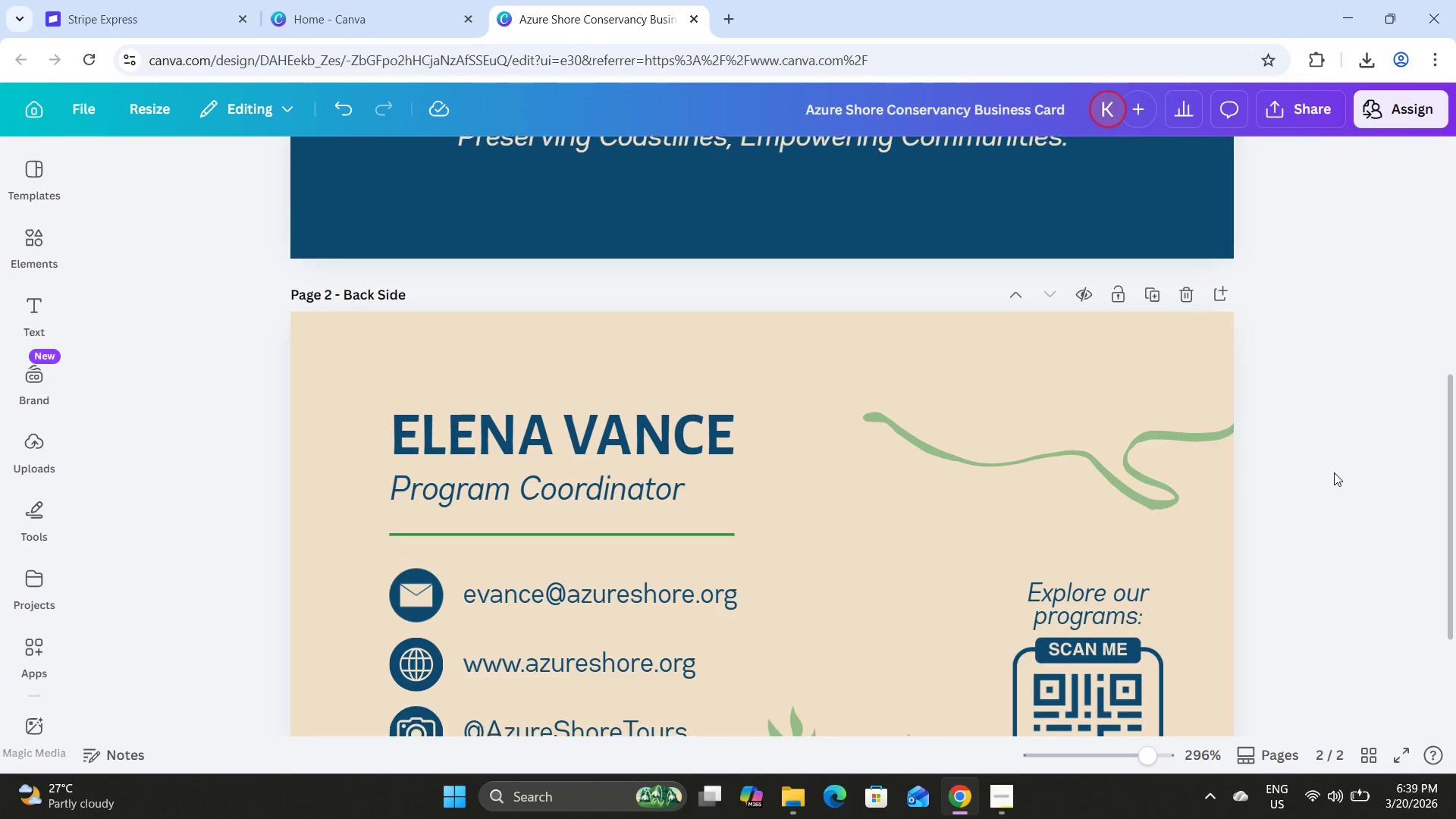 
scroll: coordinate [1334, 472], scroll_direction: down, amount: 2.0
 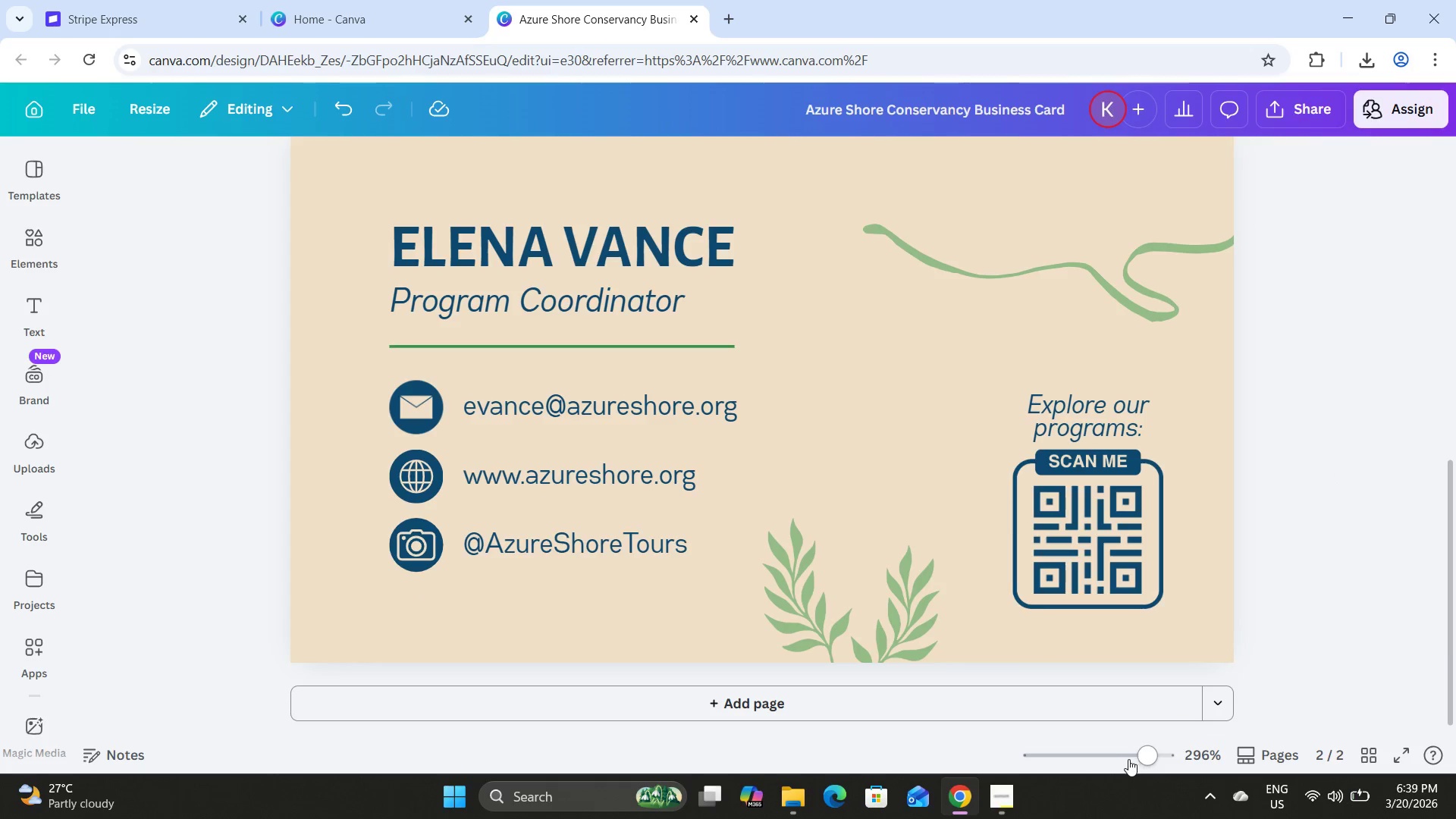 
left_click_drag(start_coordinate=[1131, 757], to_coordinate=[1147, 742])
 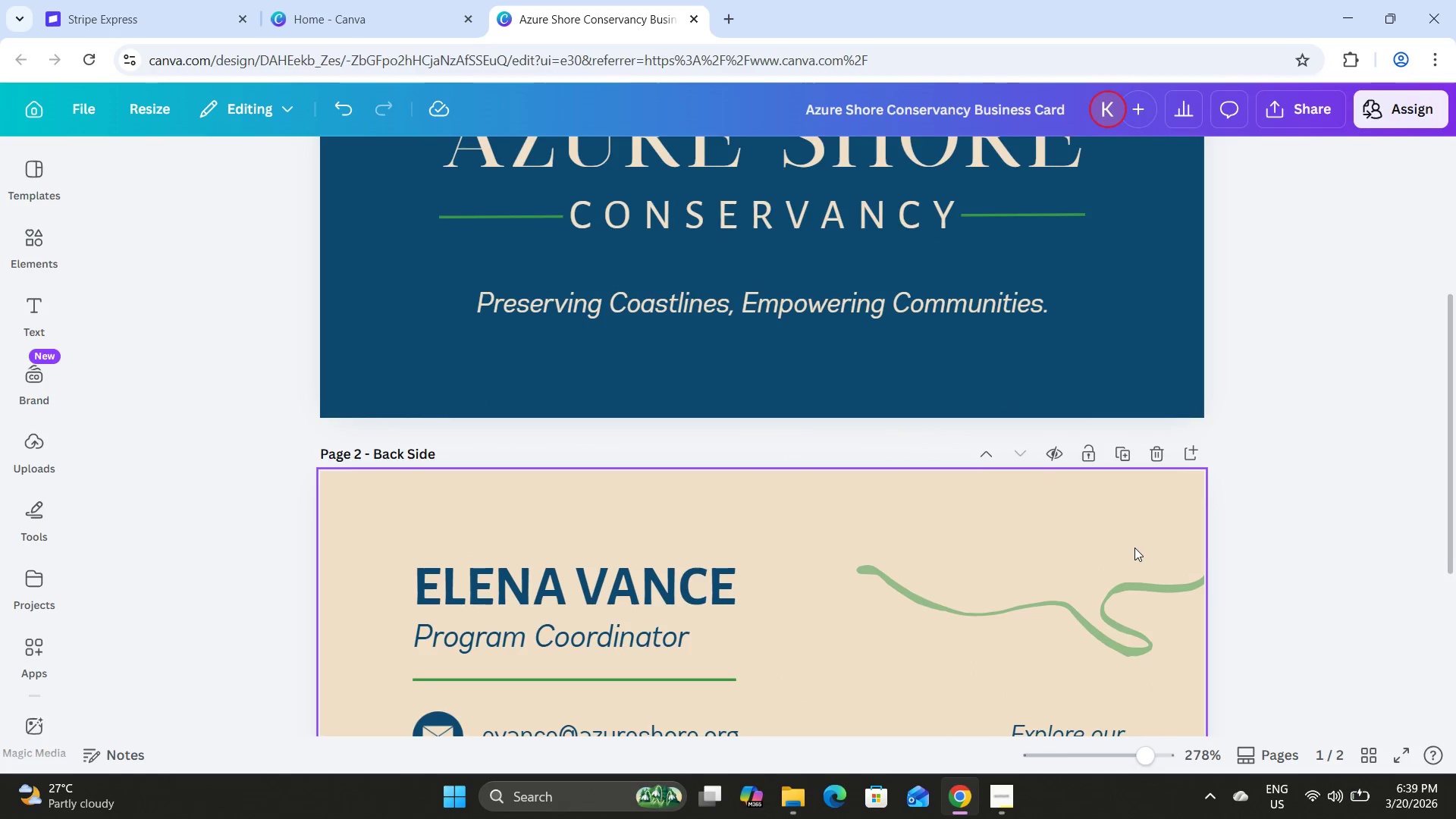 
scroll: coordinate [1134, 544], scroll_direction: down, amount: 3.0
 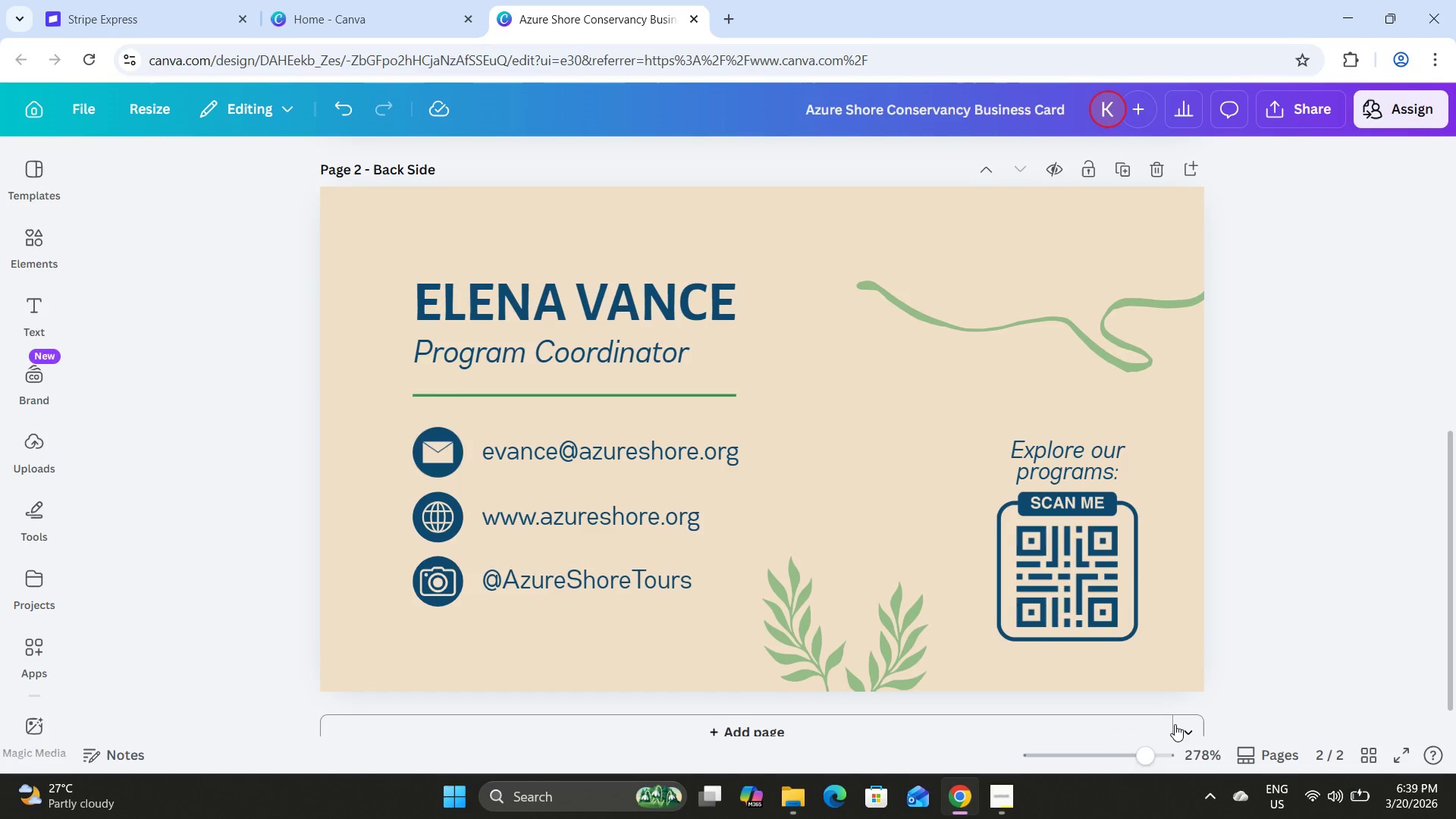 
left_click_drag(start_coordinate=[1141, 753], to_coordinate=[1131, 756])
 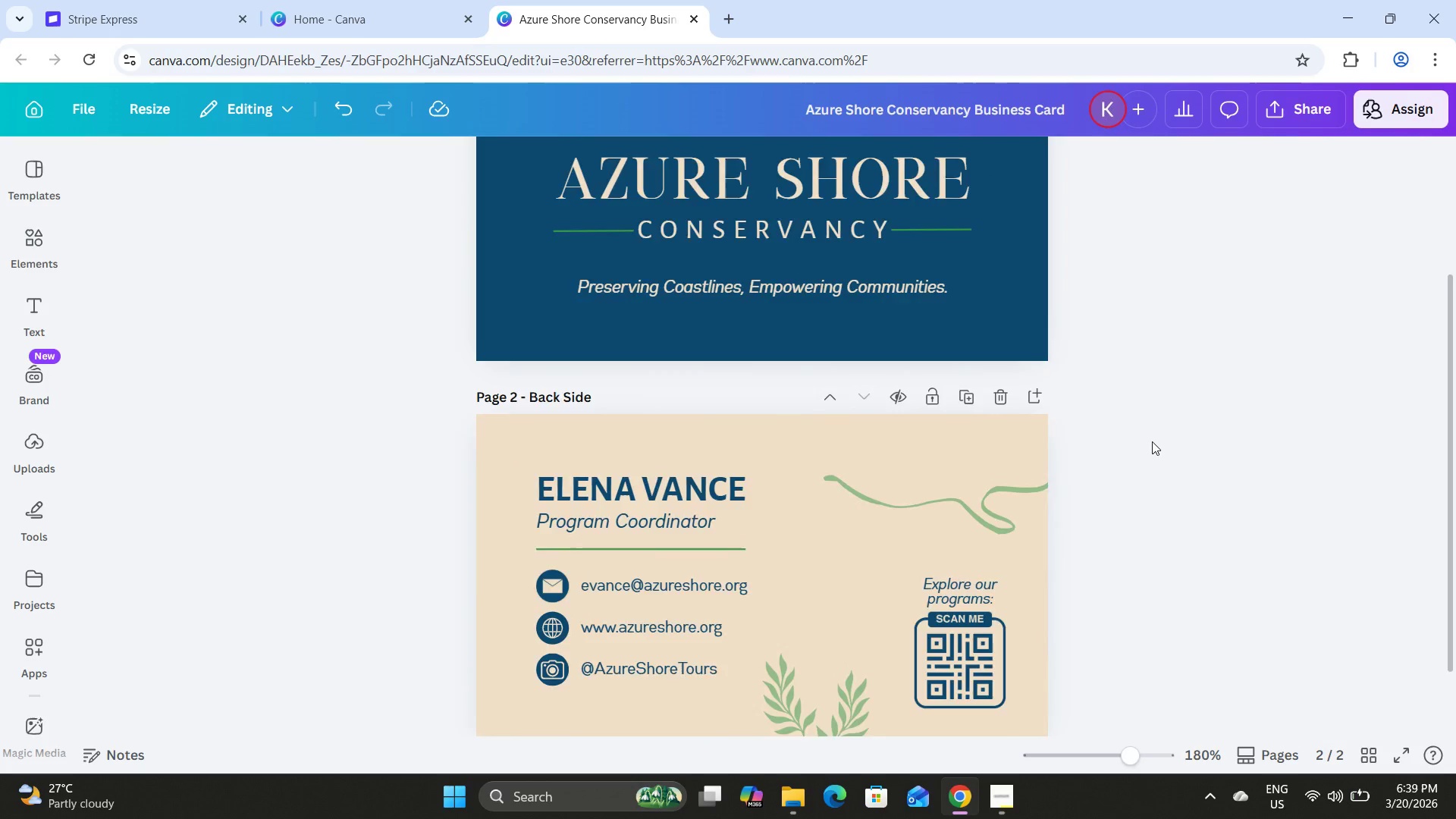 
scroll: coordinate [1140, 334], scroll_direction: up, amount: 11.0
 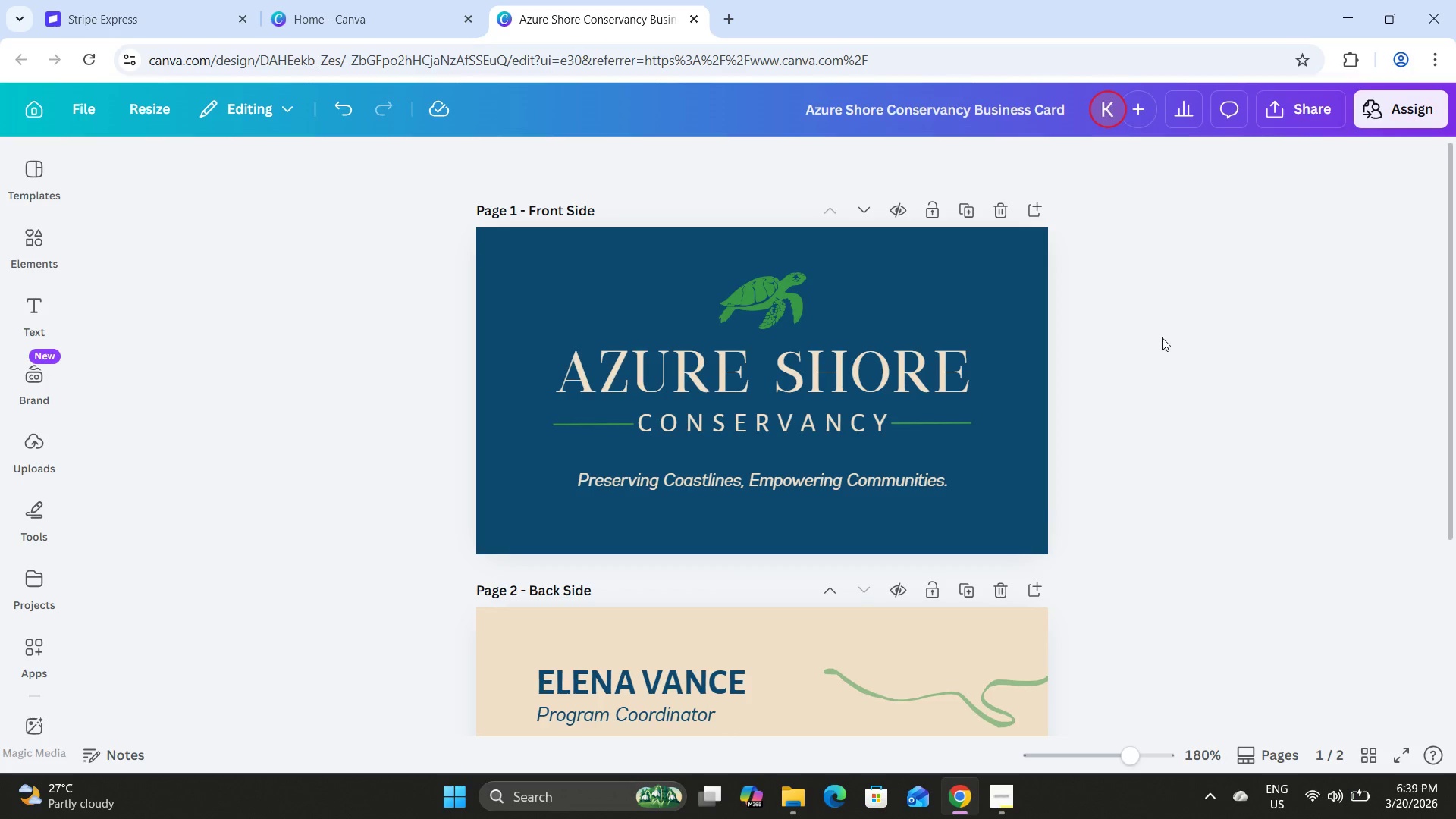 
left_click([1310, 99])
 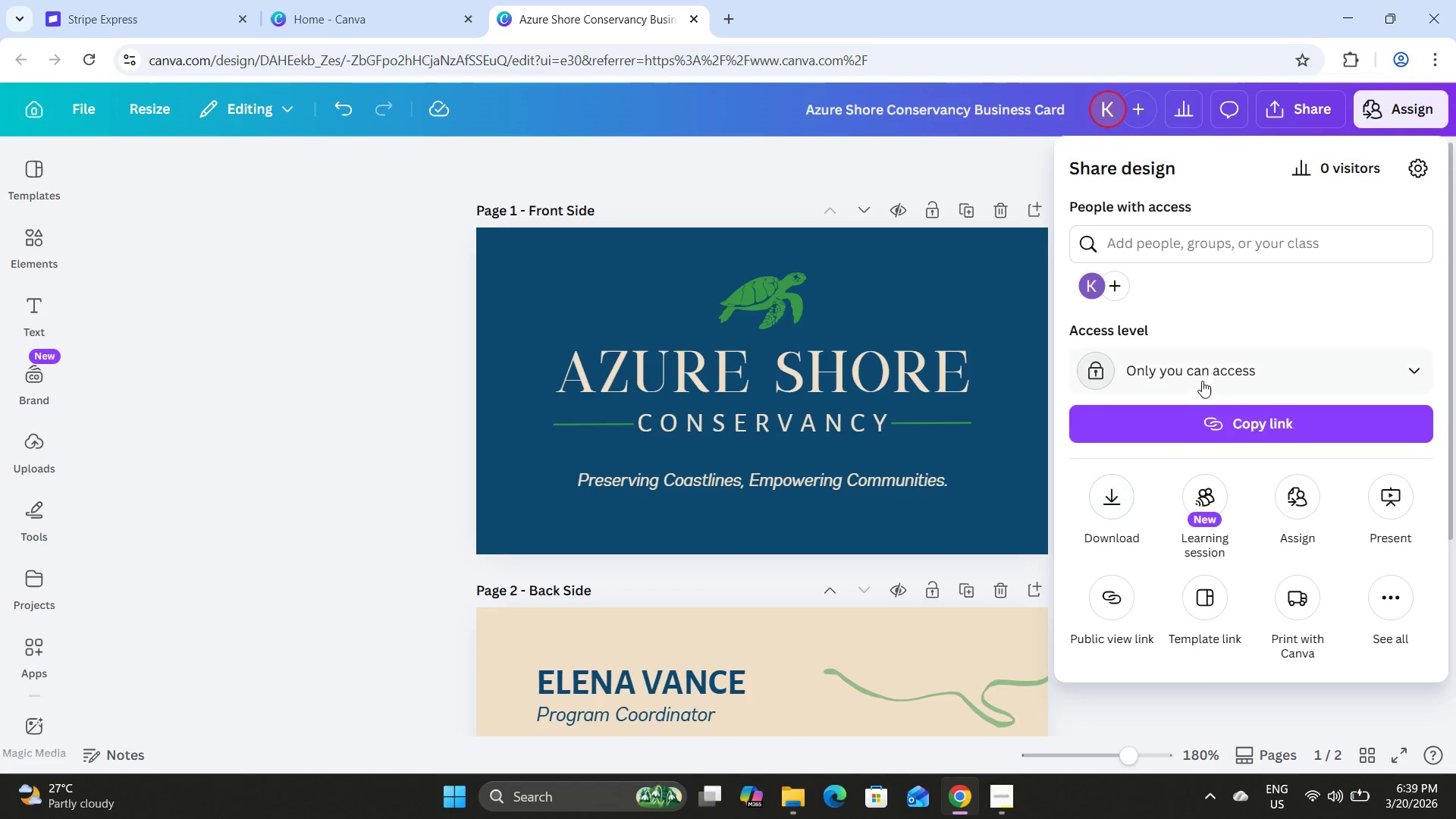 
left_click([1113, 491])
 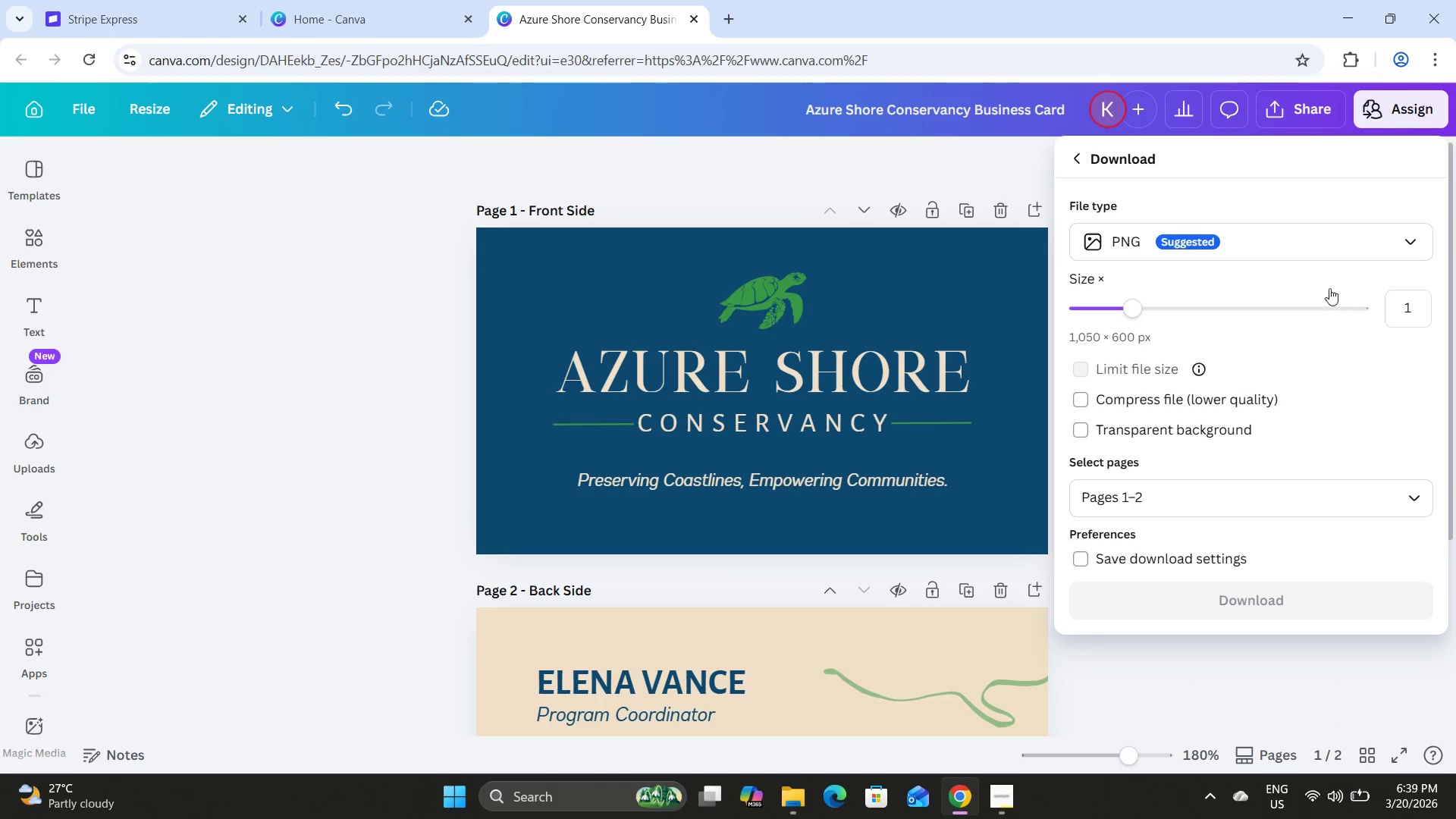 
left_click([1262, 233])
 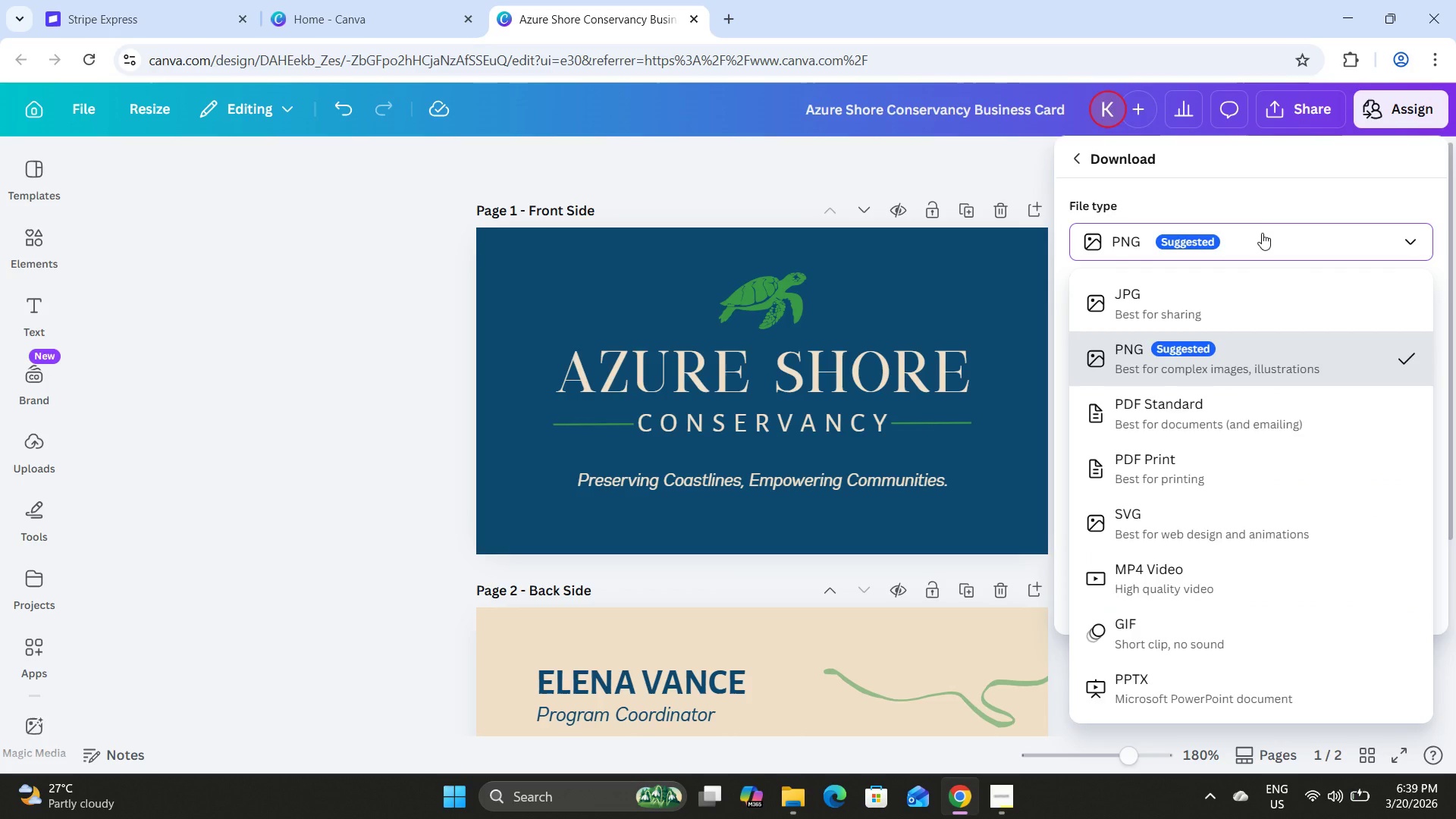 
left_click([1262, 233])
 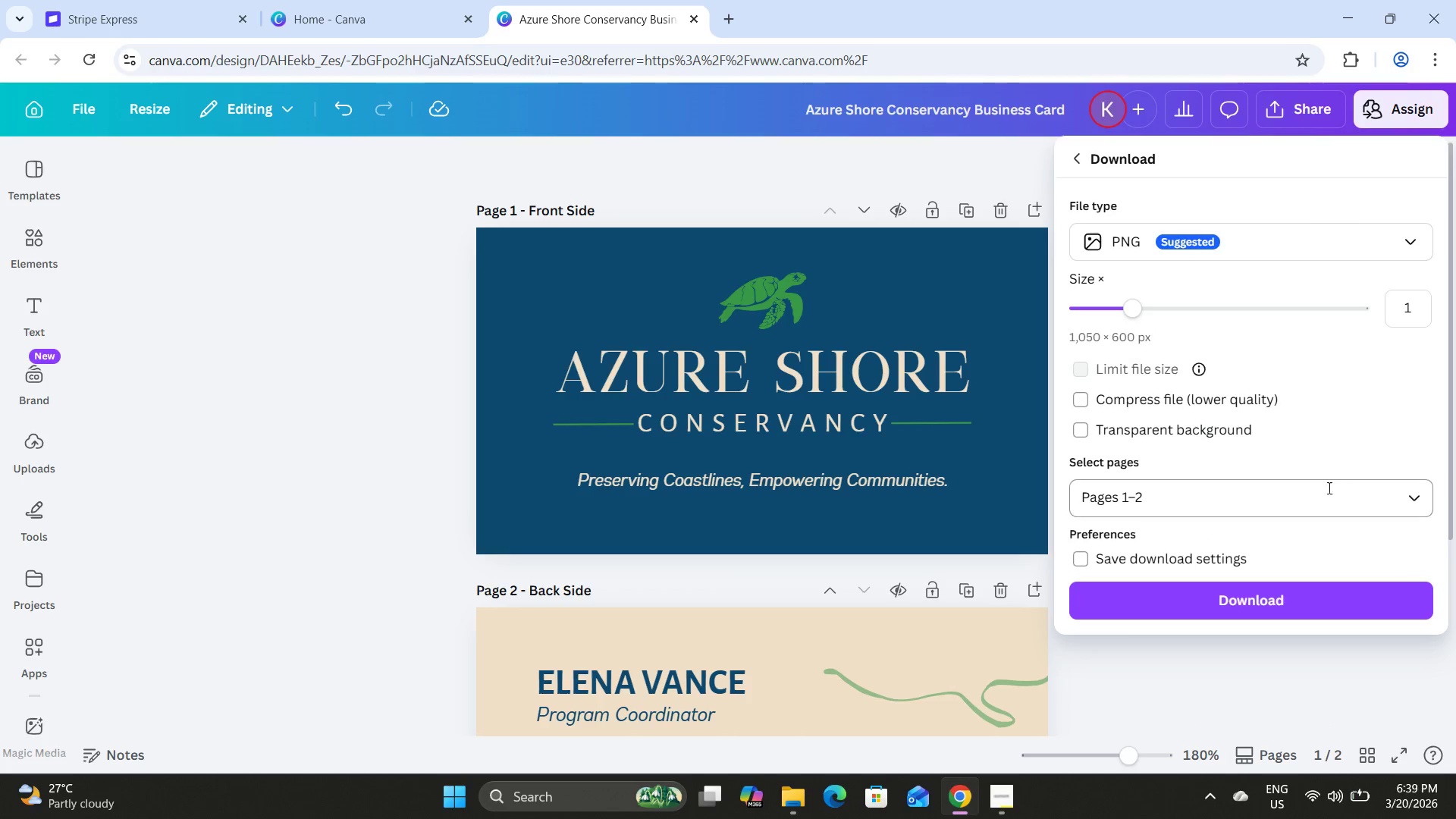 
left_click([1411, 497])
 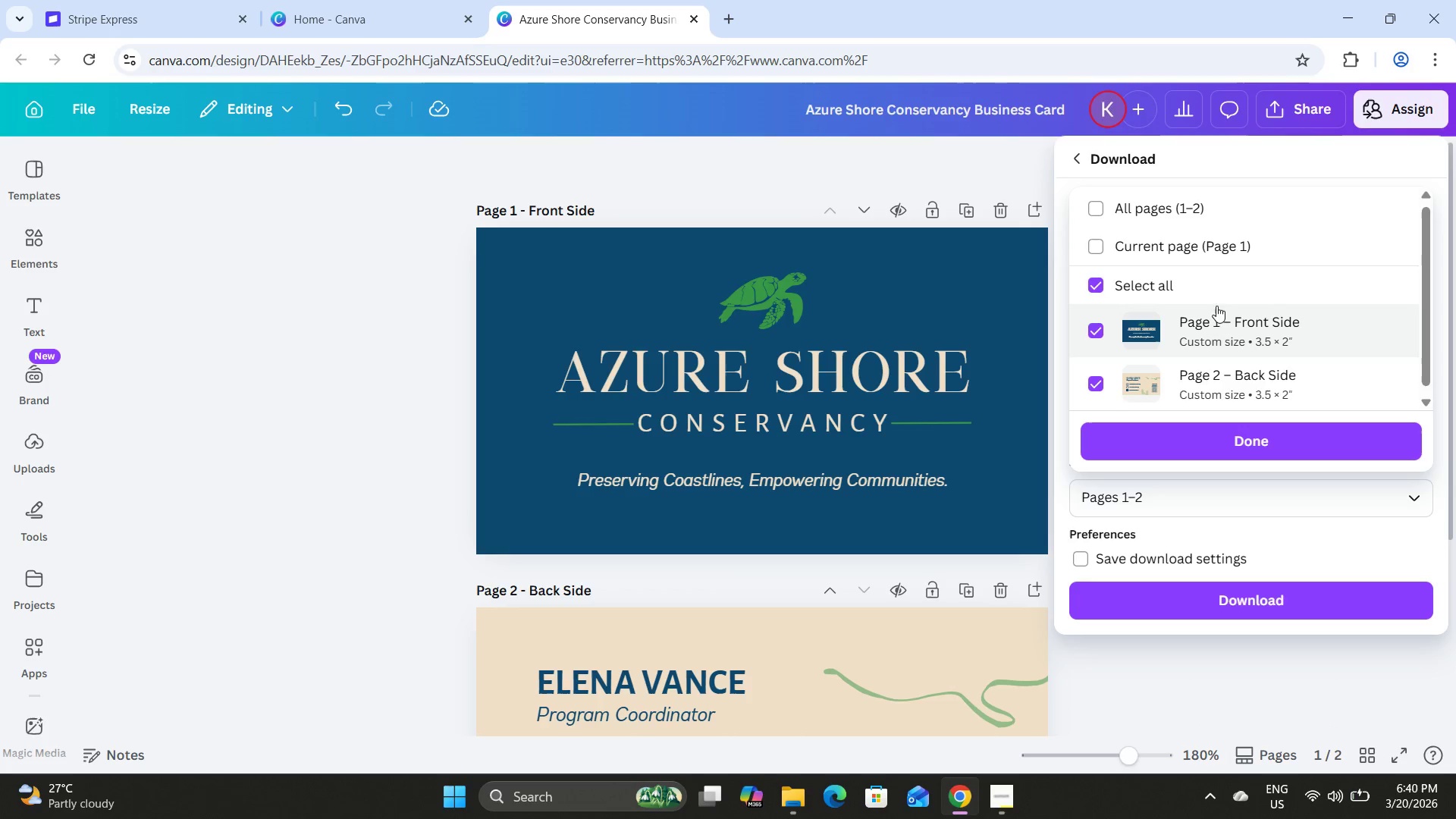 
left_click([1213, 281])
 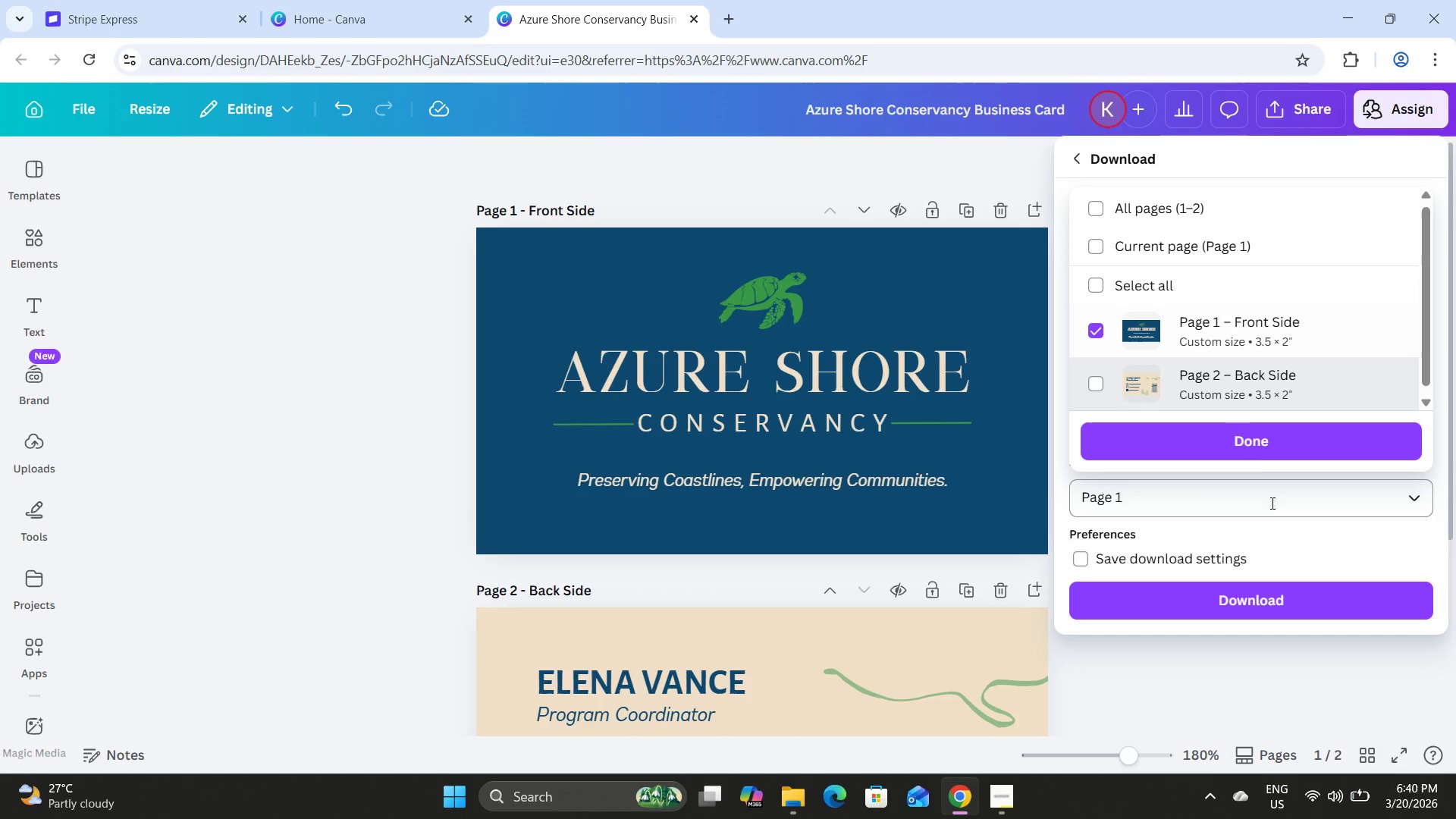 
left_click([1252, 441])
 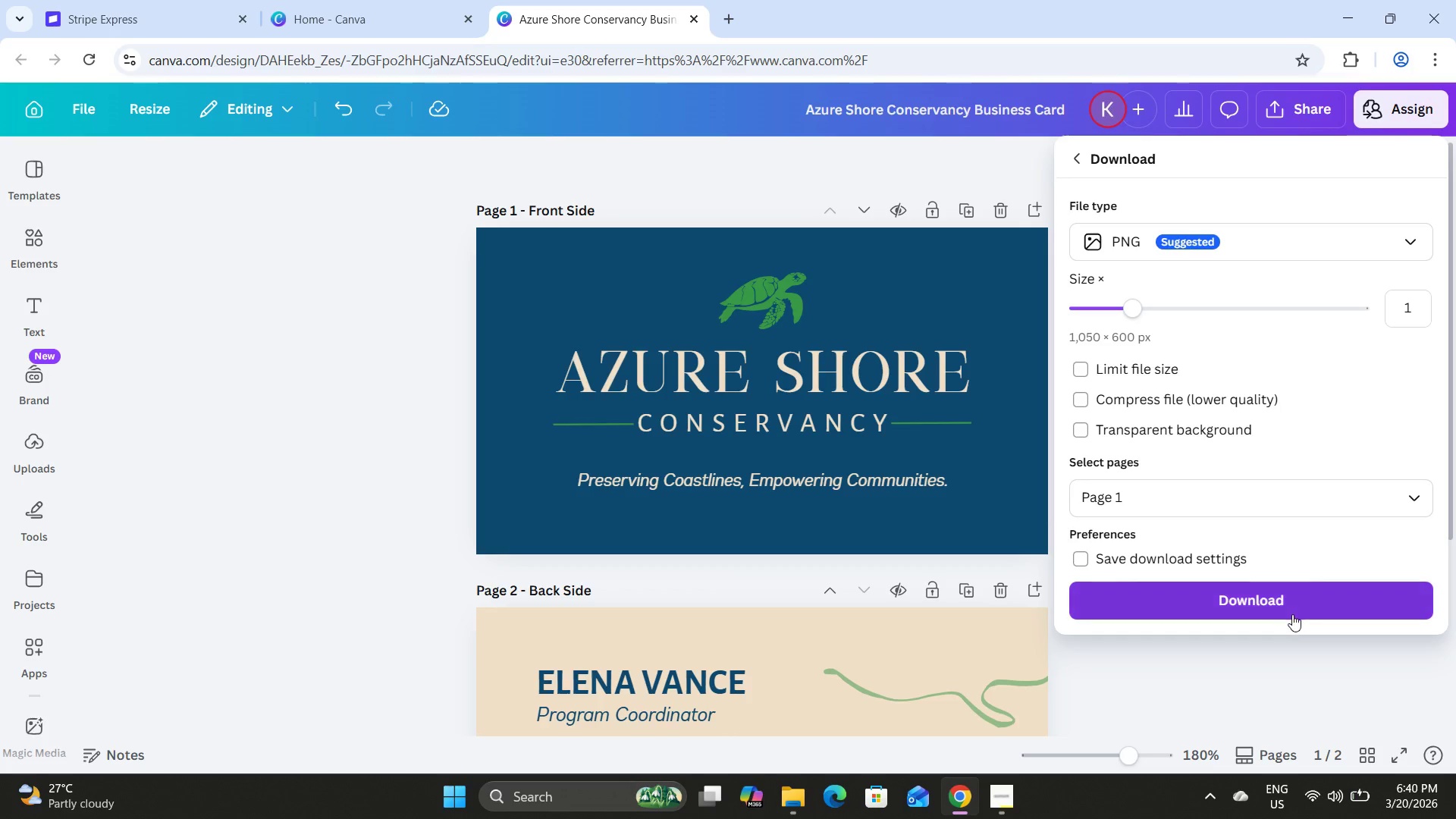 
left_click([1286, 605])
 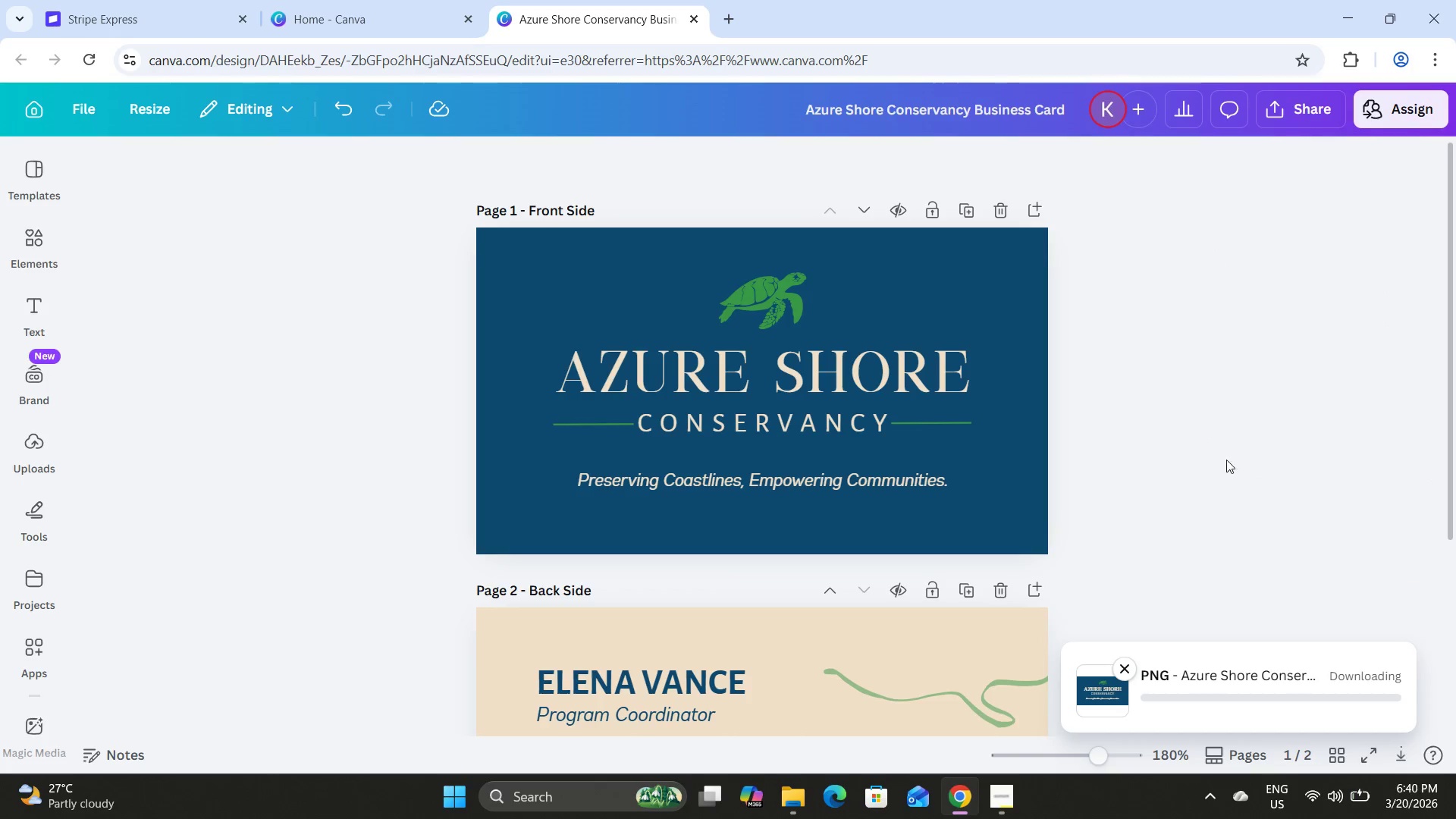 
mouse_move([1203, 440])
 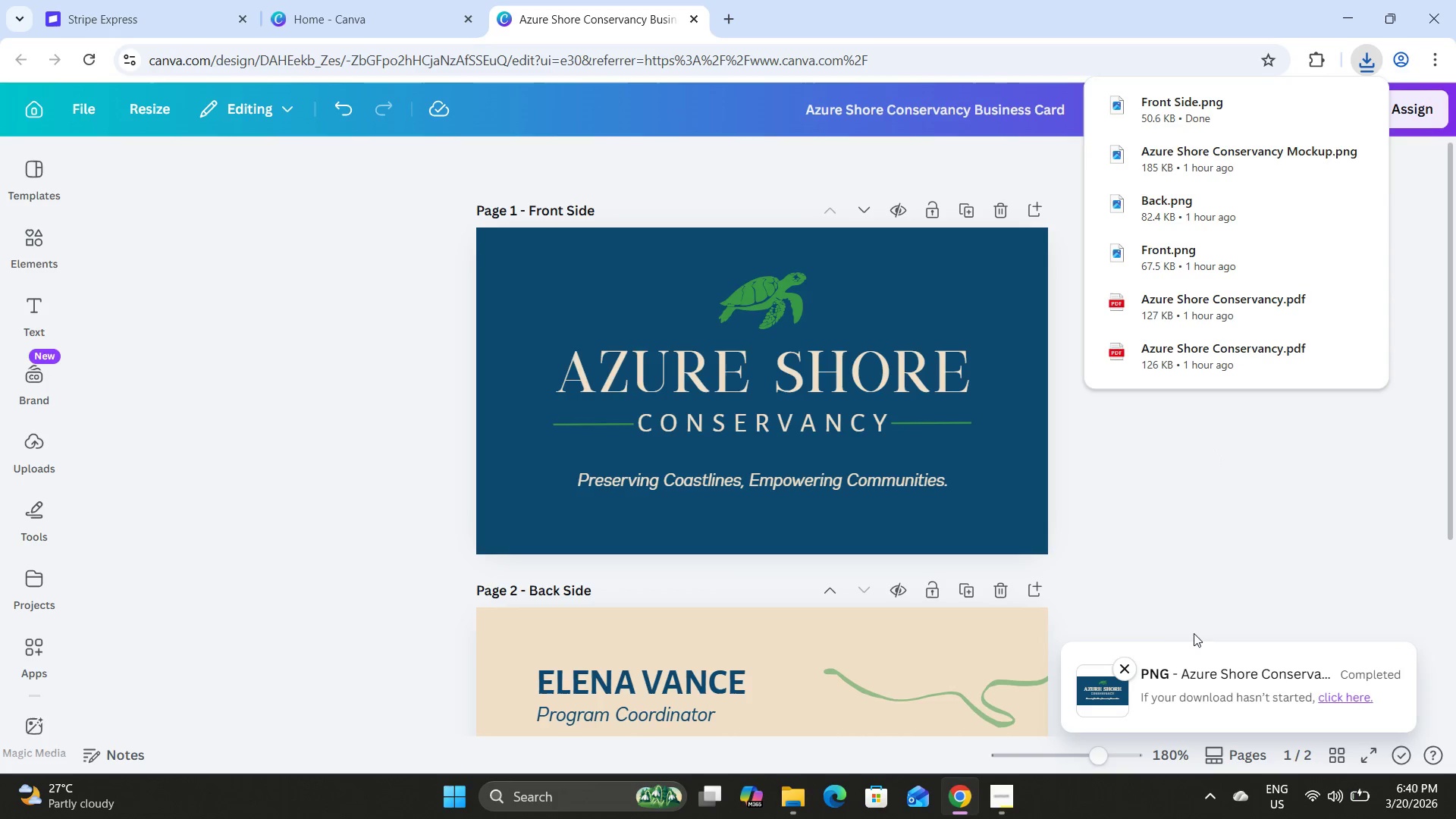 
left_click([1202, 519])
 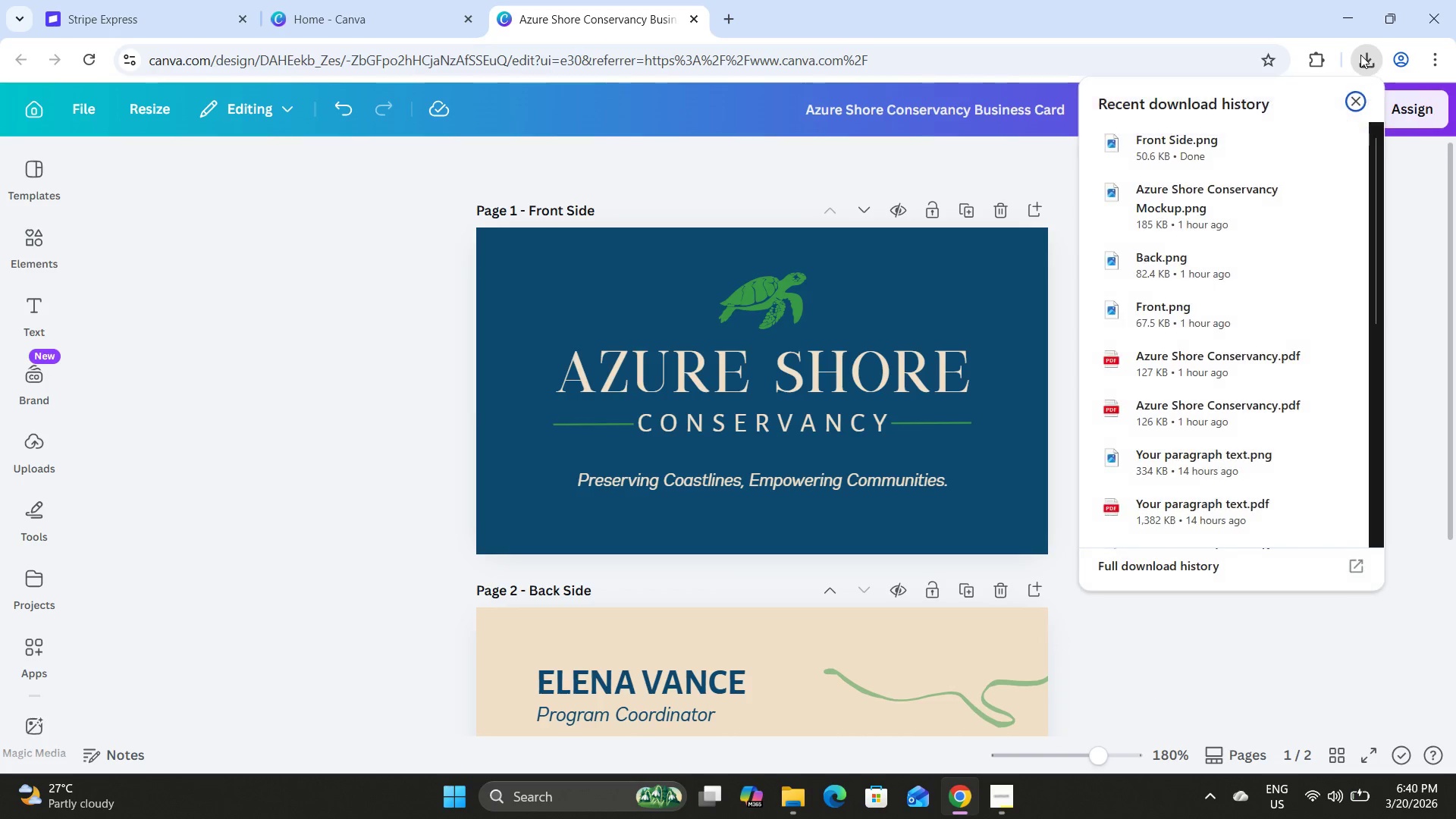 
left_click([1419, 224])
 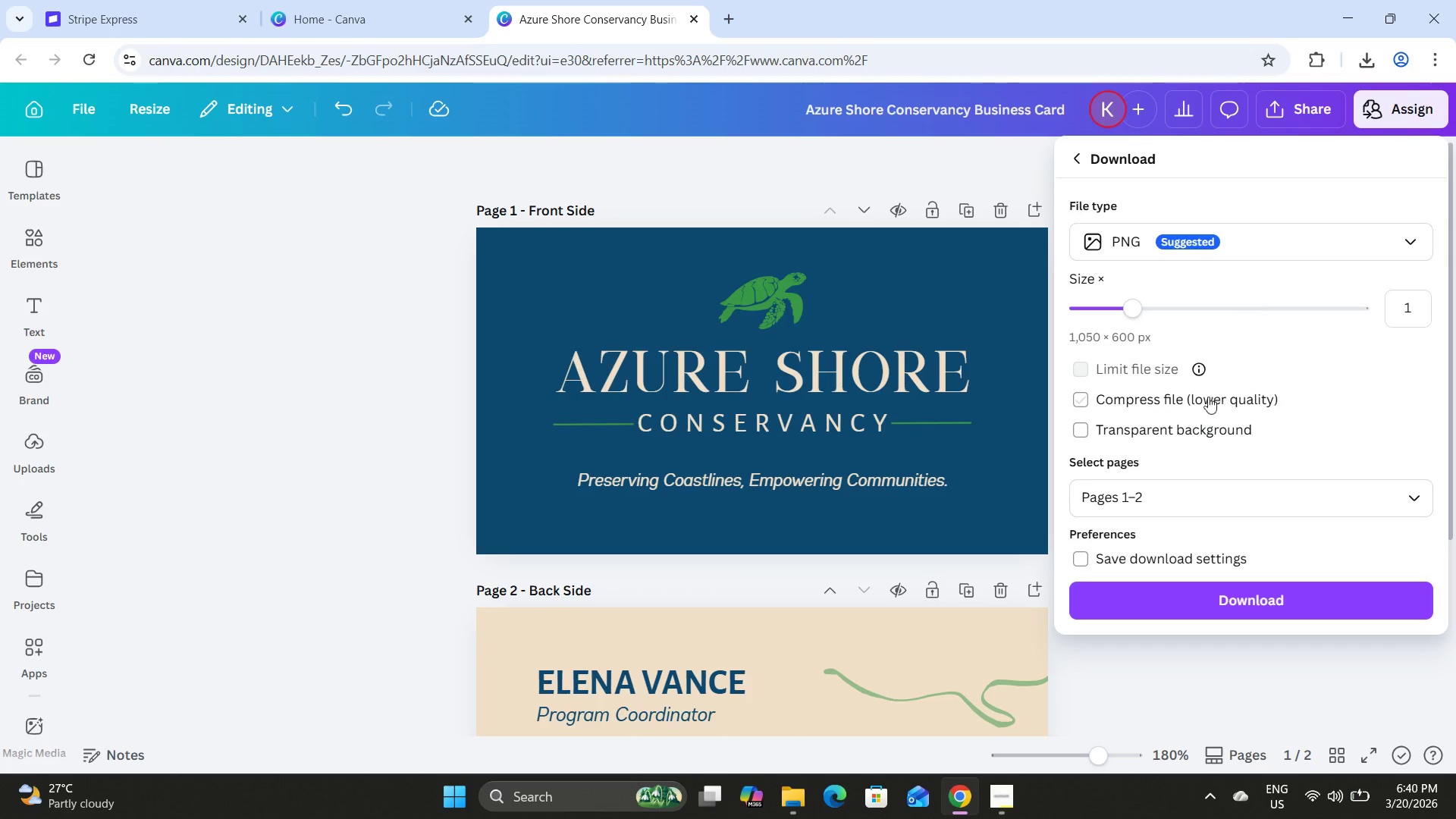 
wait(5.75)
 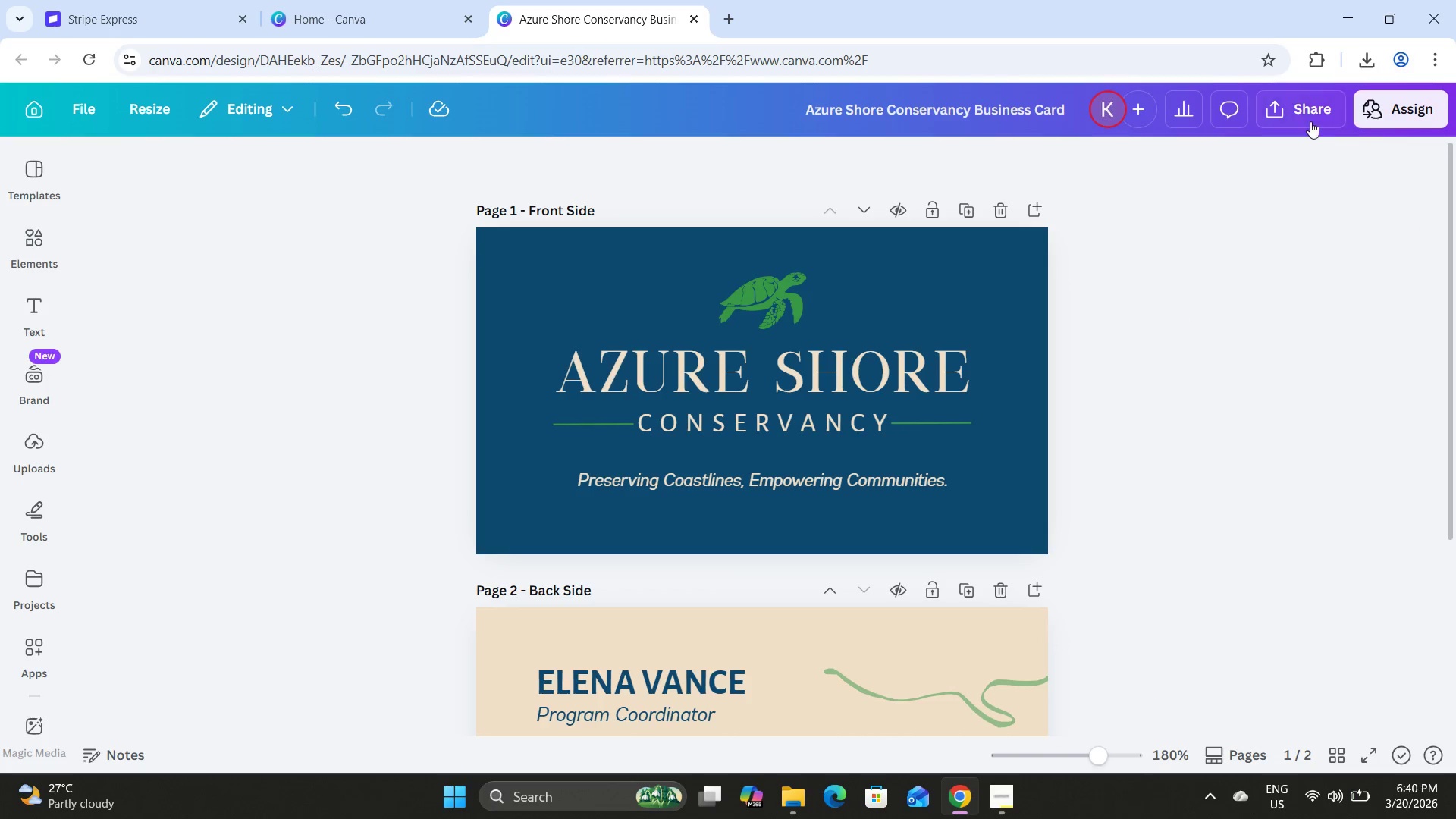 
left_click([1416, 502])
 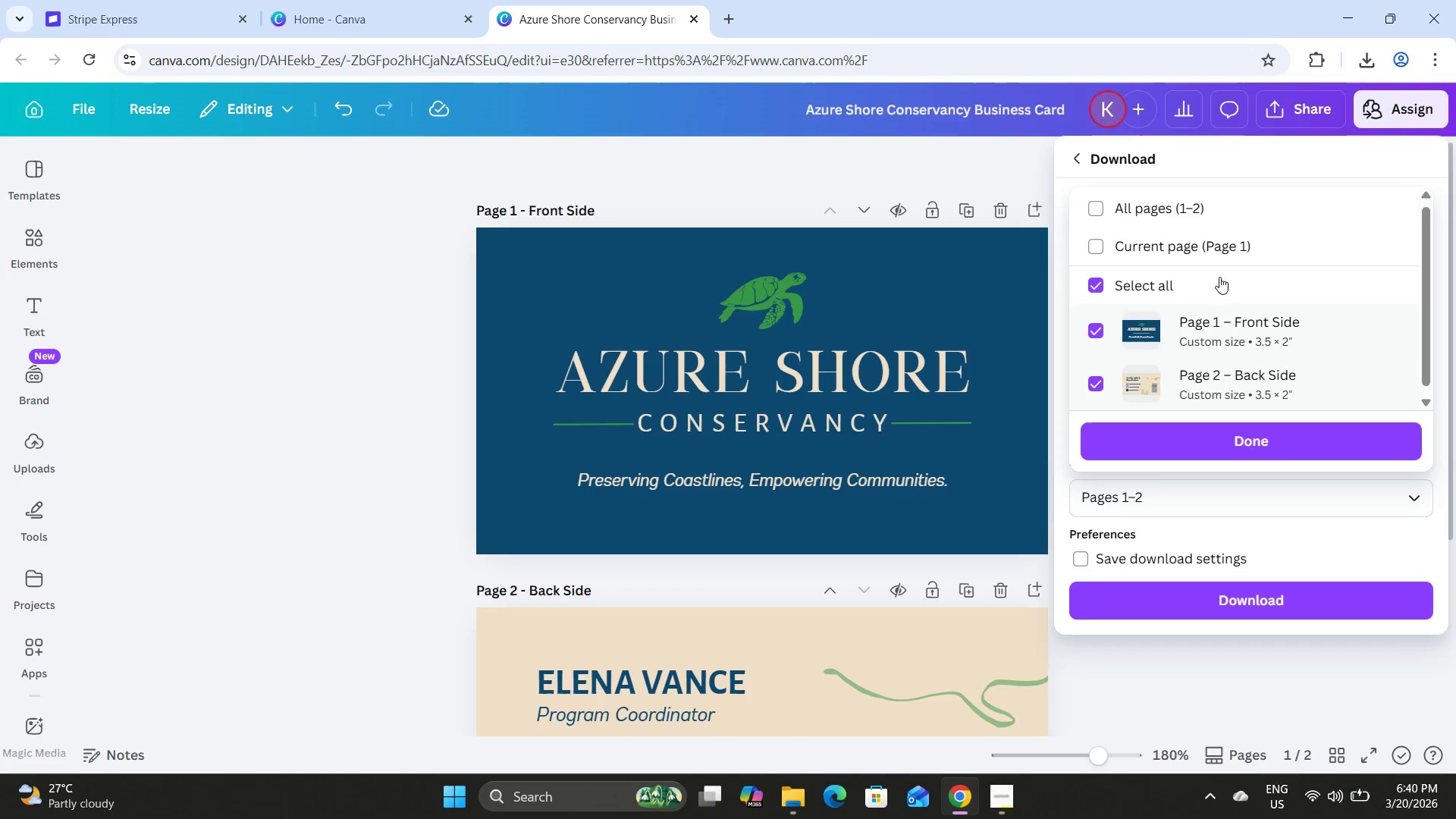 
left_click([1217, 292])
 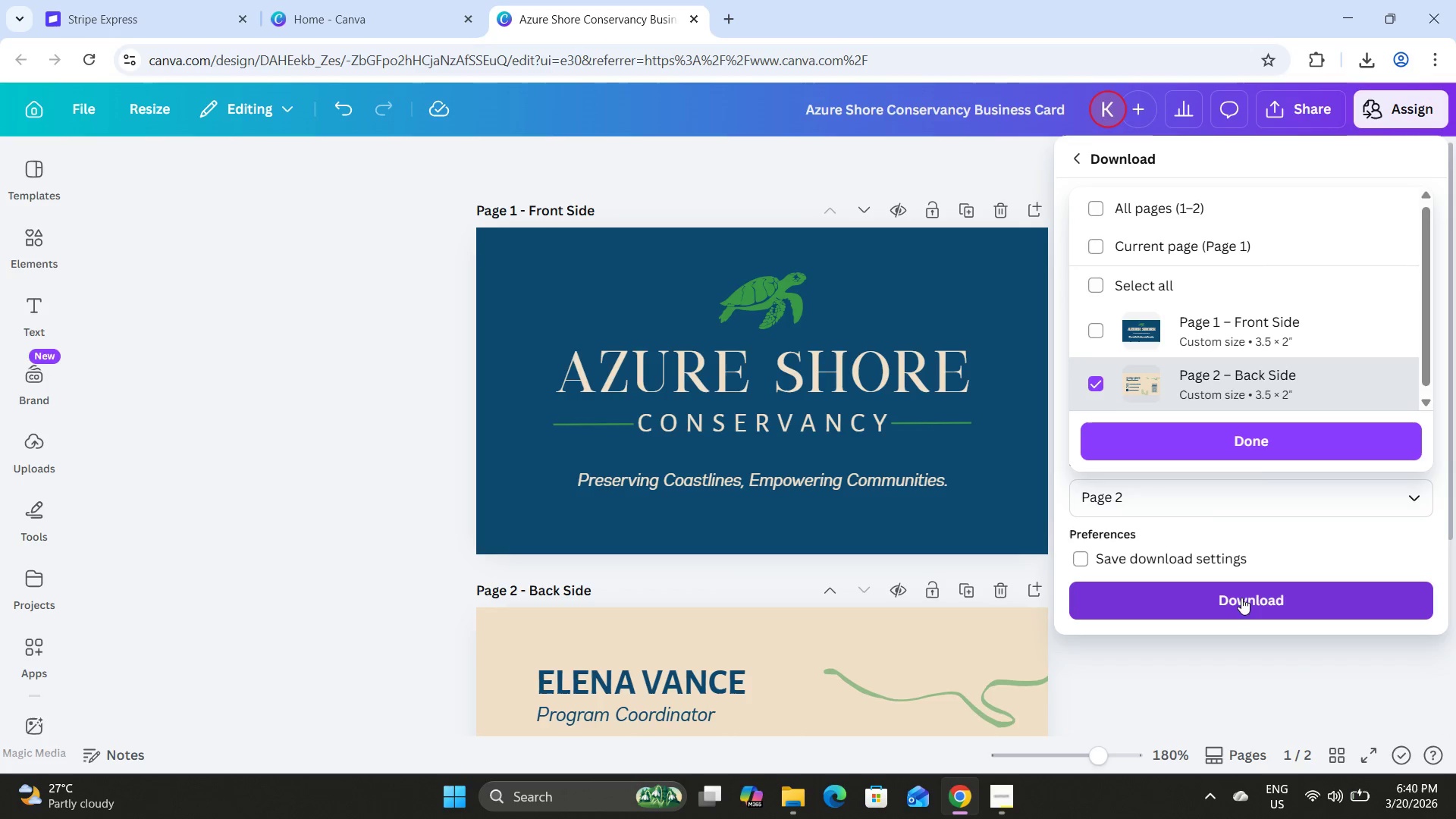 
left_click([1259, 450])
 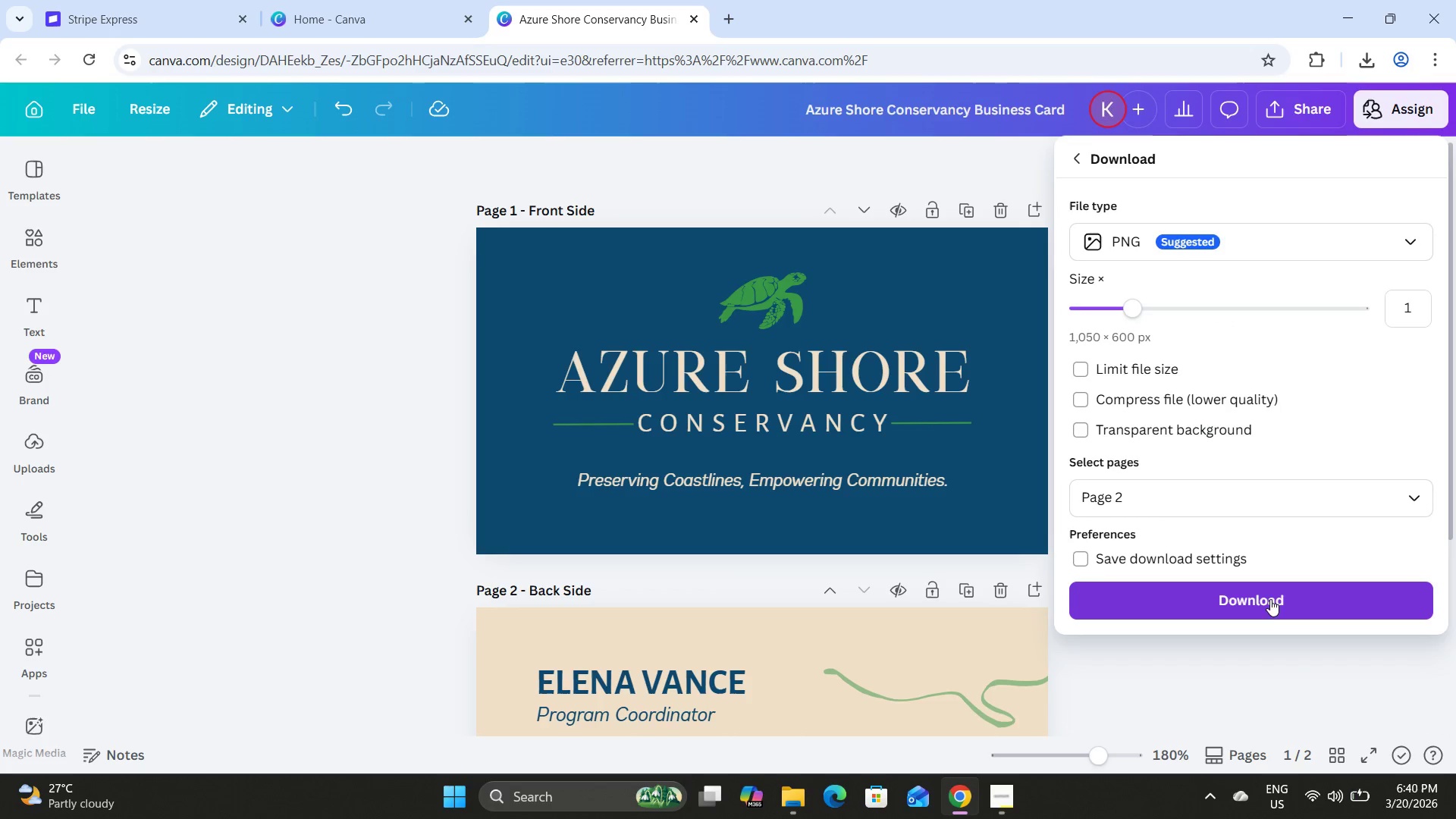 
left_click([1270, 604])
 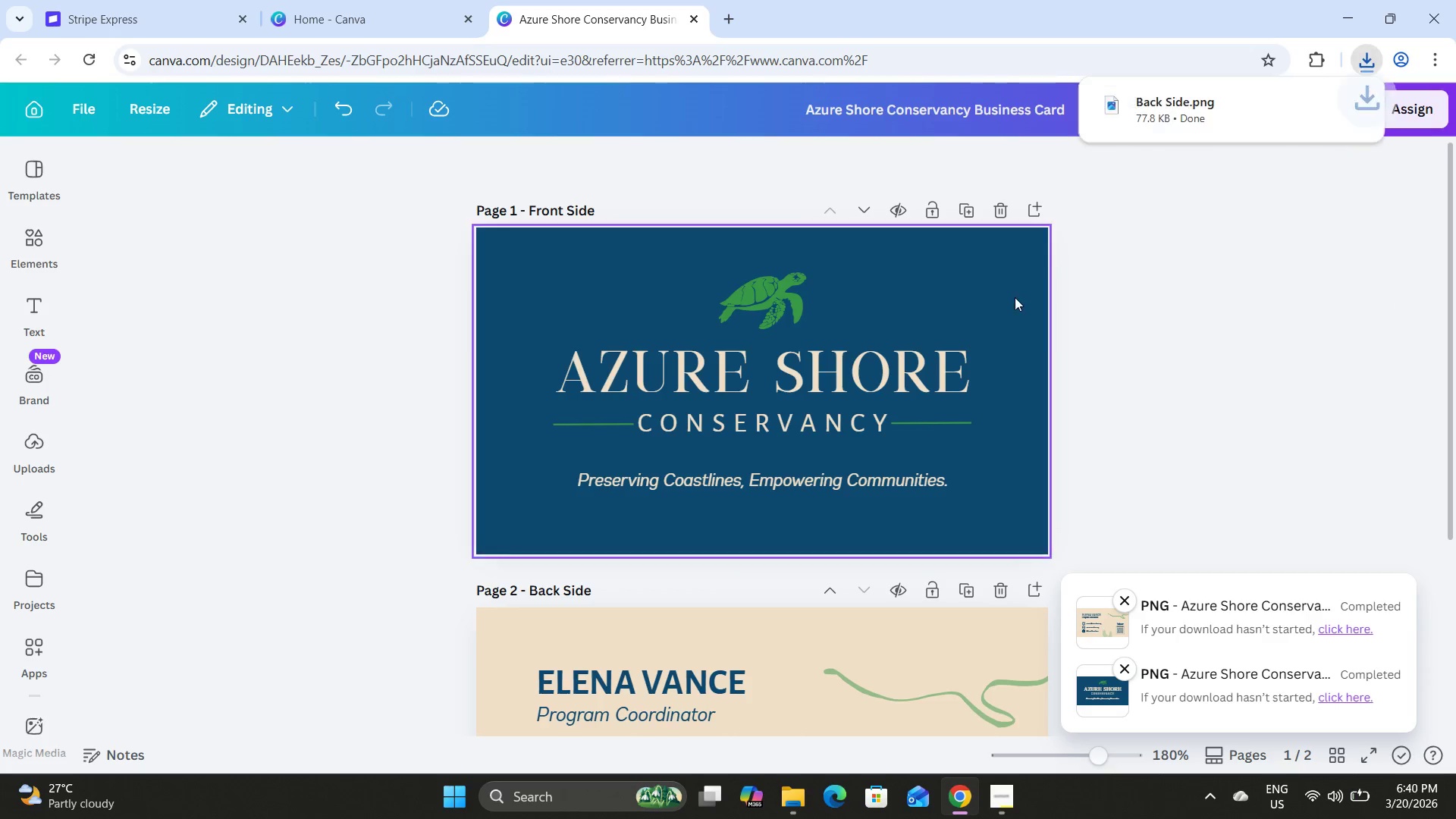 
left_click([782, 800])
 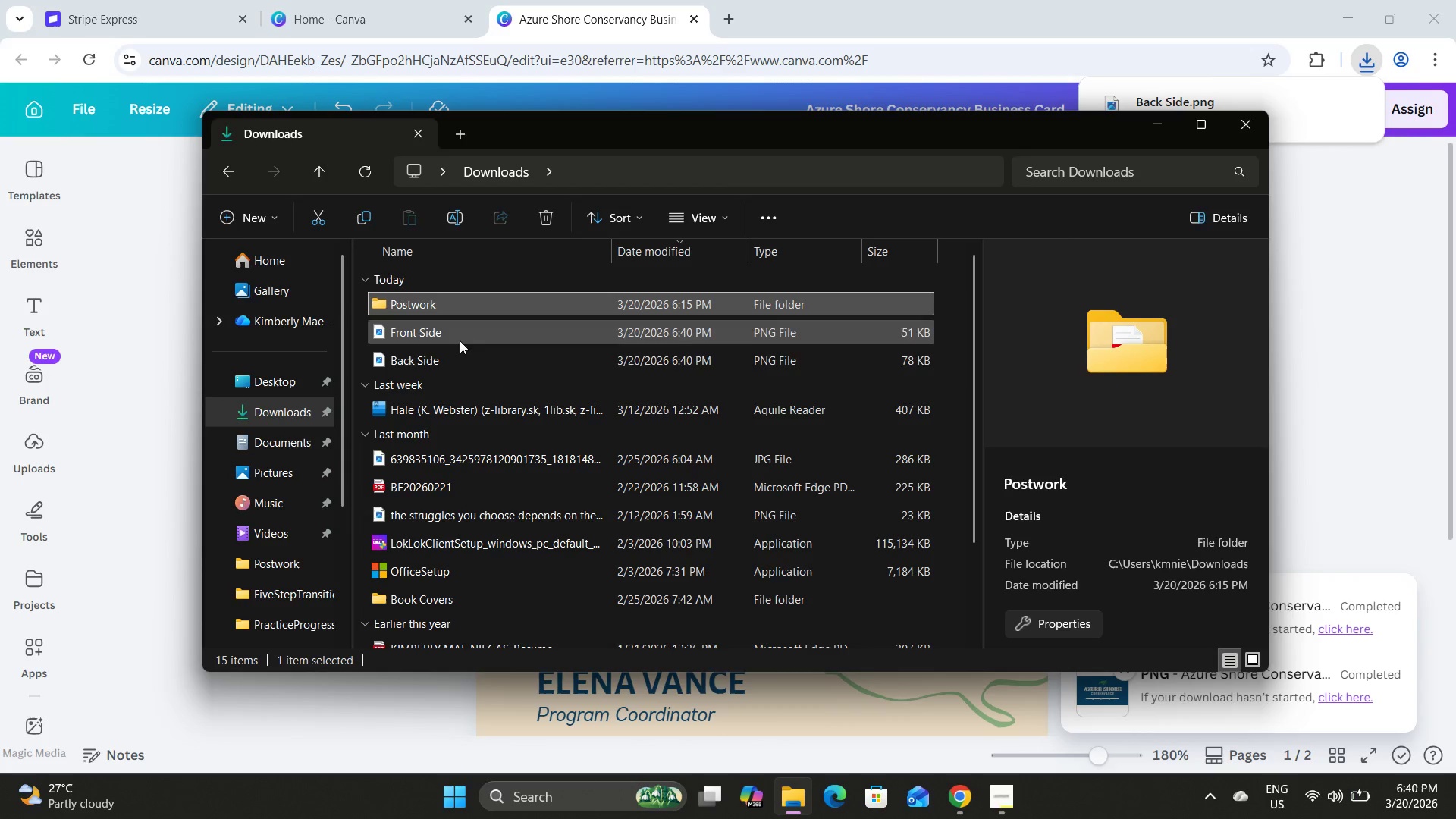 
left_click([450, 331])
 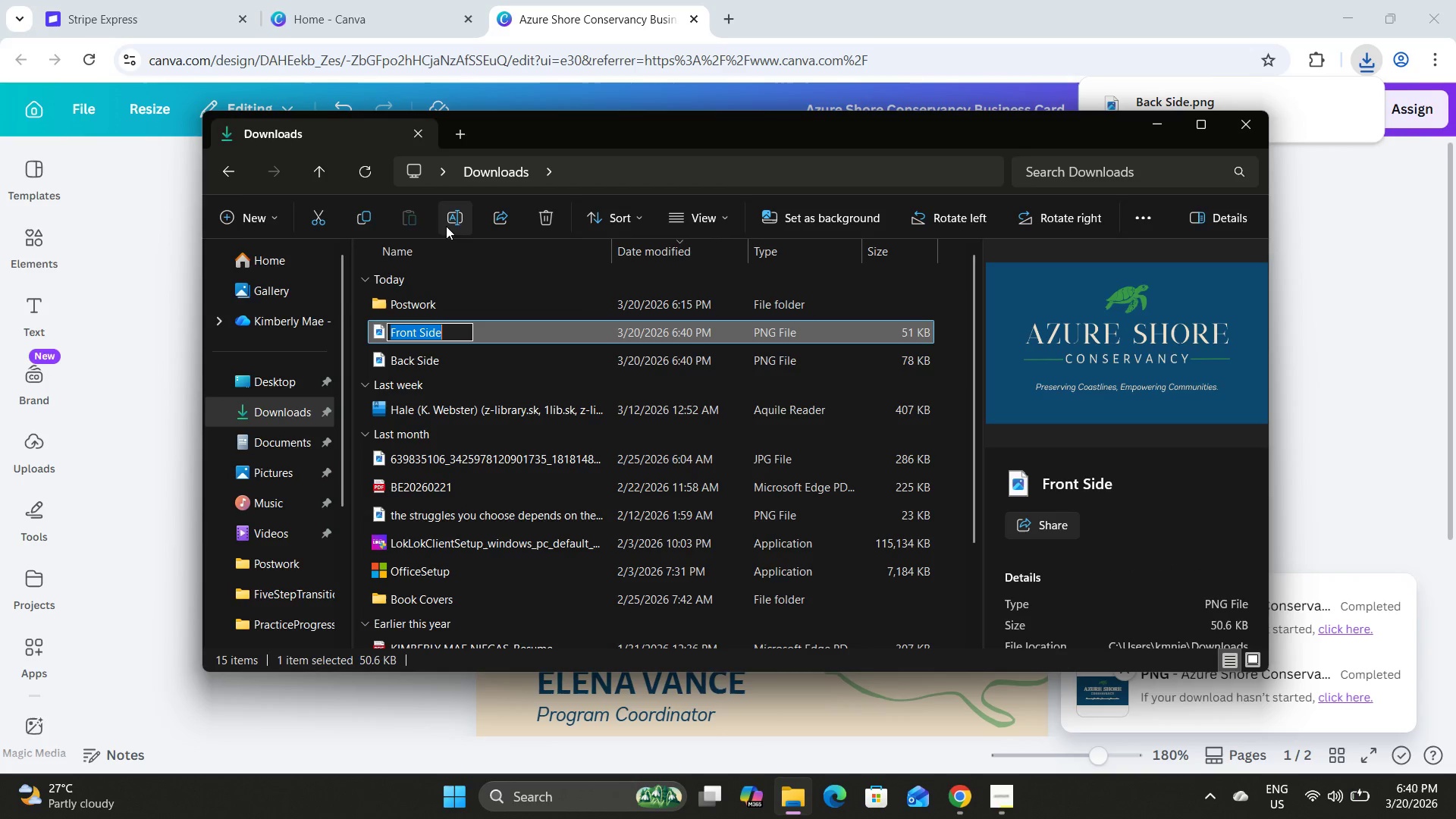 
type(AzureShoreConservancy_FrontSidePNG)
 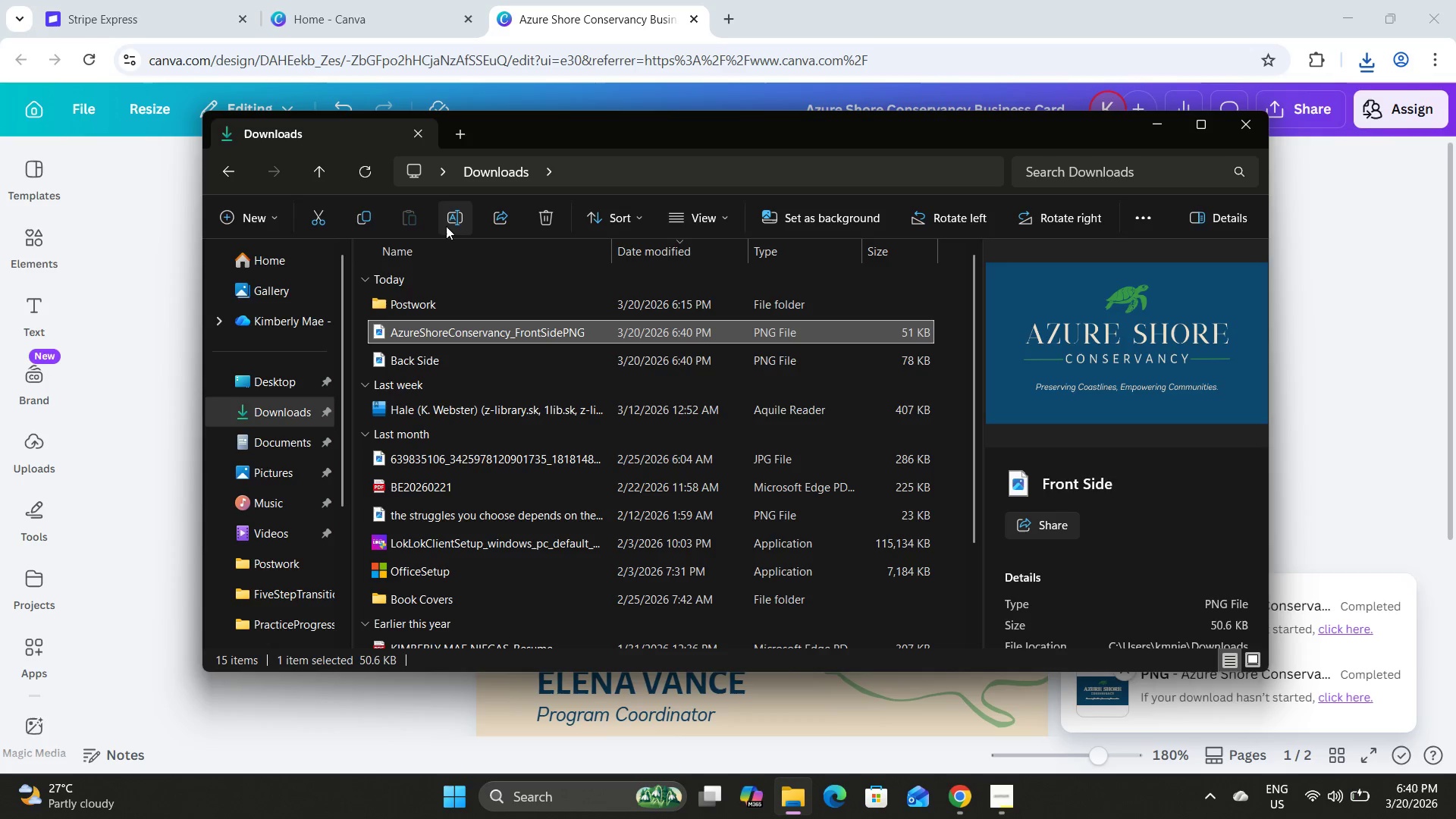 
 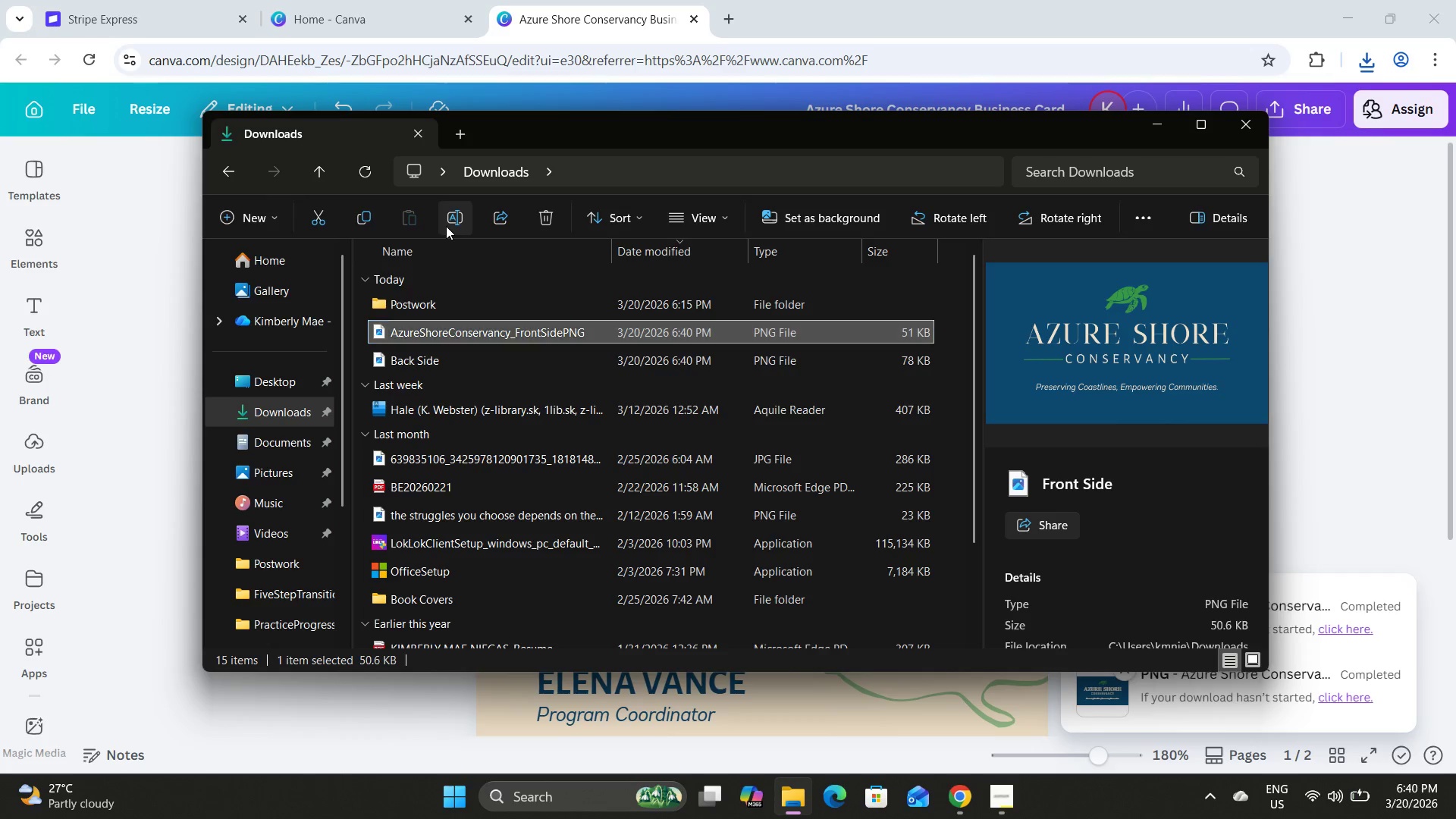 
key(Enter)
 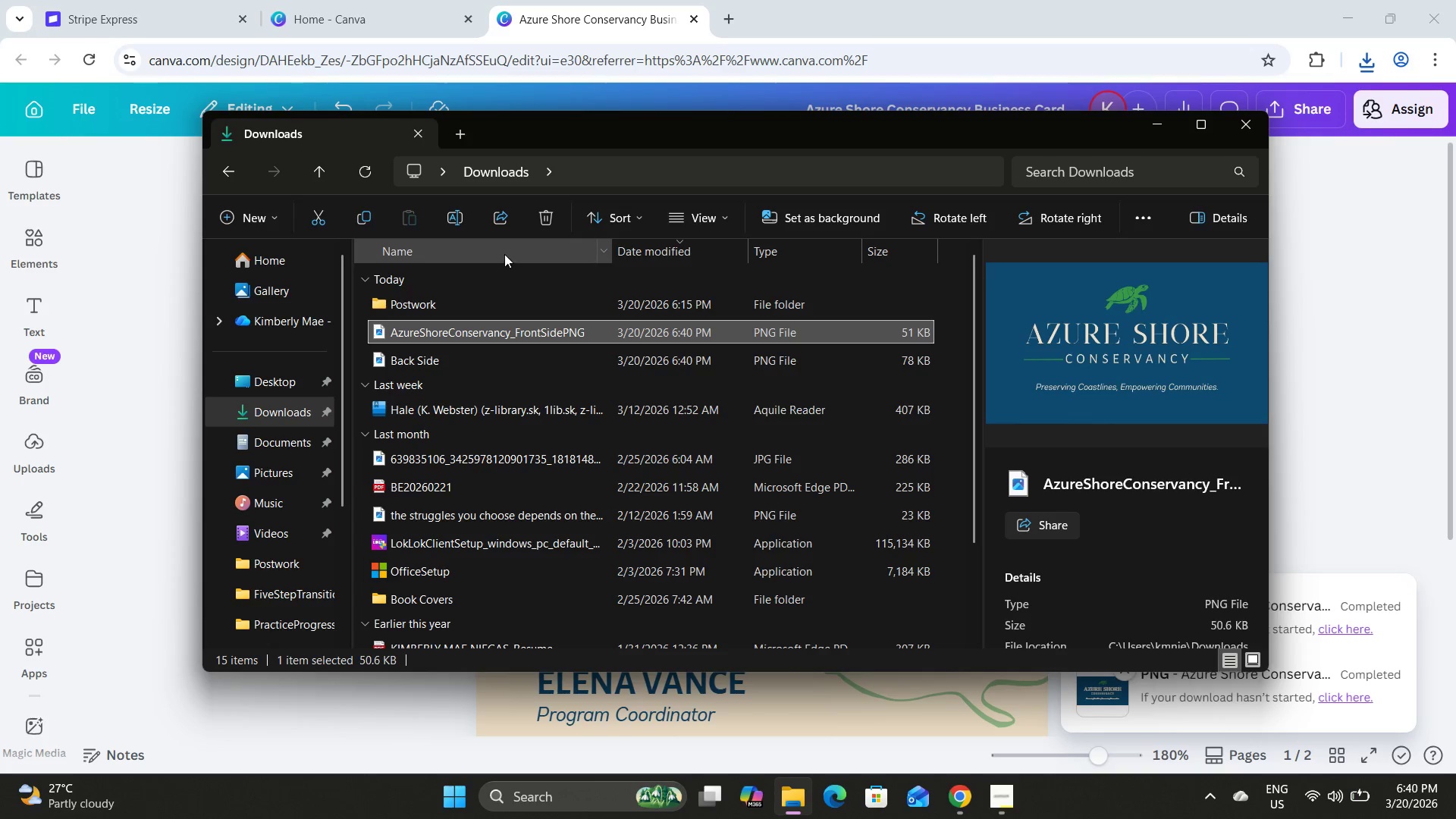 
left_click([462, 212])
 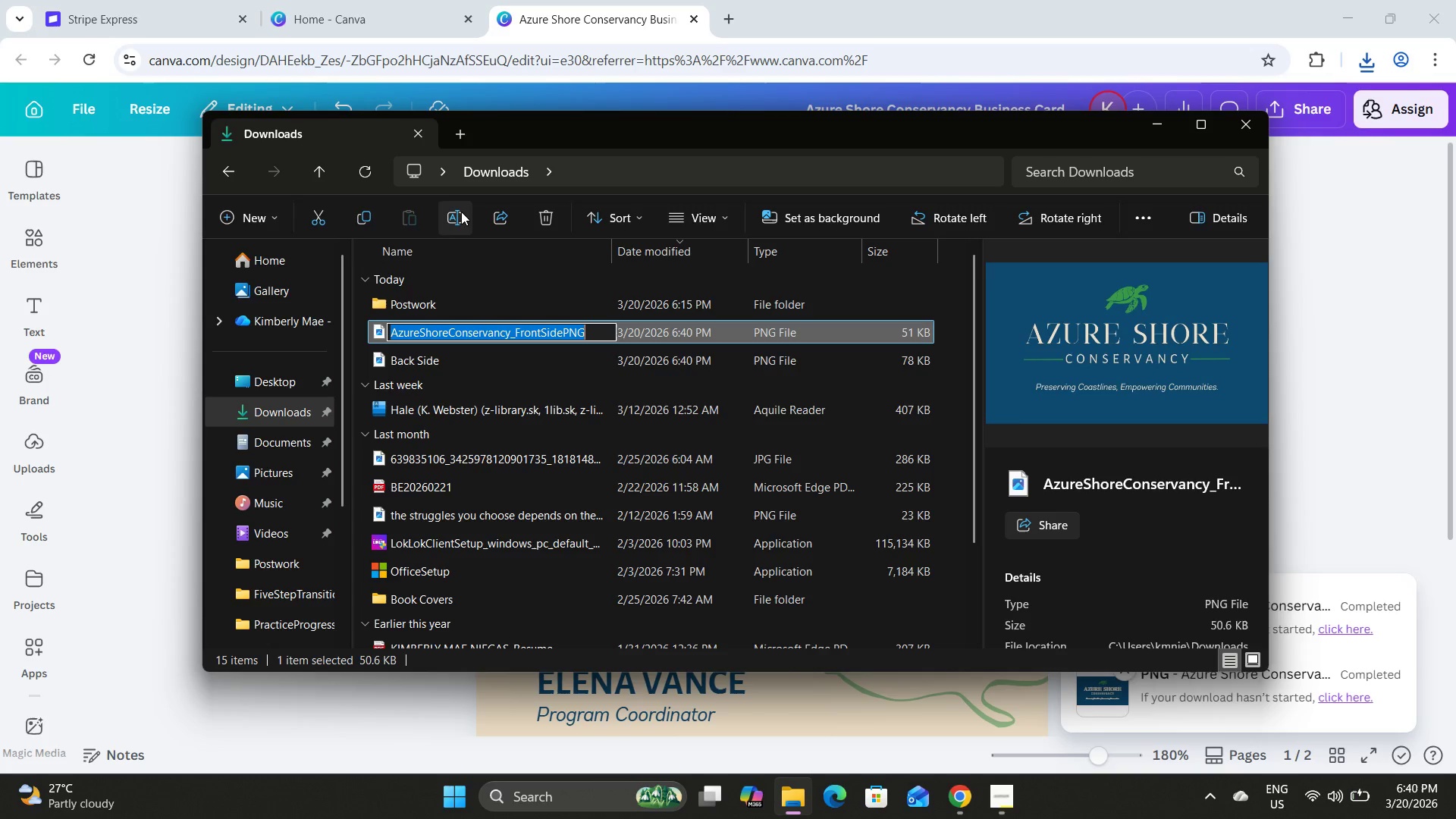 
key(Control+C)
 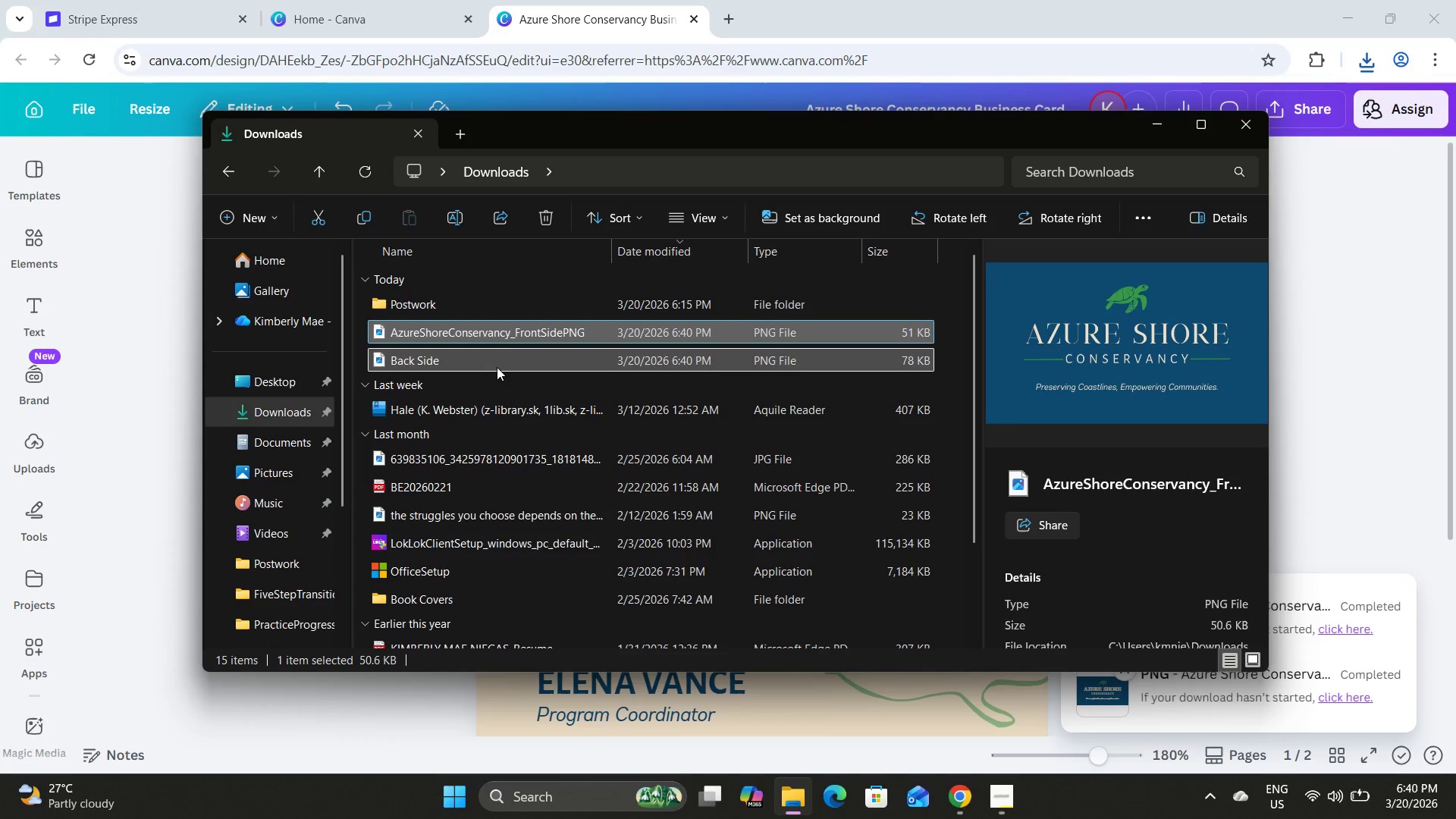 
left_click([497, 367])
 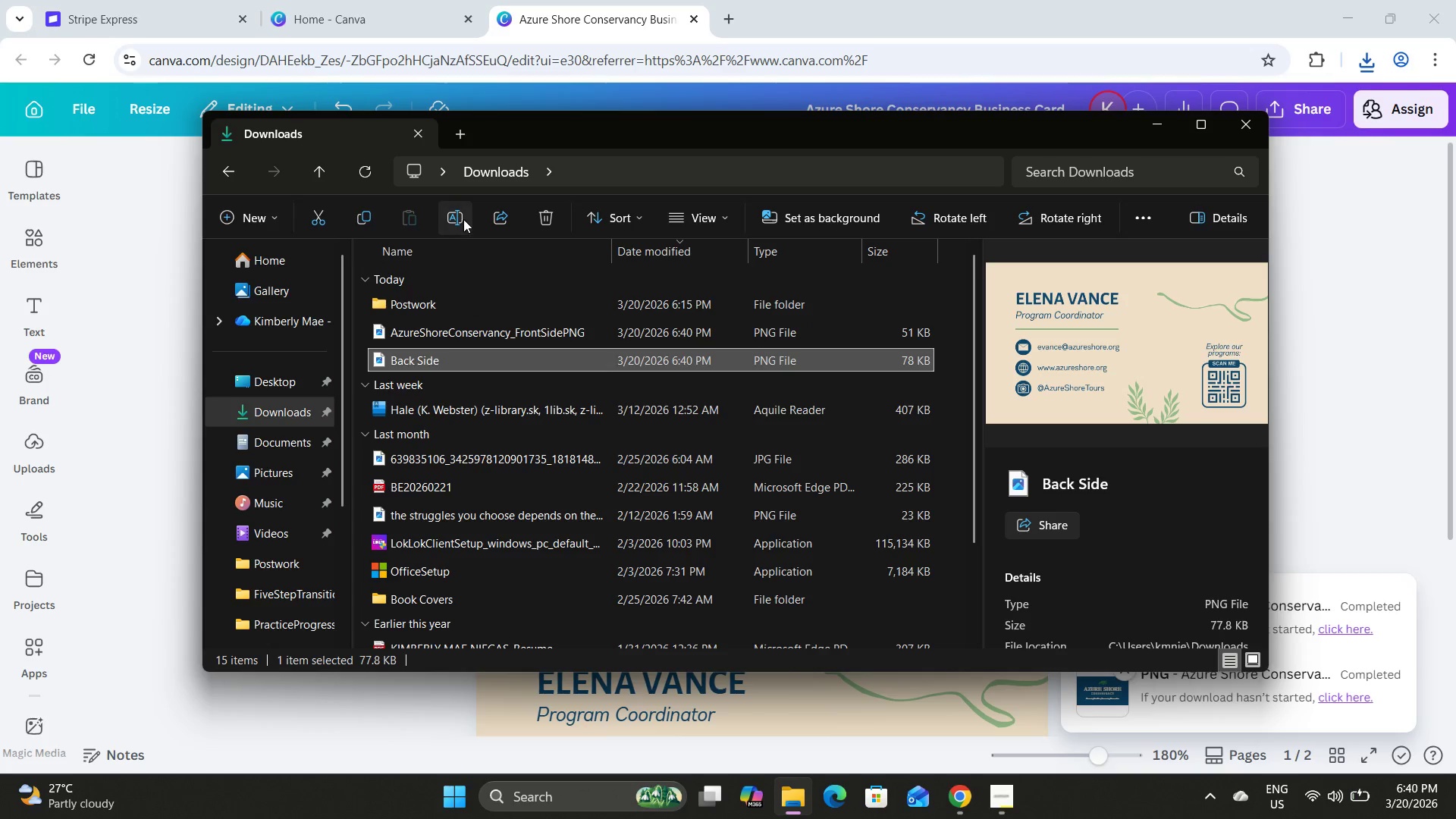 
key(Control+V)
 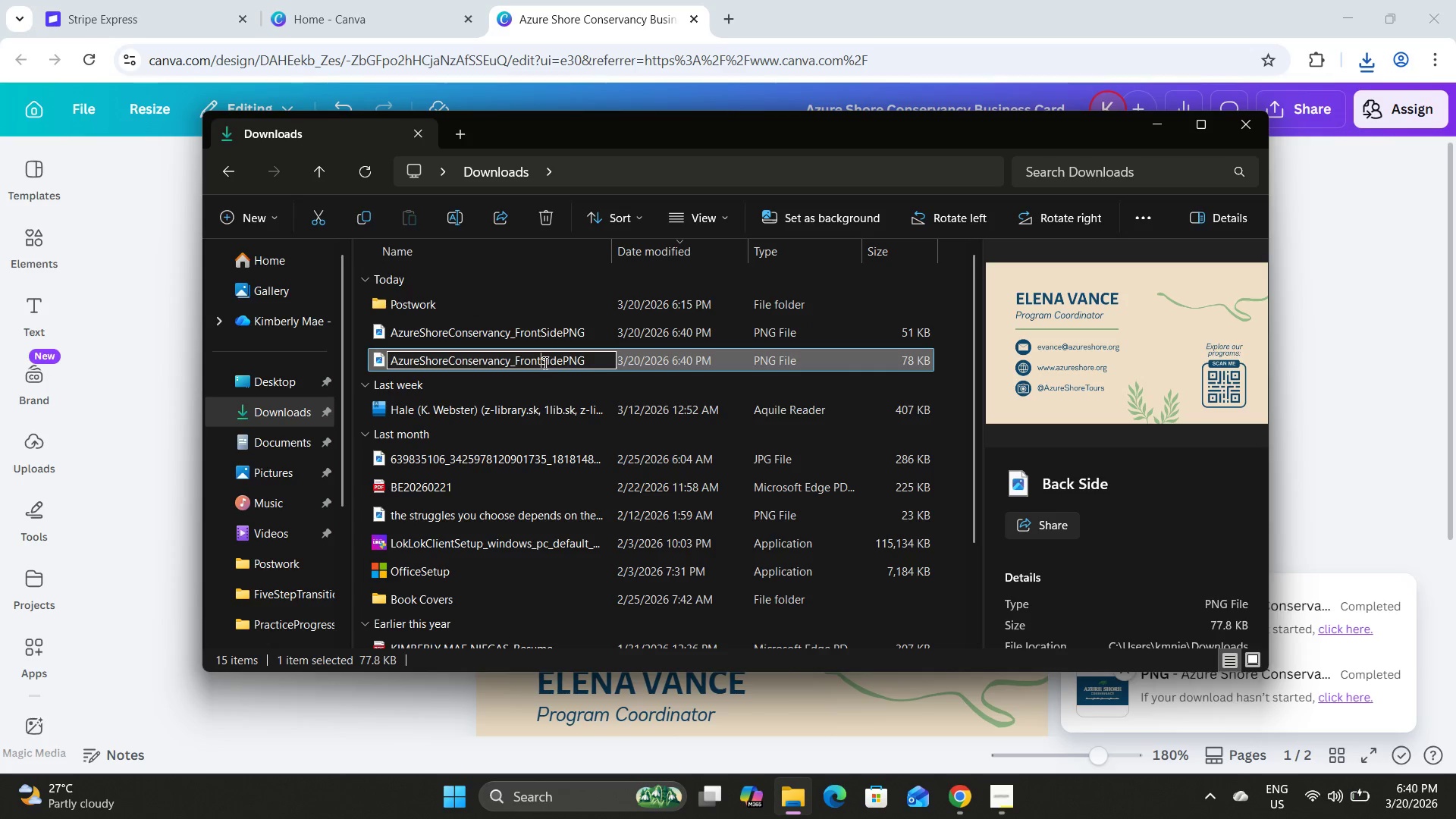 
key(Backspace)
key(Backspace)
key(Backspace)
key(Backspace)
key(Backspace)
type(Back)
 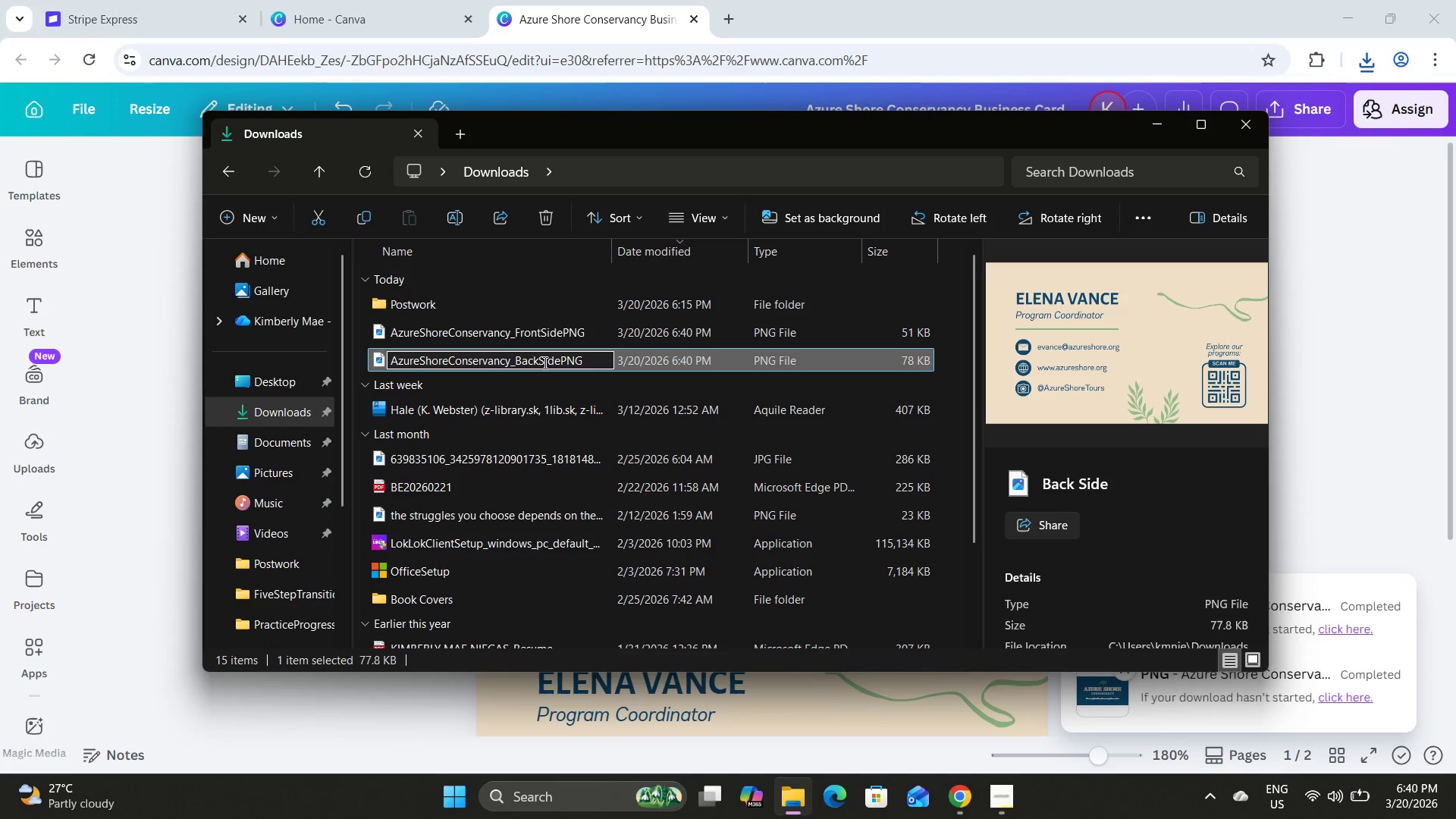 
key(Enter)
 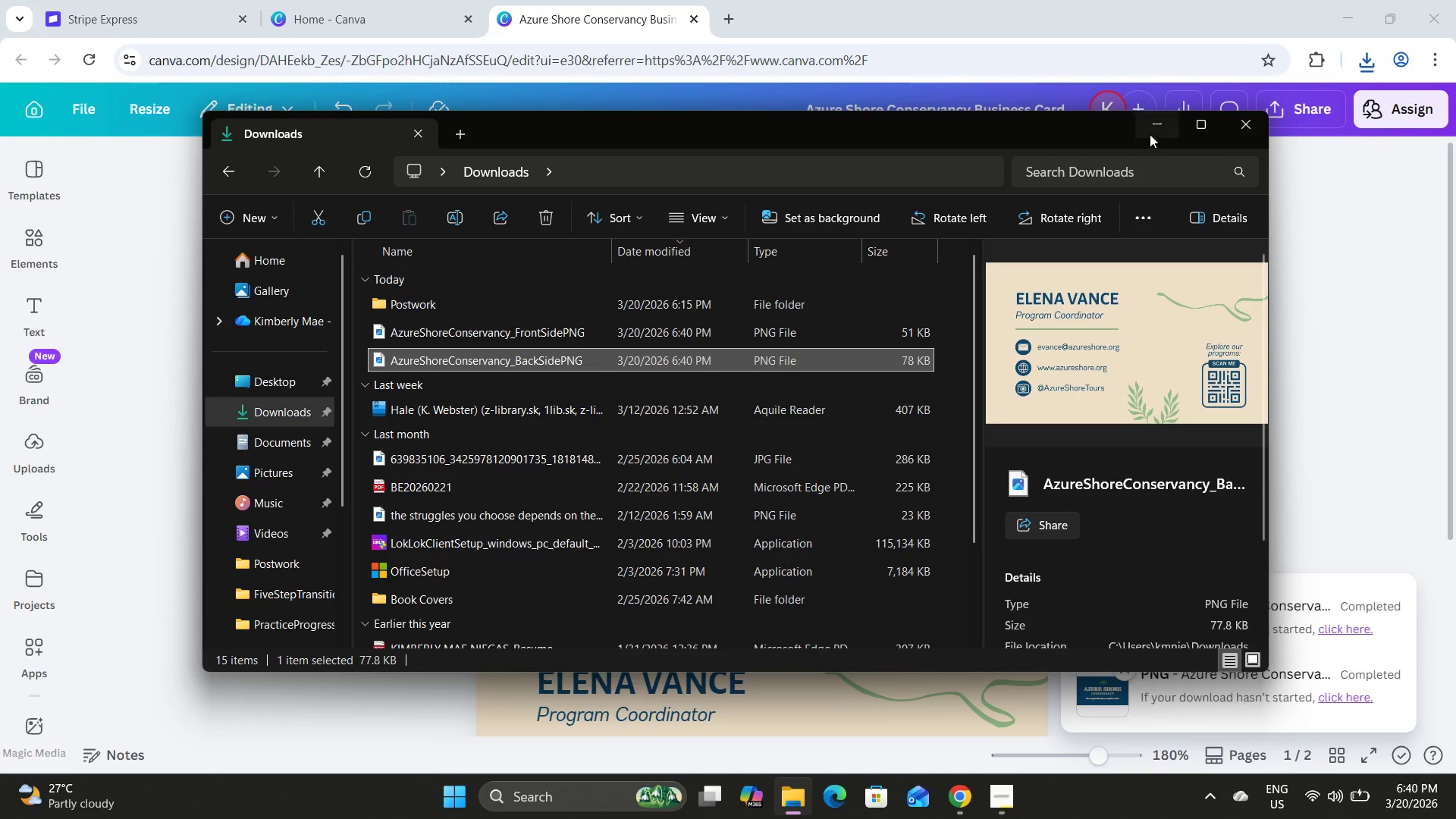 
left_click([1150, 124])
 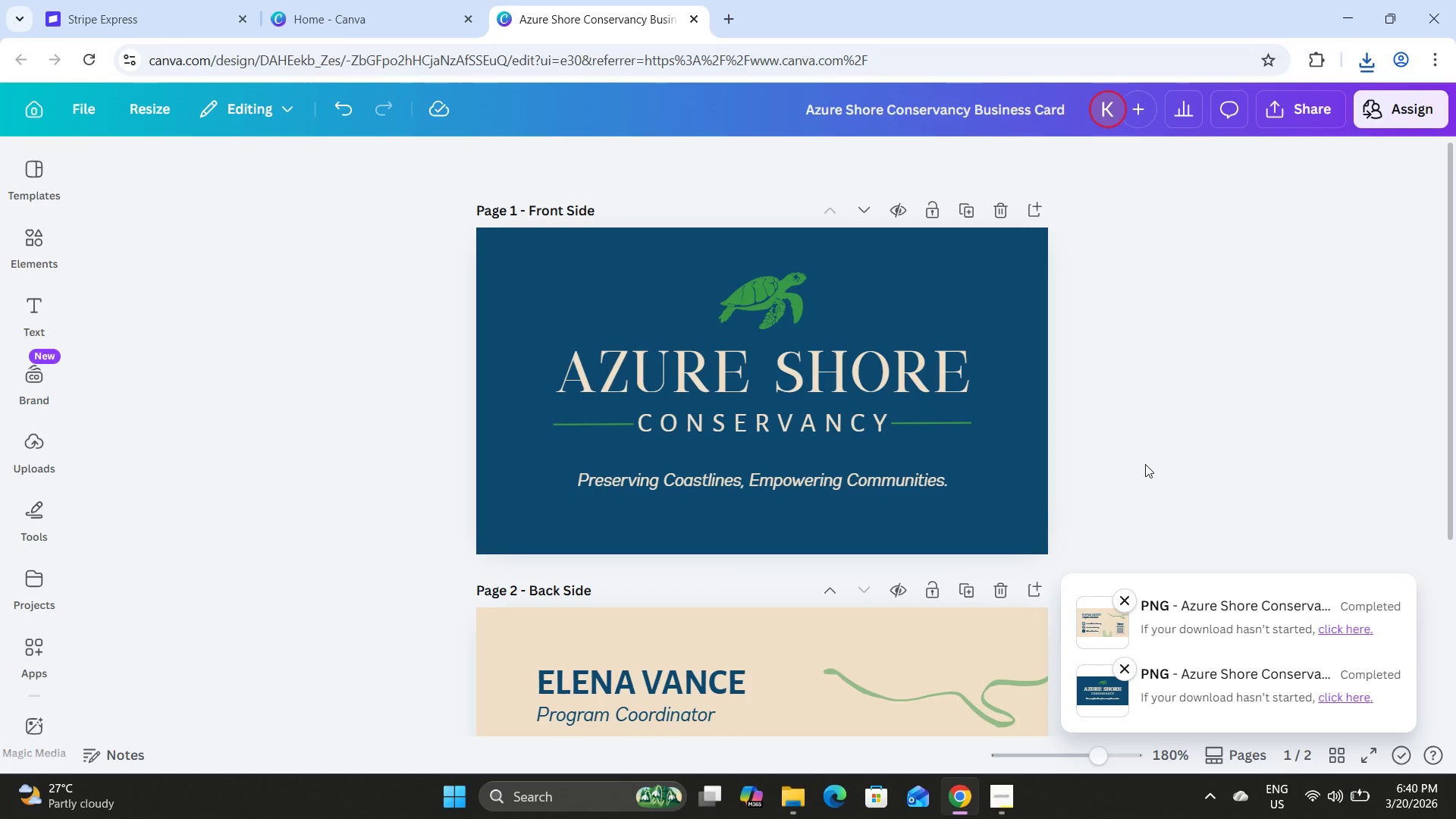 
left_click([1147, 360])
 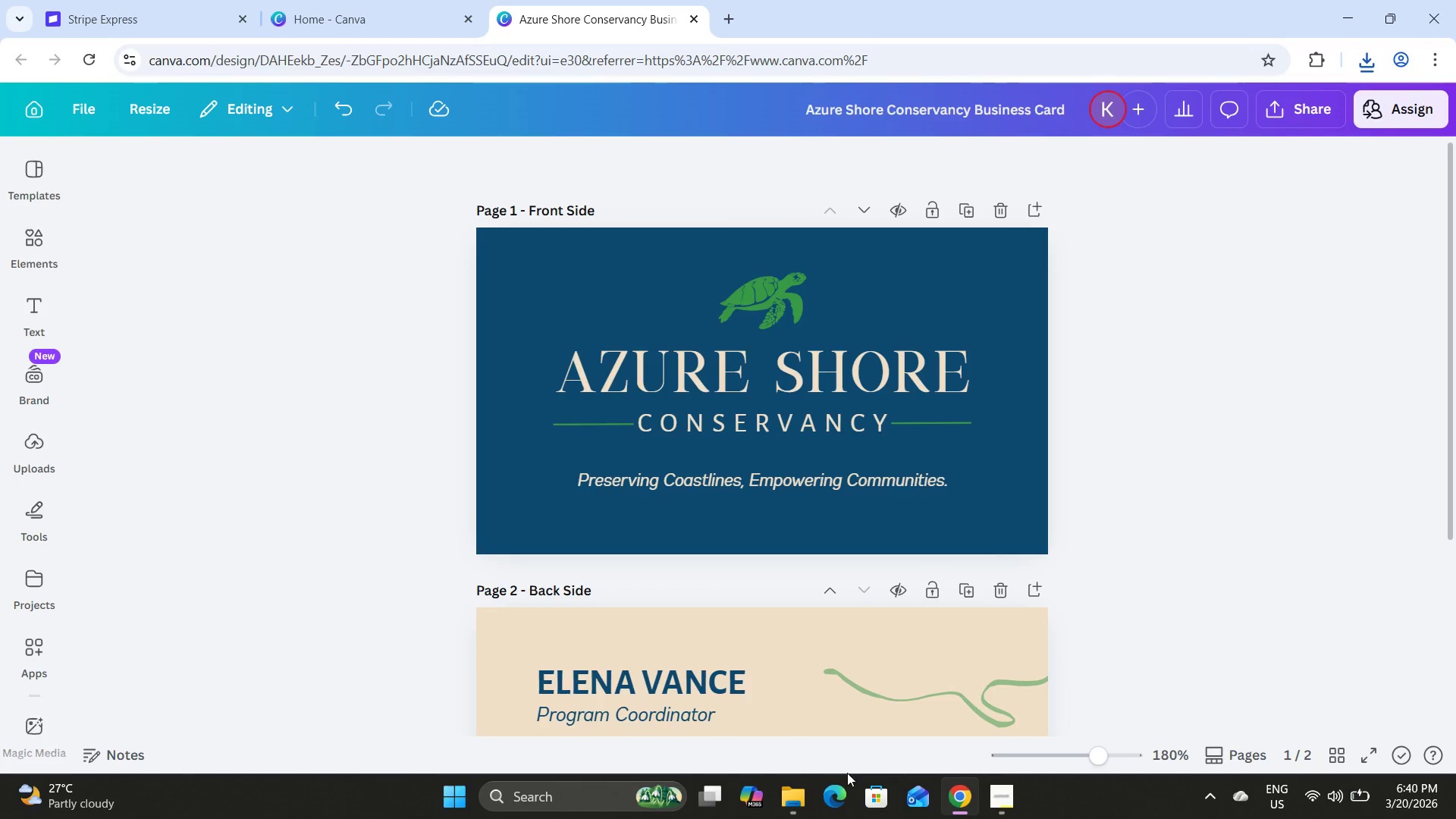 
left_click([773, 803])
 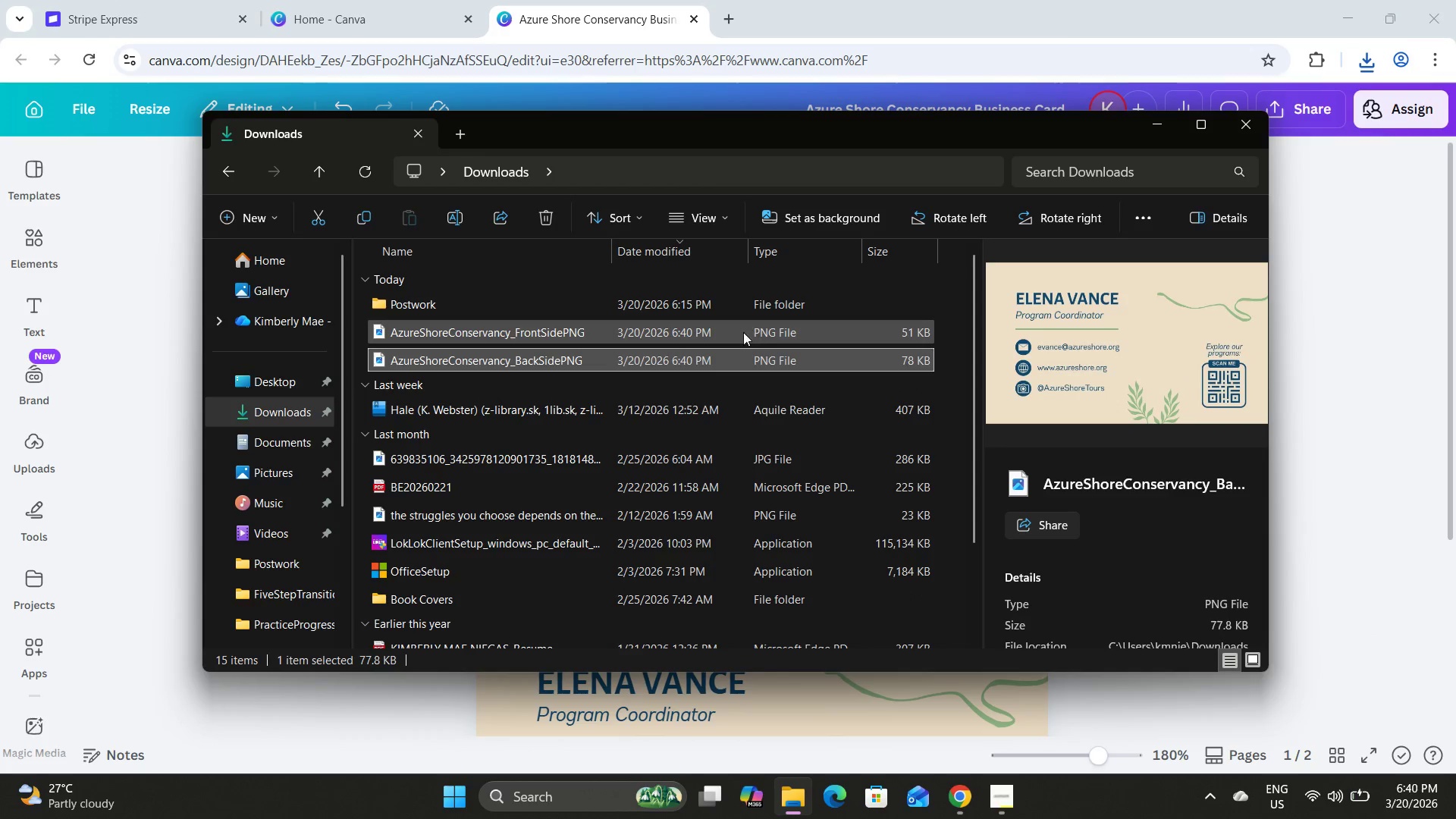 
double_click([736, 336])
 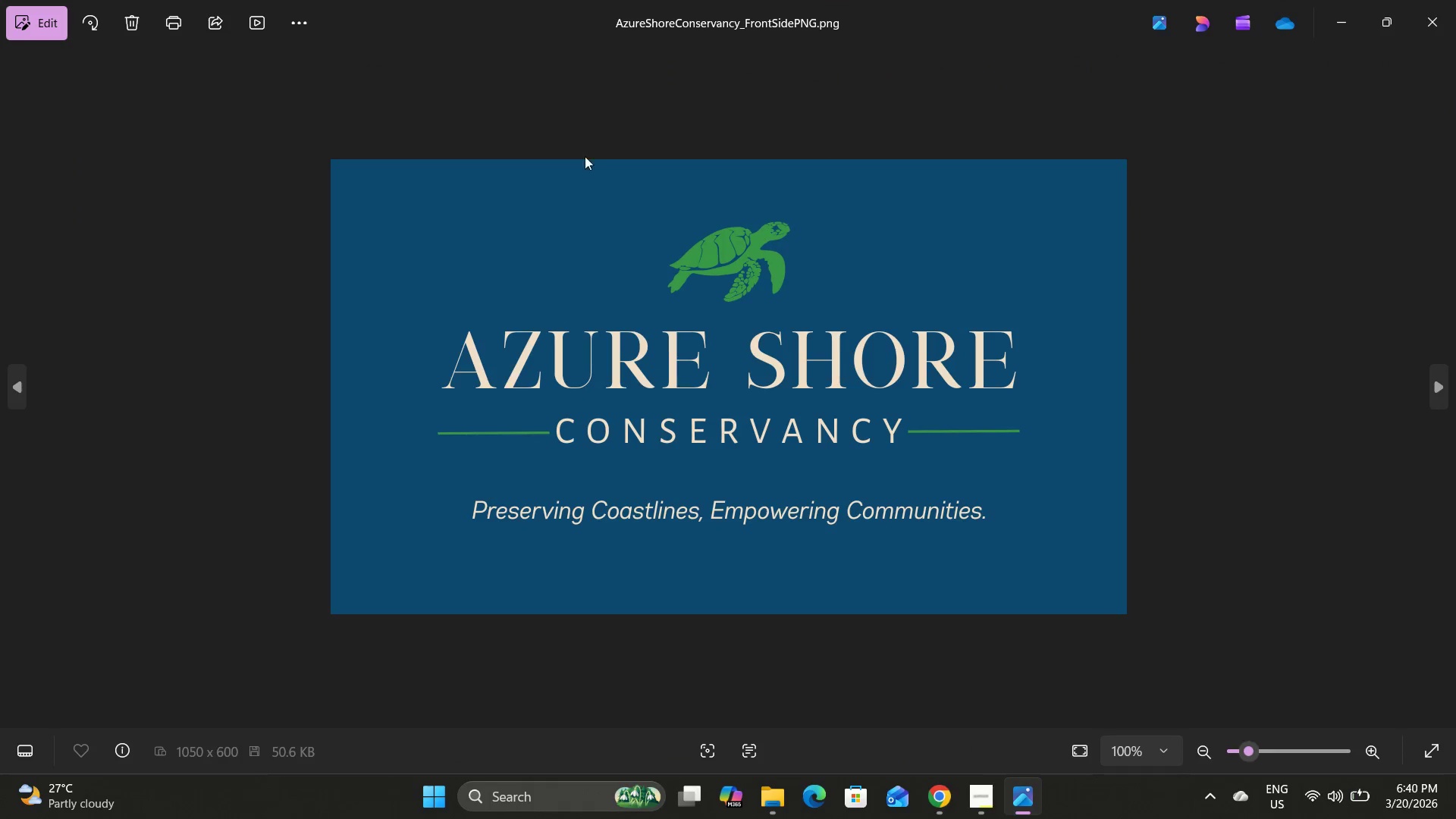 
left_click_drag(start_coordinate=[1247, 748], to_coordinate=[1254, 740])
 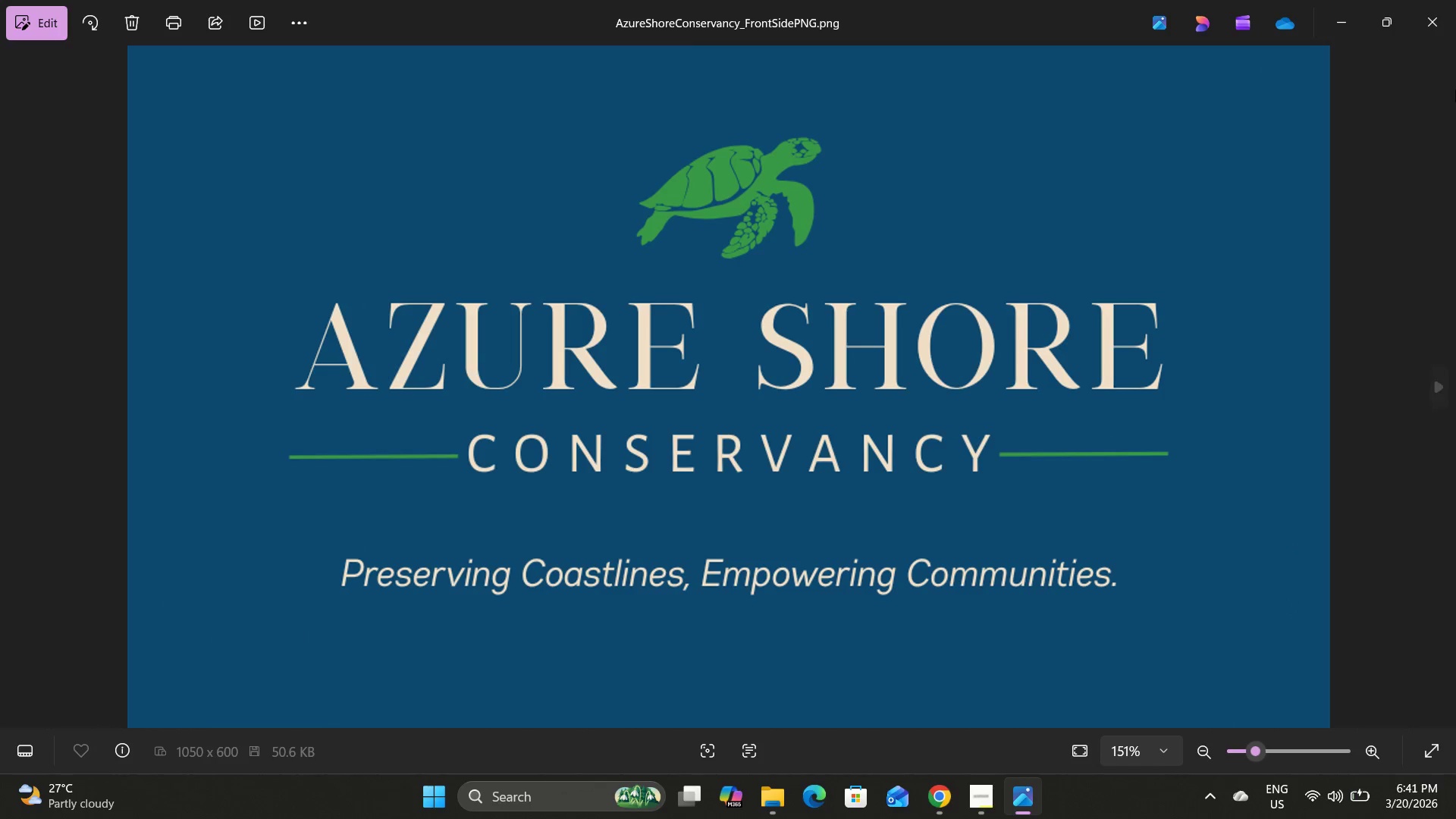 
left_click([1455, 0])
 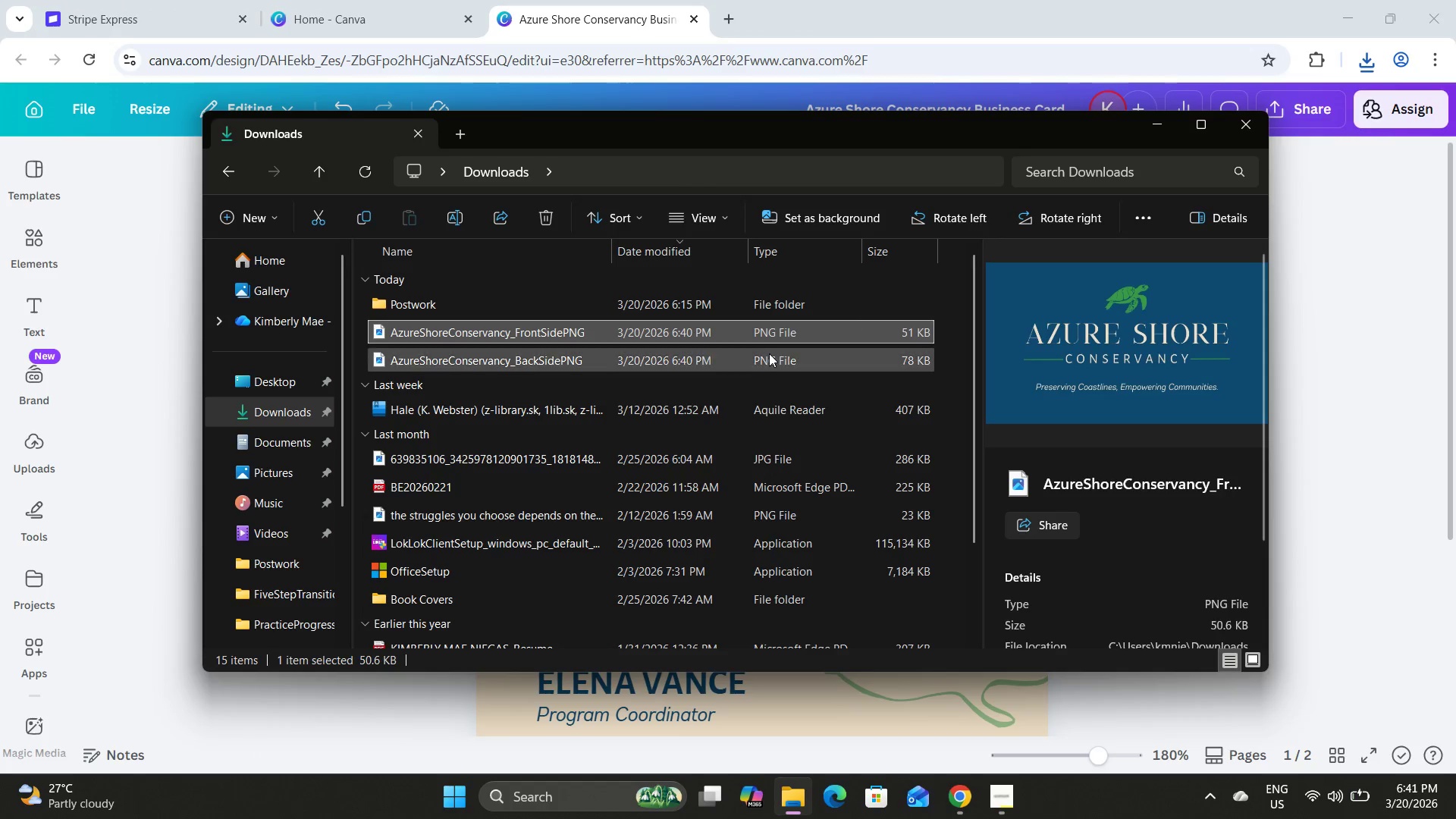 
double_click([768, 354])
 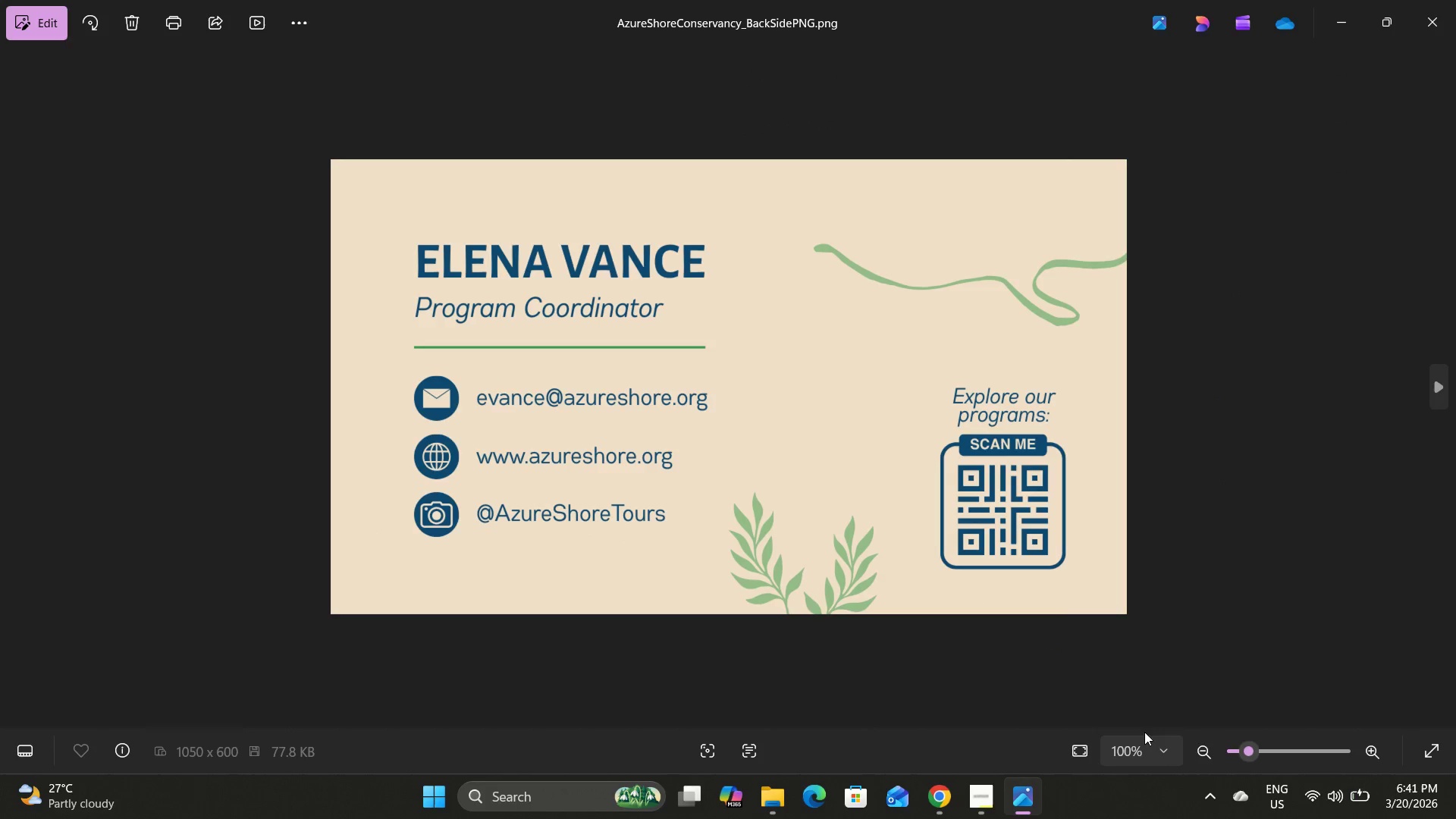 
left_click_drag(start_coordinate=[1255, 748], to_coordinate=[1258, 732])
 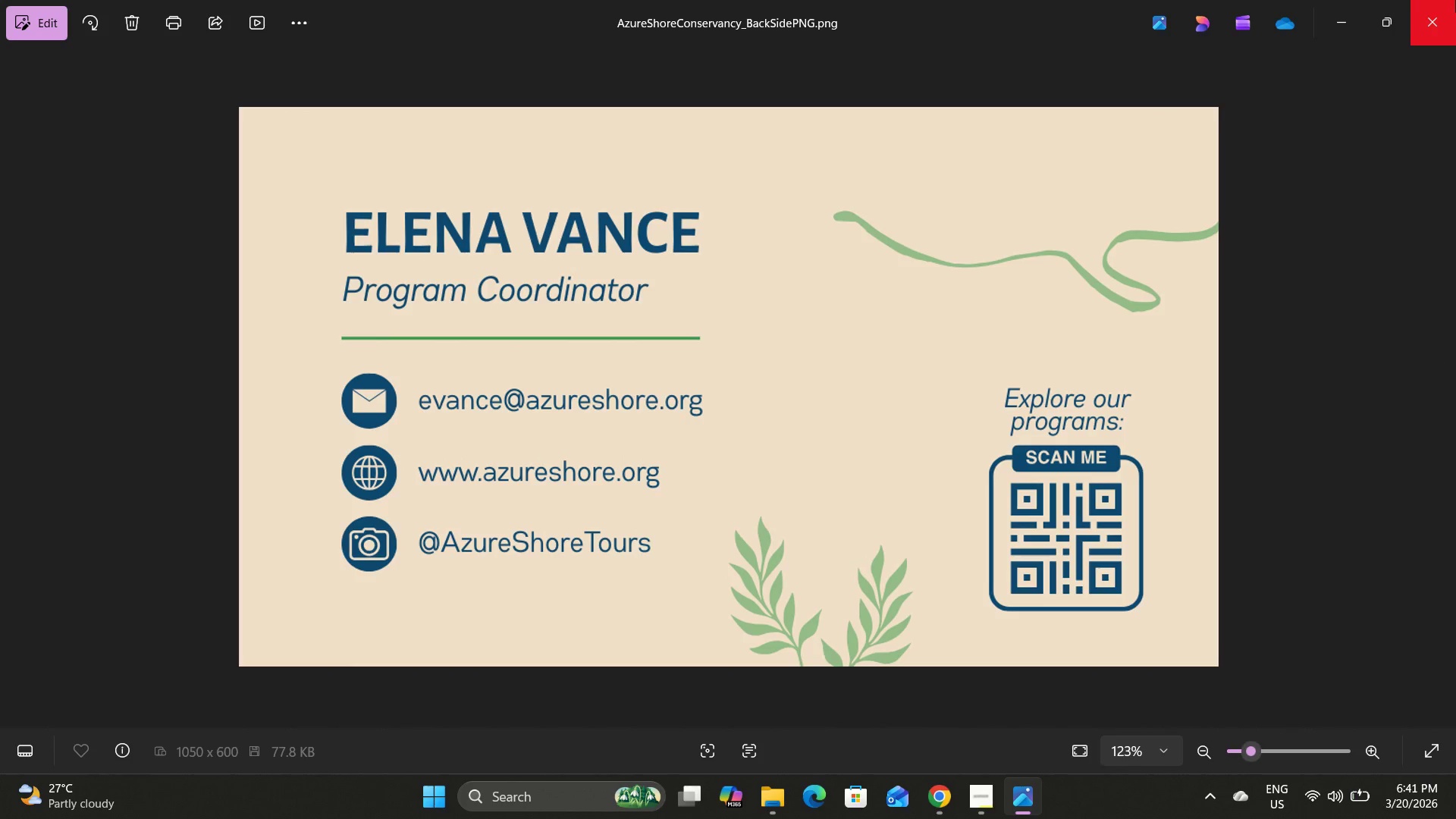 
left_click([1455, 0])
 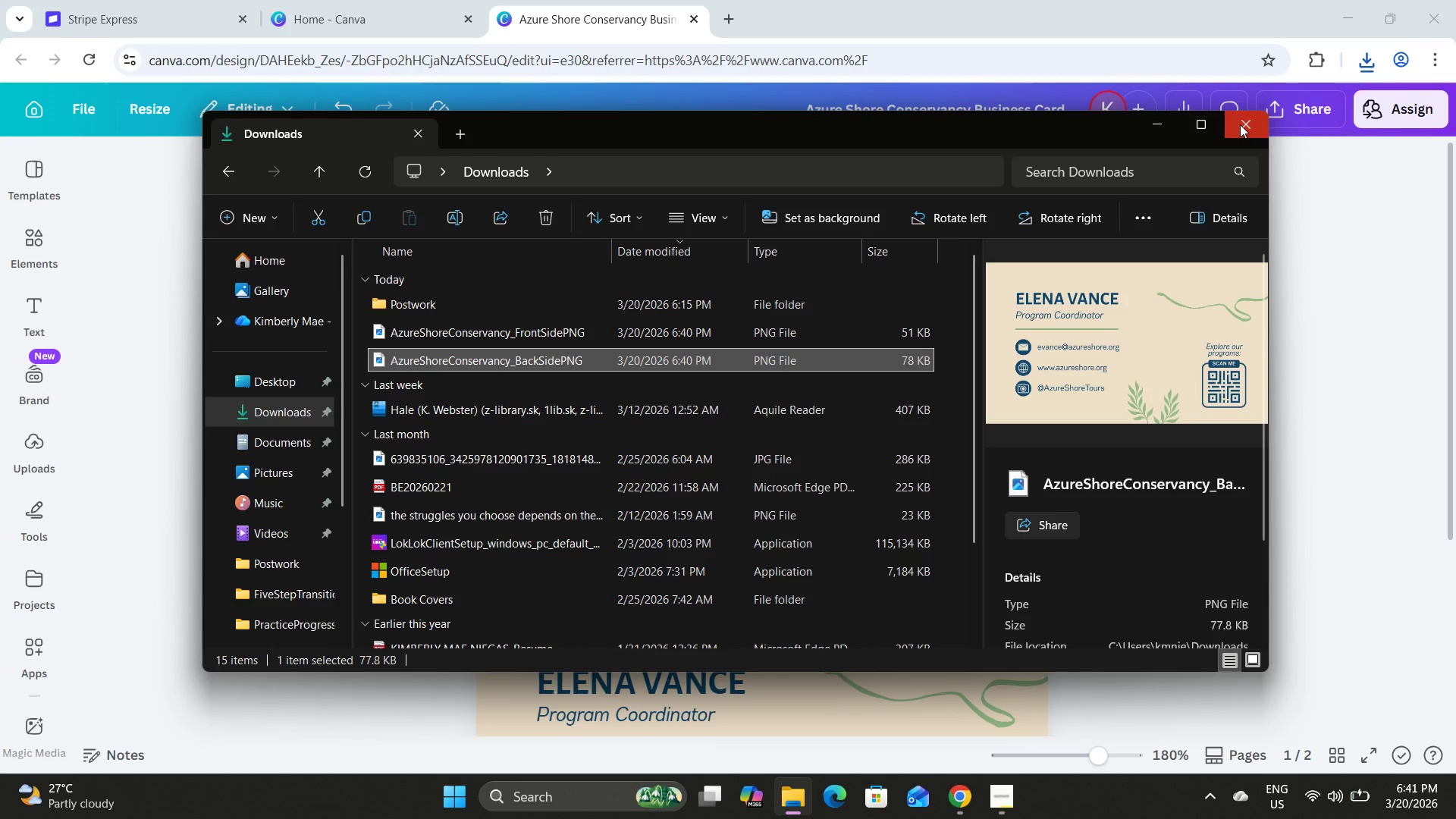 
left_click([1159, 128])
 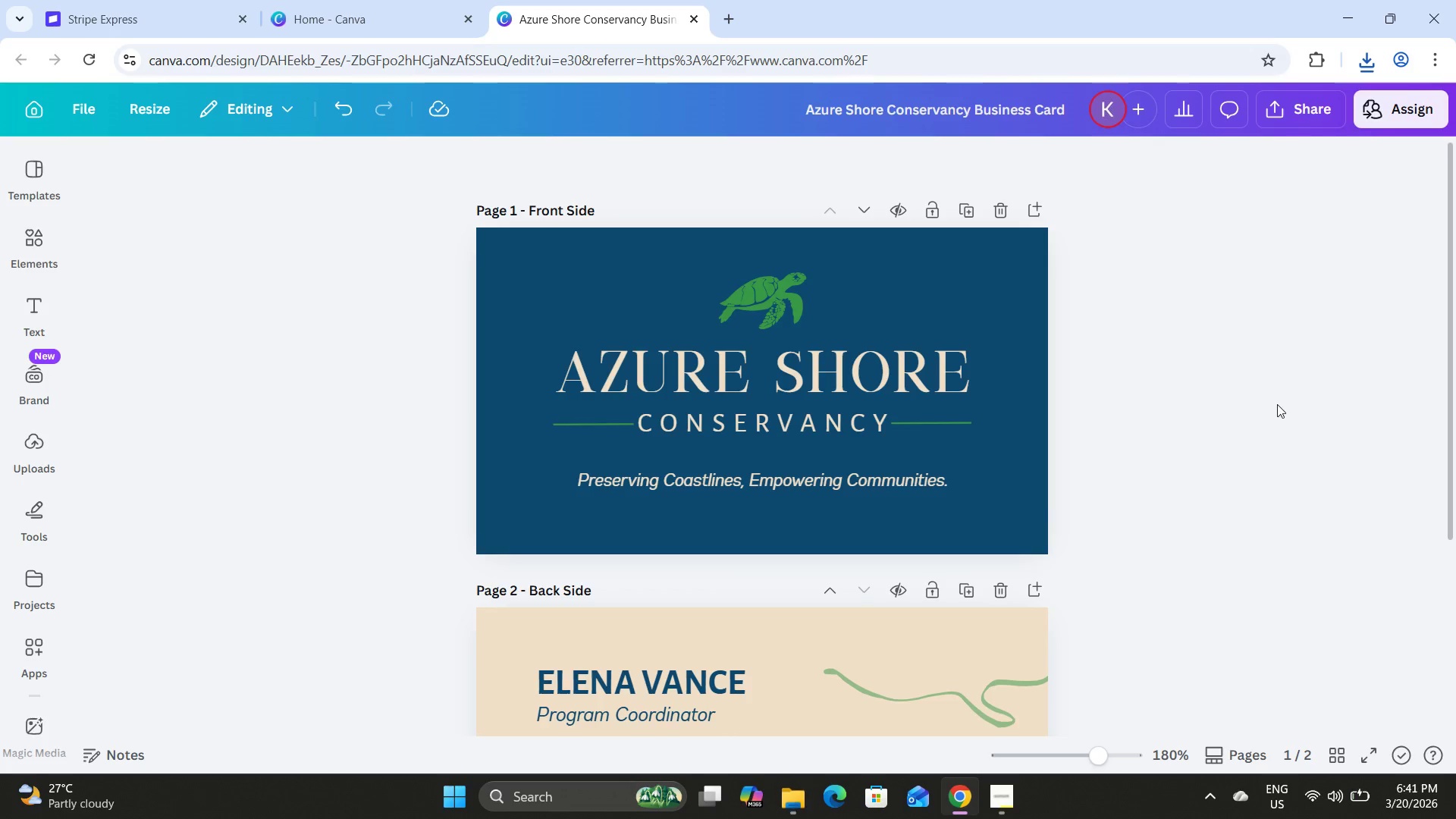 
left_click([1277, 405])
 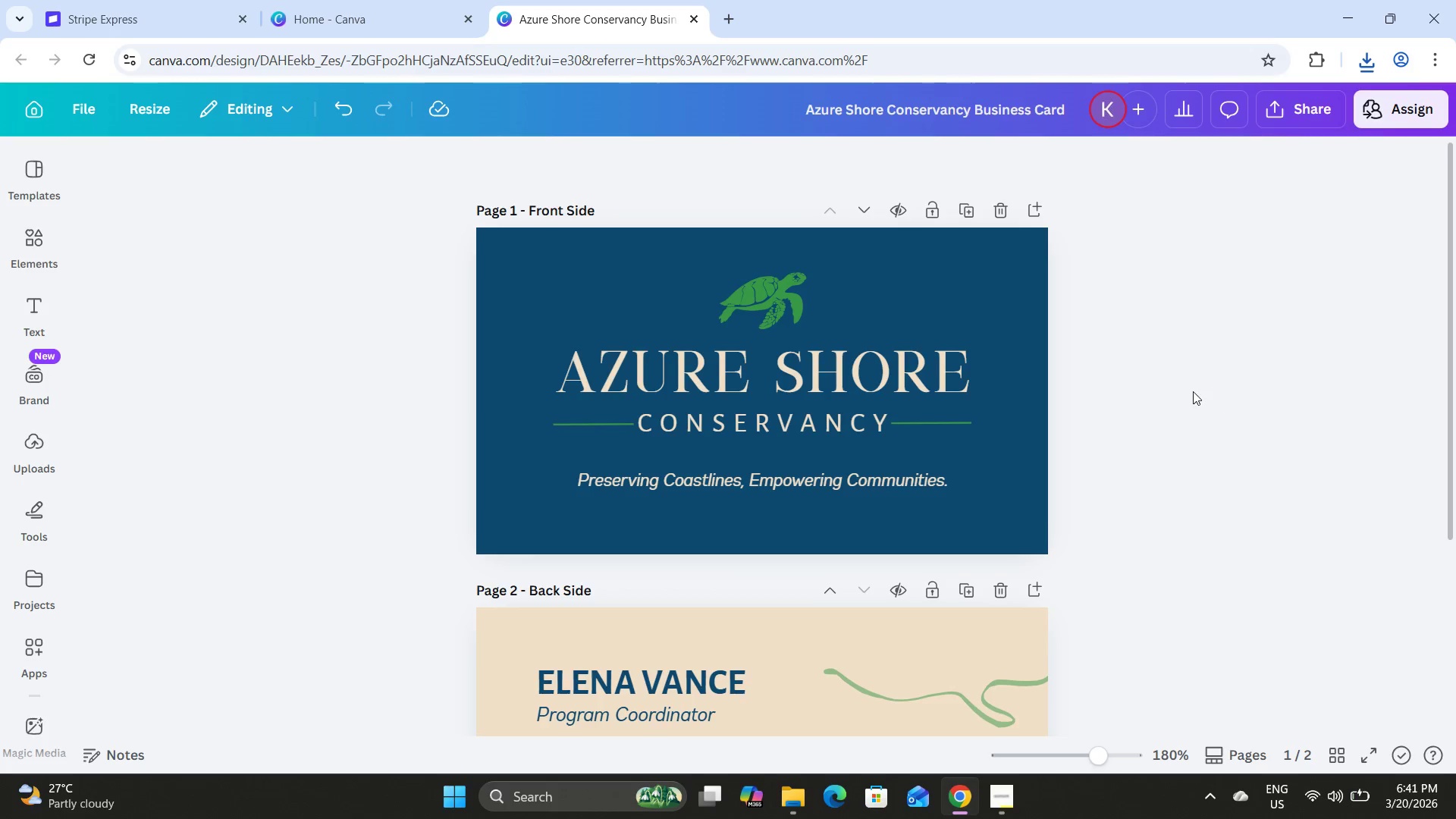 
scroll: coordinate [1183, 385], scroll_direction: down, amount: 12.0
 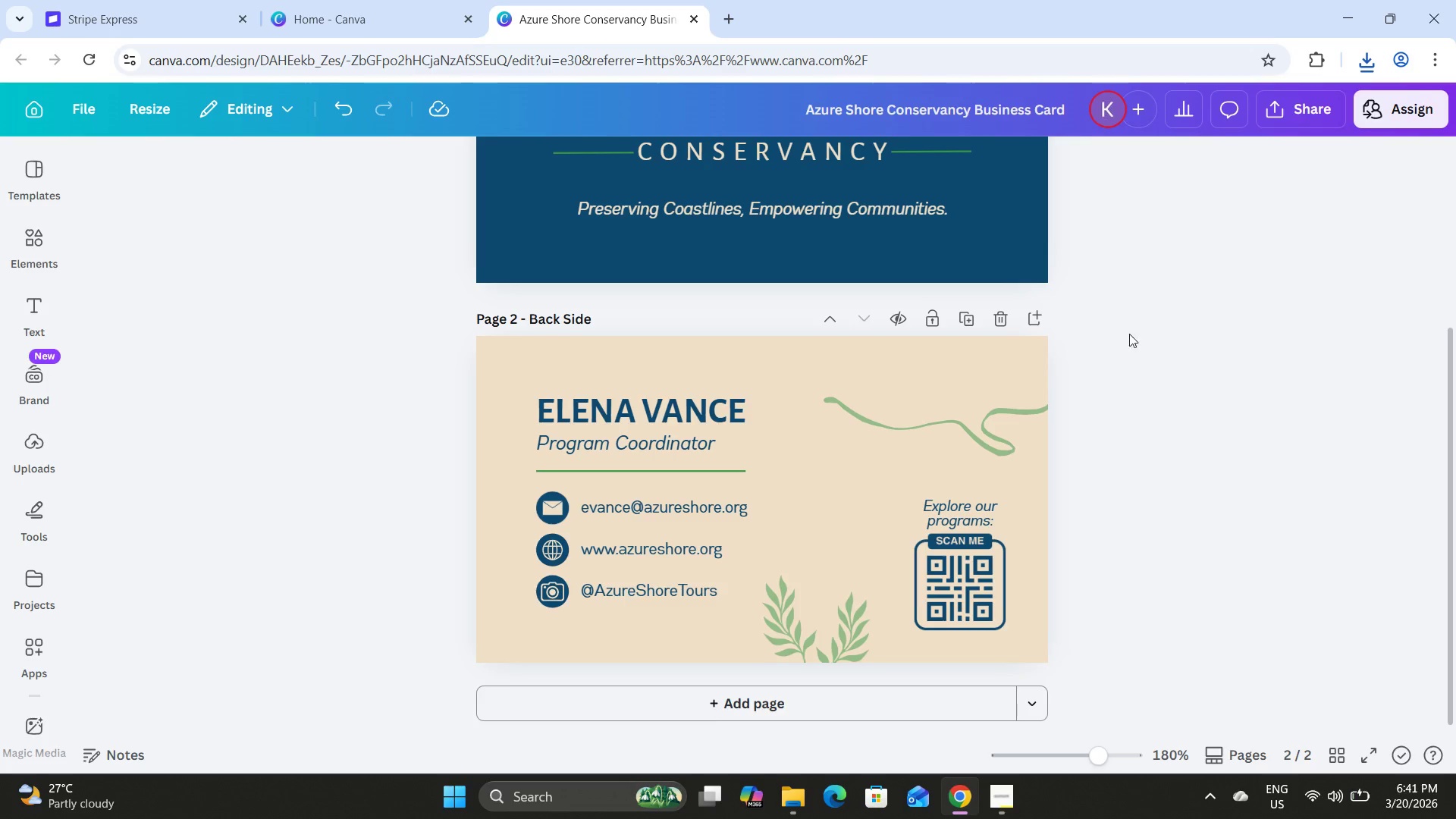 
left_click([1270, 107])
 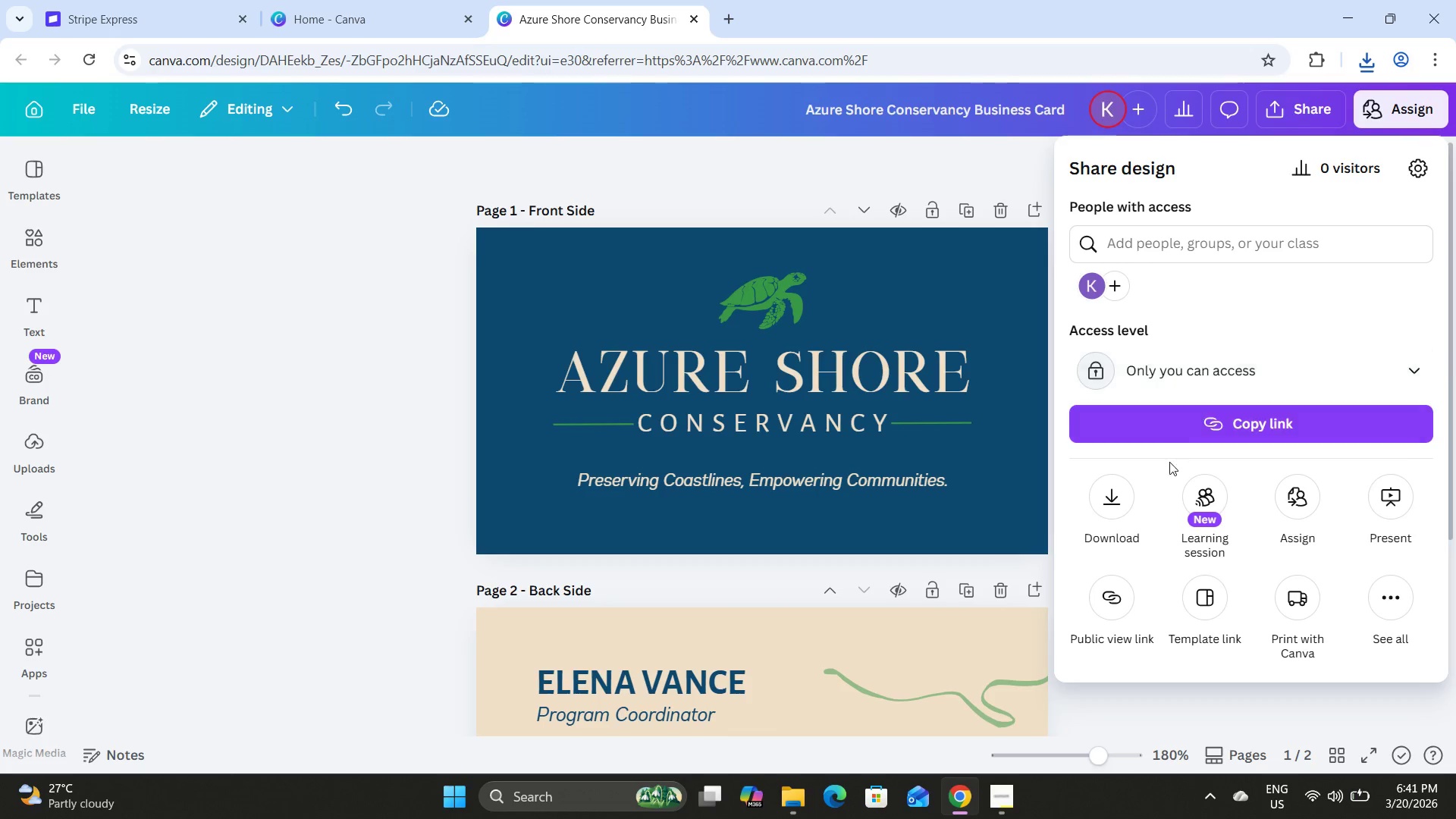 
scroll: coordinate [1145, 300], scroll_direction: up, amount: 6.0
 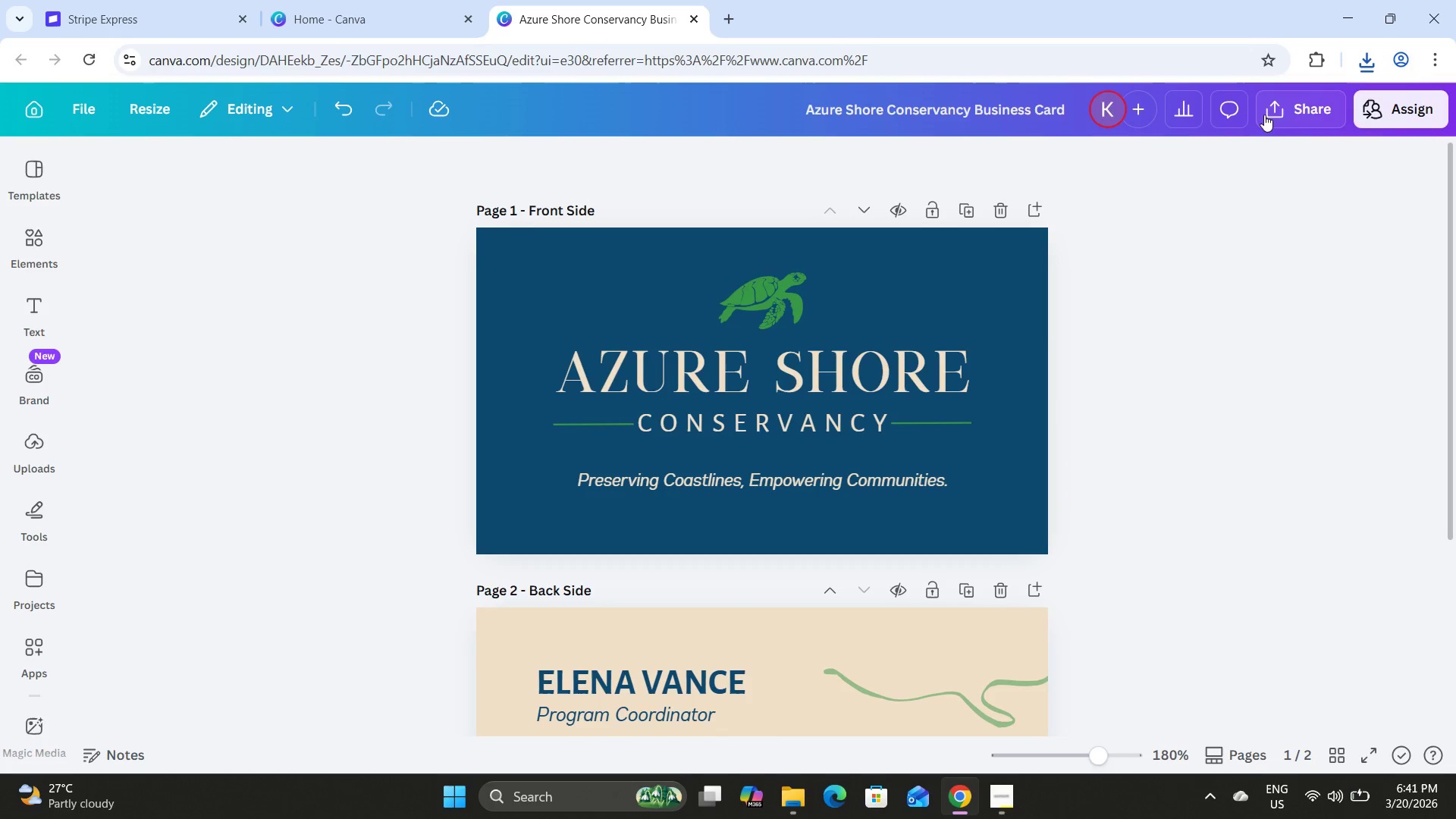 
left_click([1118, 494])
 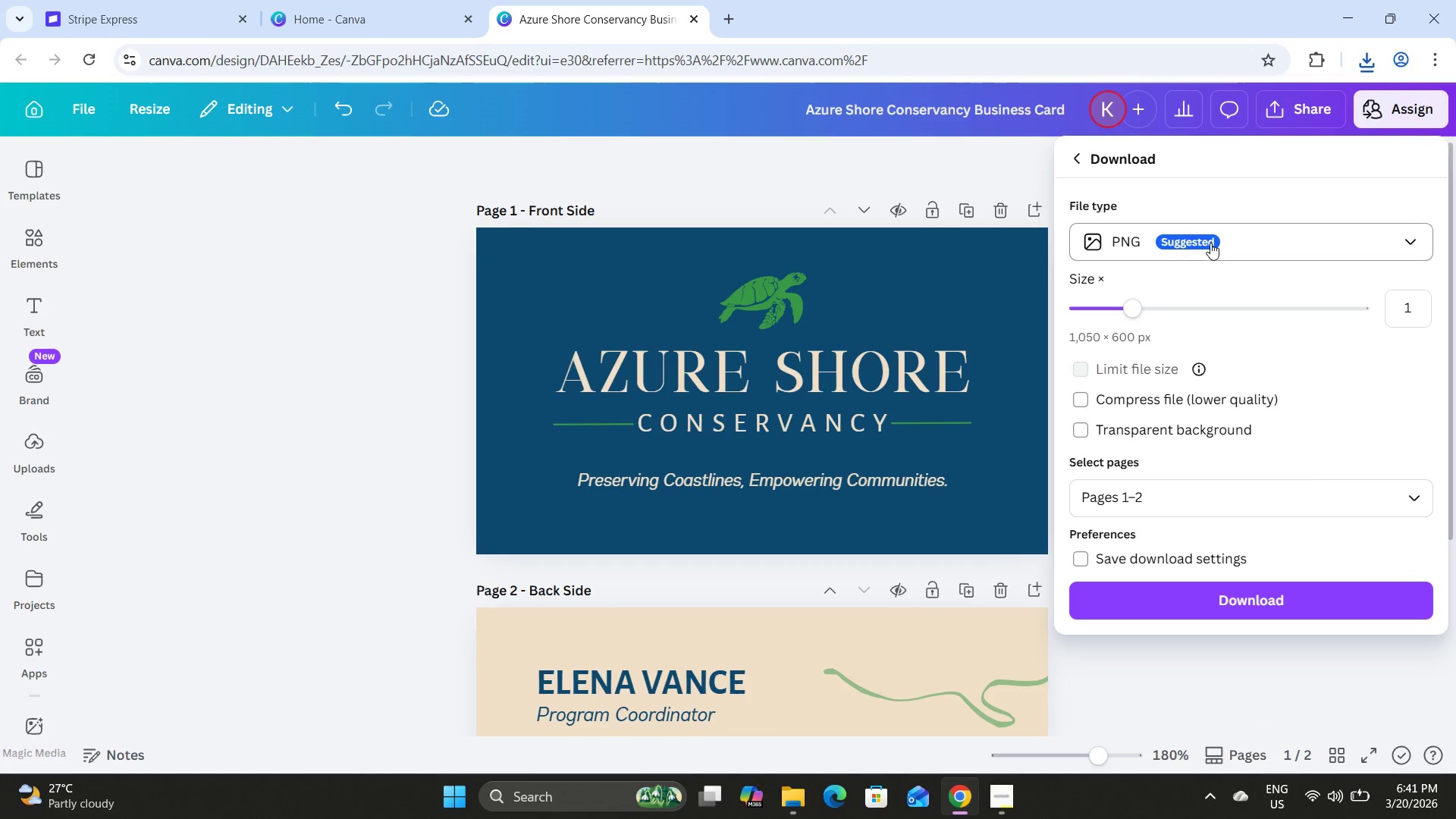 
left_click([1247, 225])
 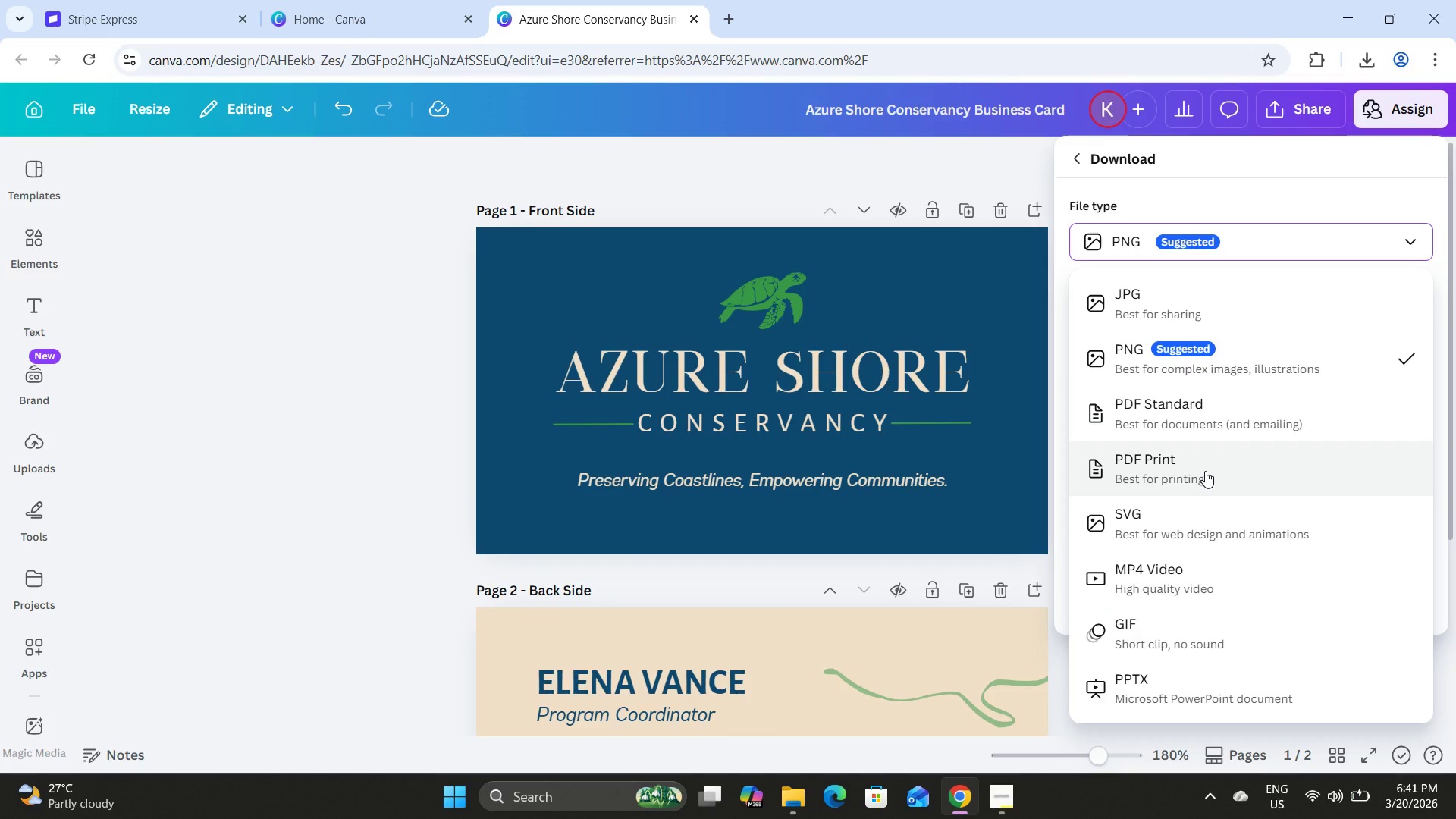 
left_click([1205, 471])
 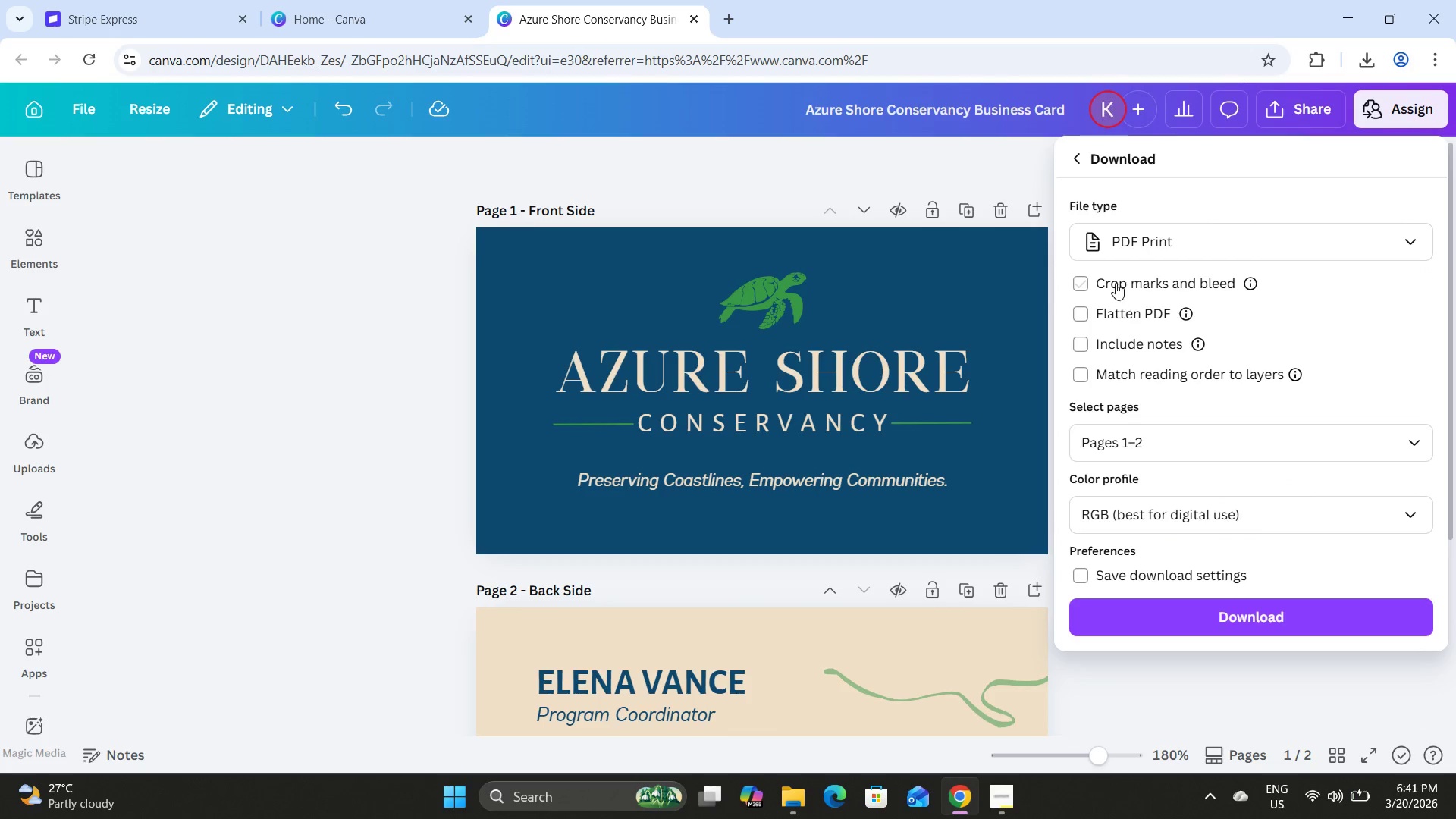 
double_click([1127, 309])
 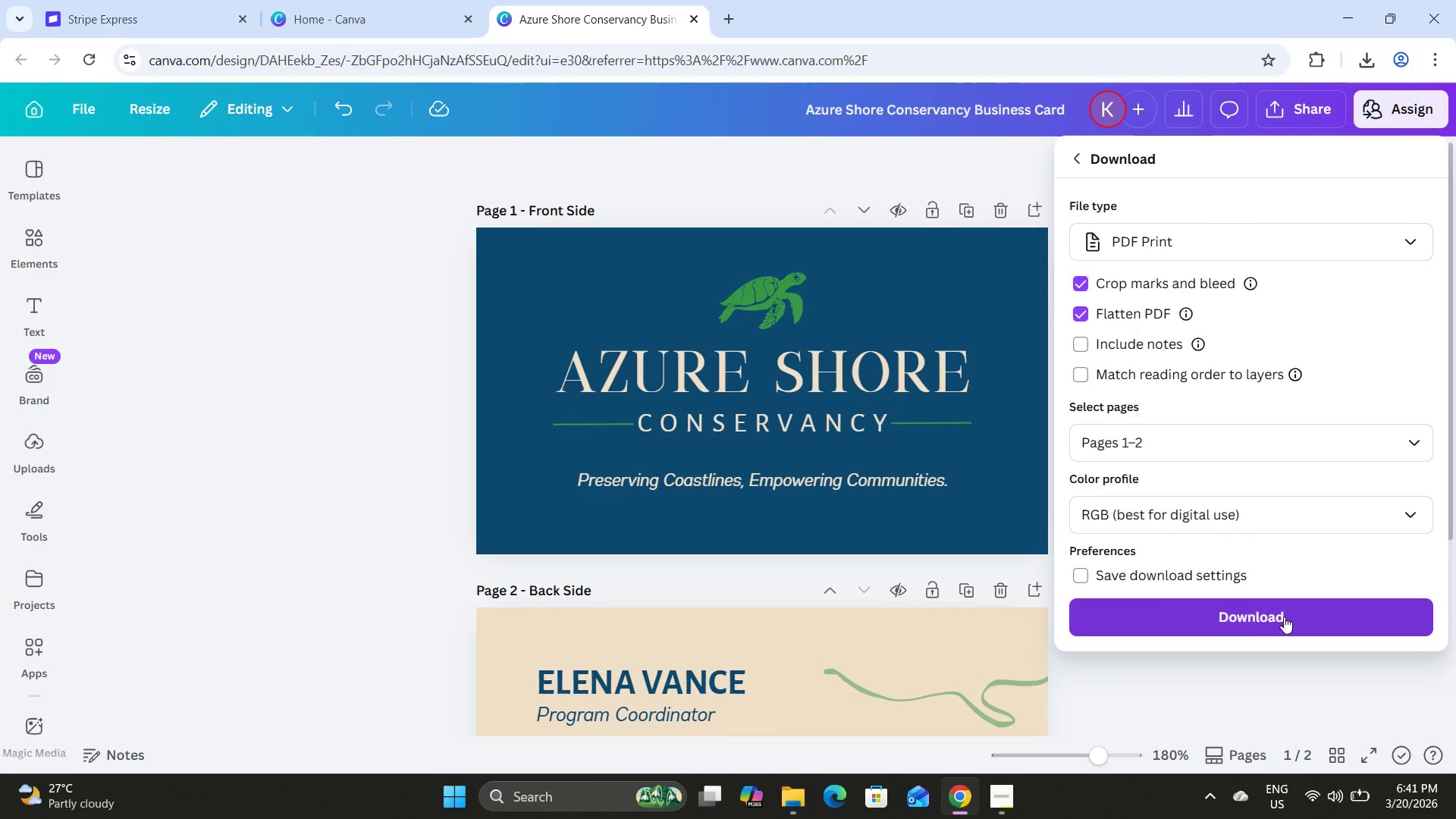 
left_click([1283, 617])
 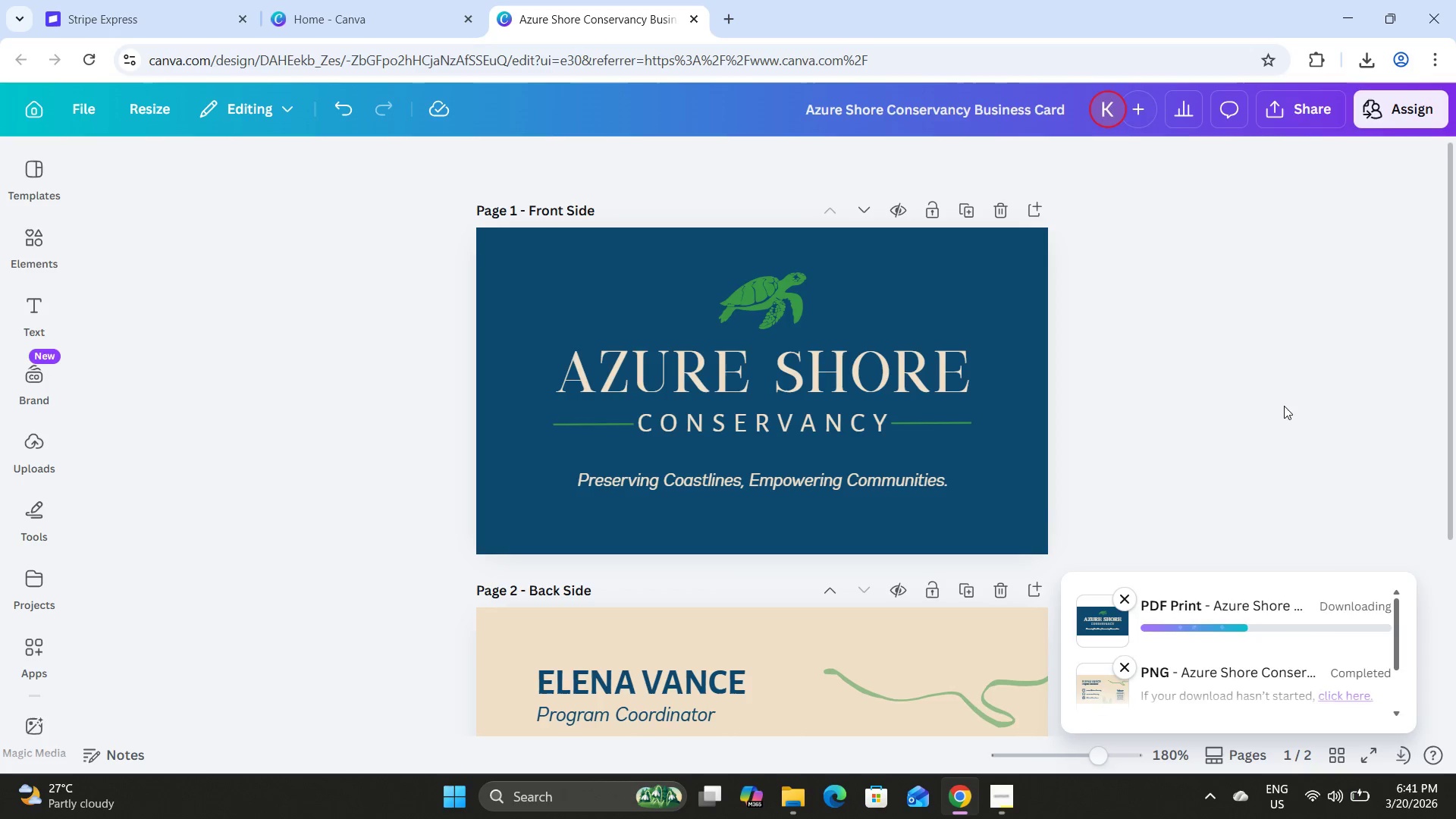 
wait(5.5)
 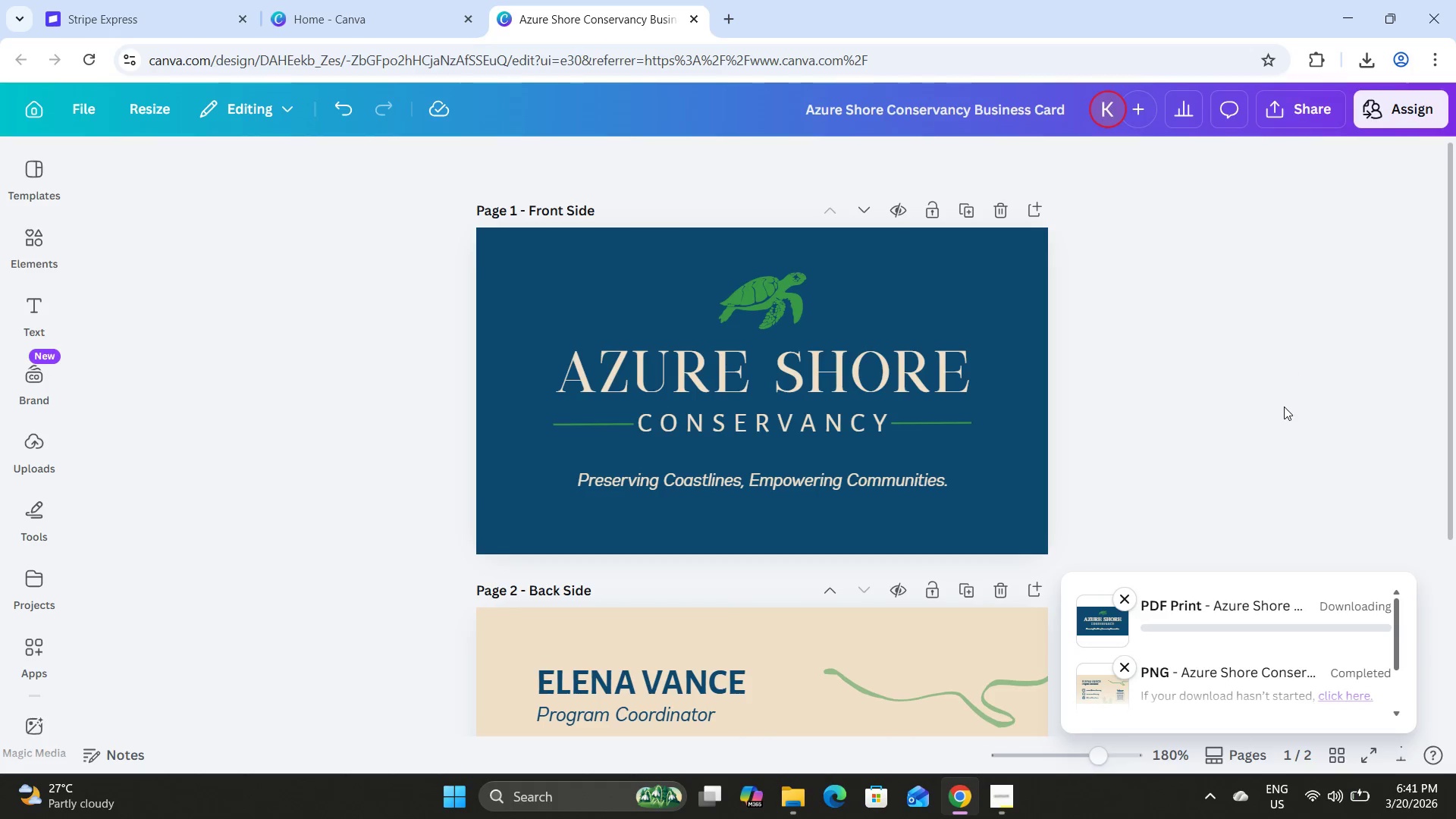 
left_click([786, 815])
 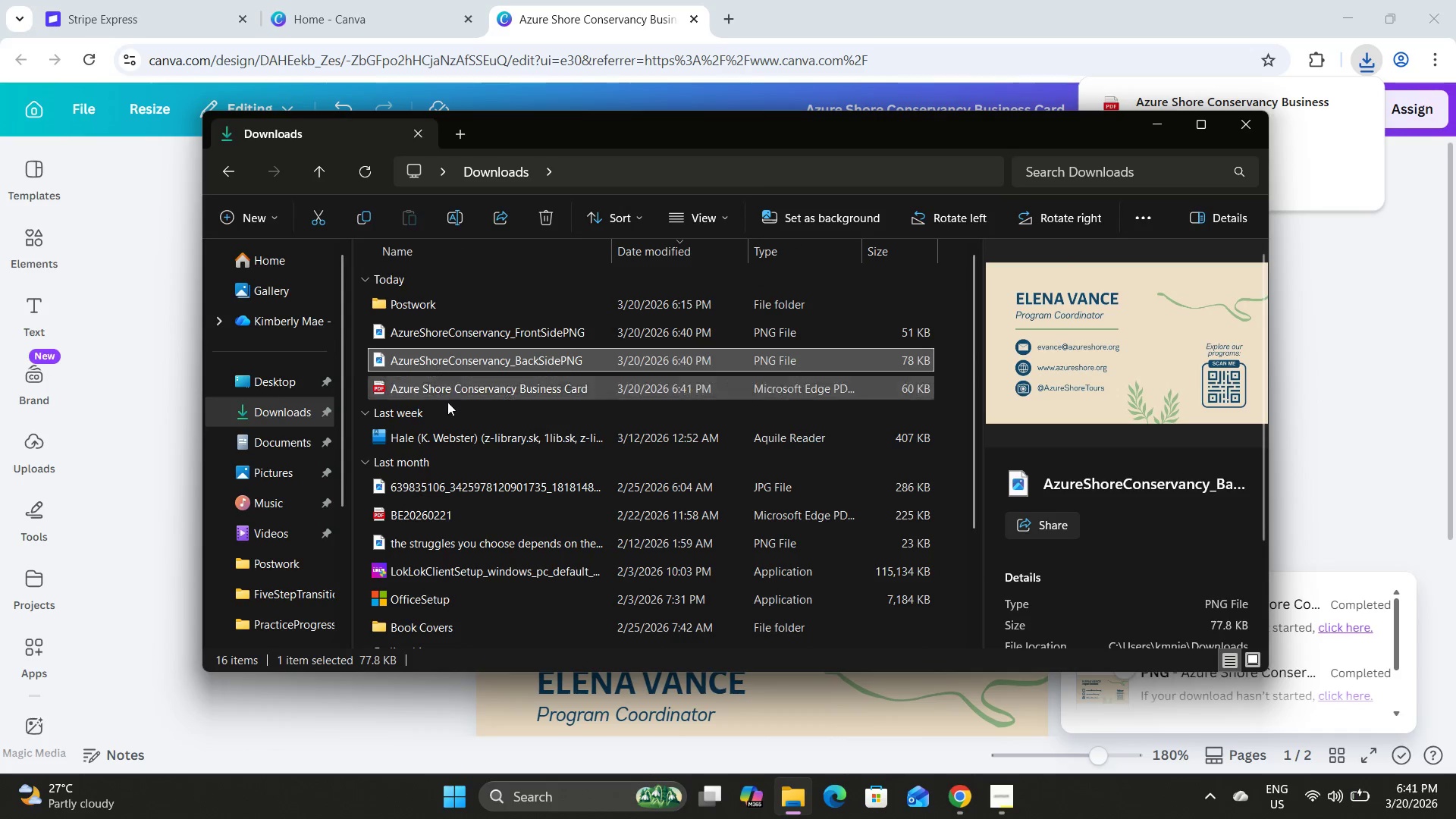 
left_click([459, 388])
 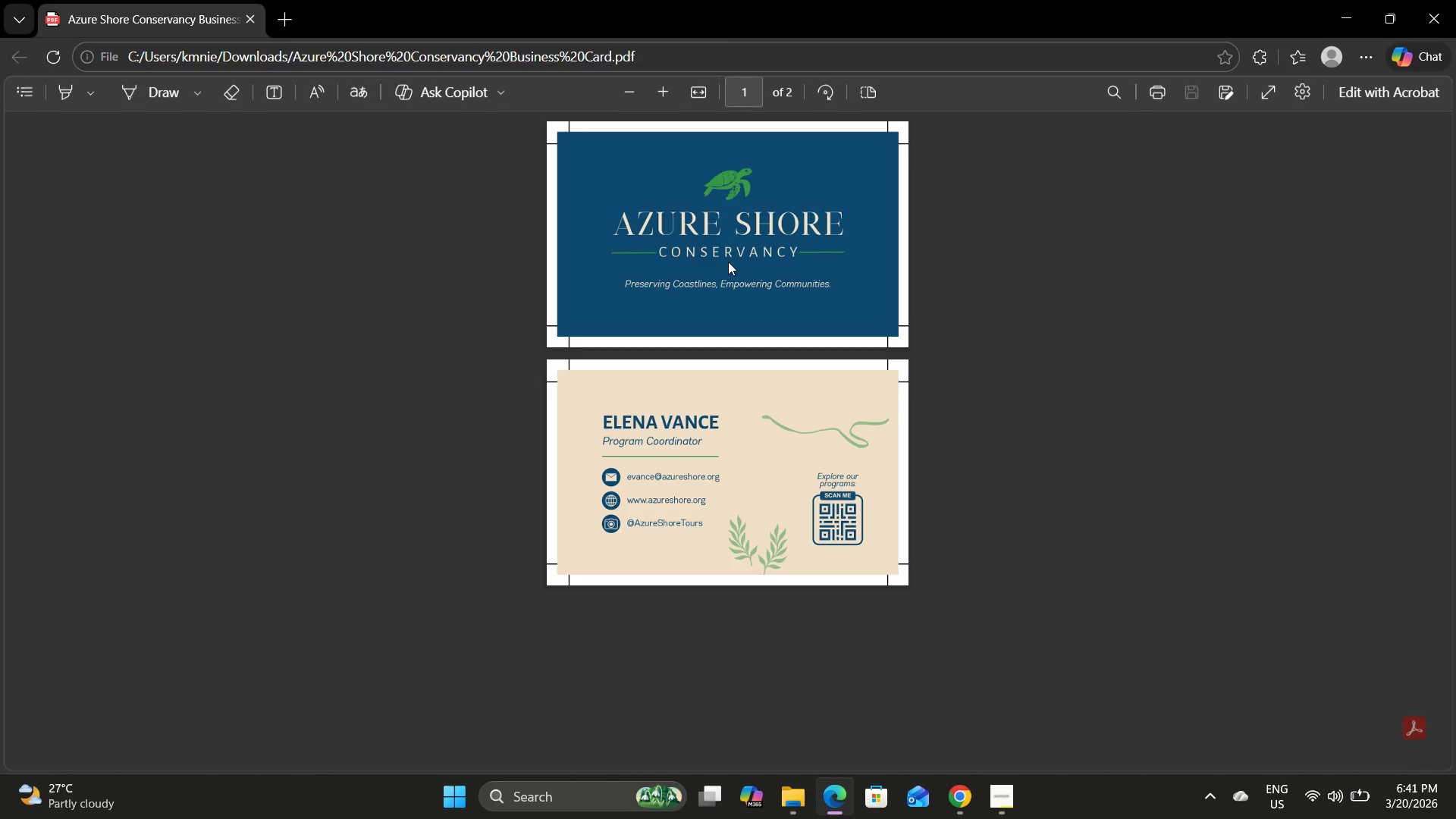 
scroll: coordinate [728, 262], scroll_direction: up, amount: 3.0
 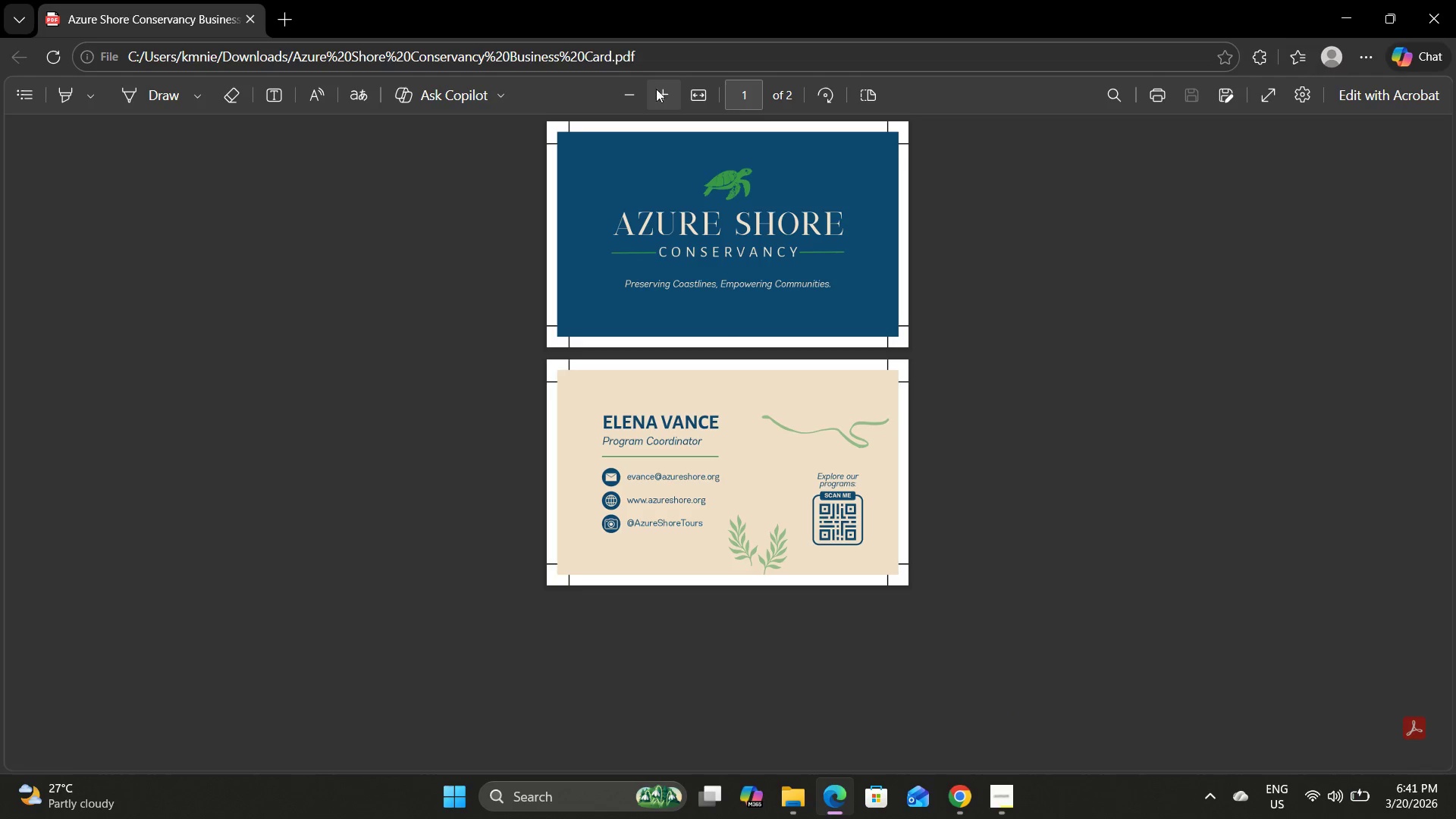 
double_click([665, 91])
 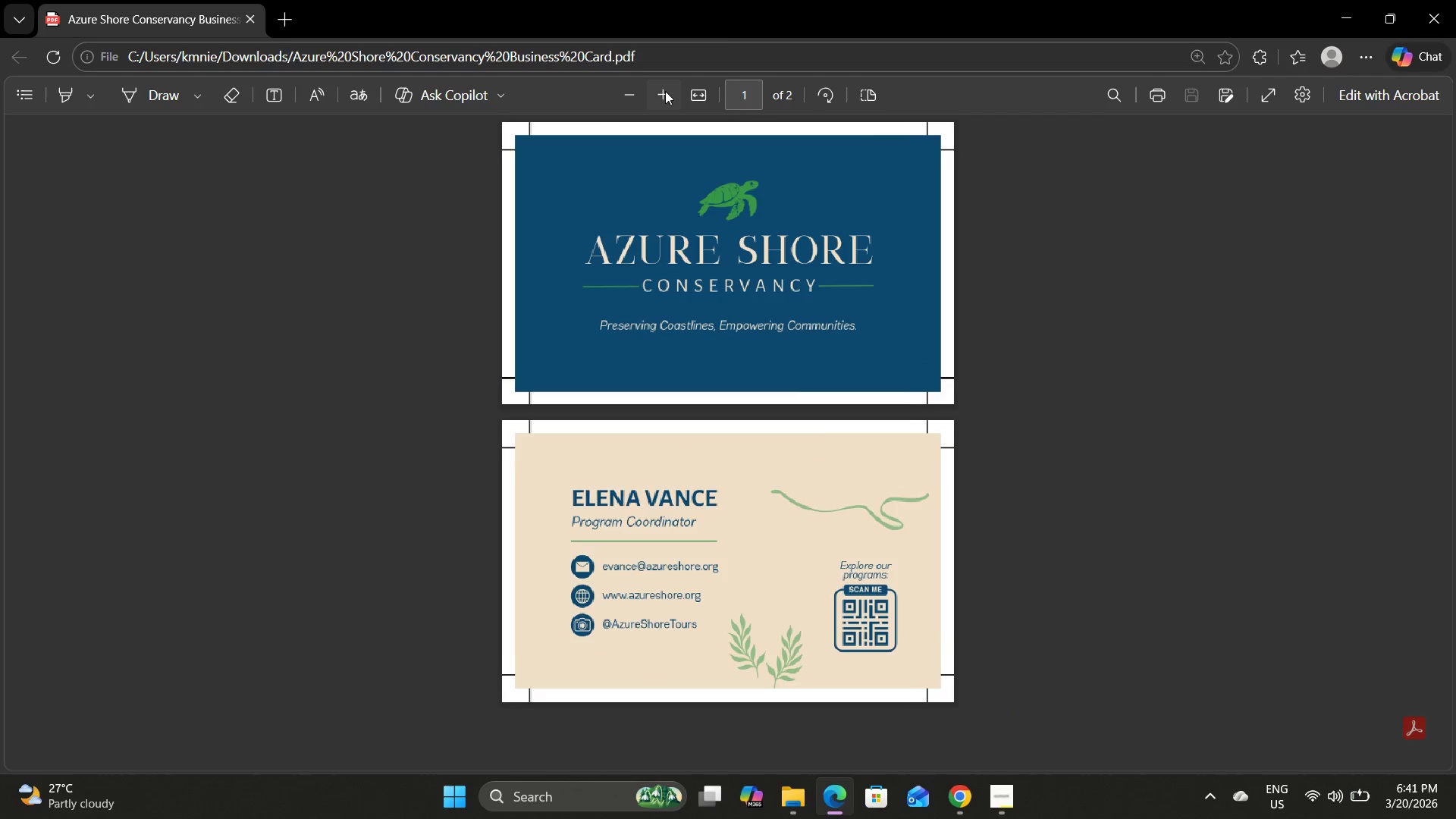 
triple_click([665, 91])
 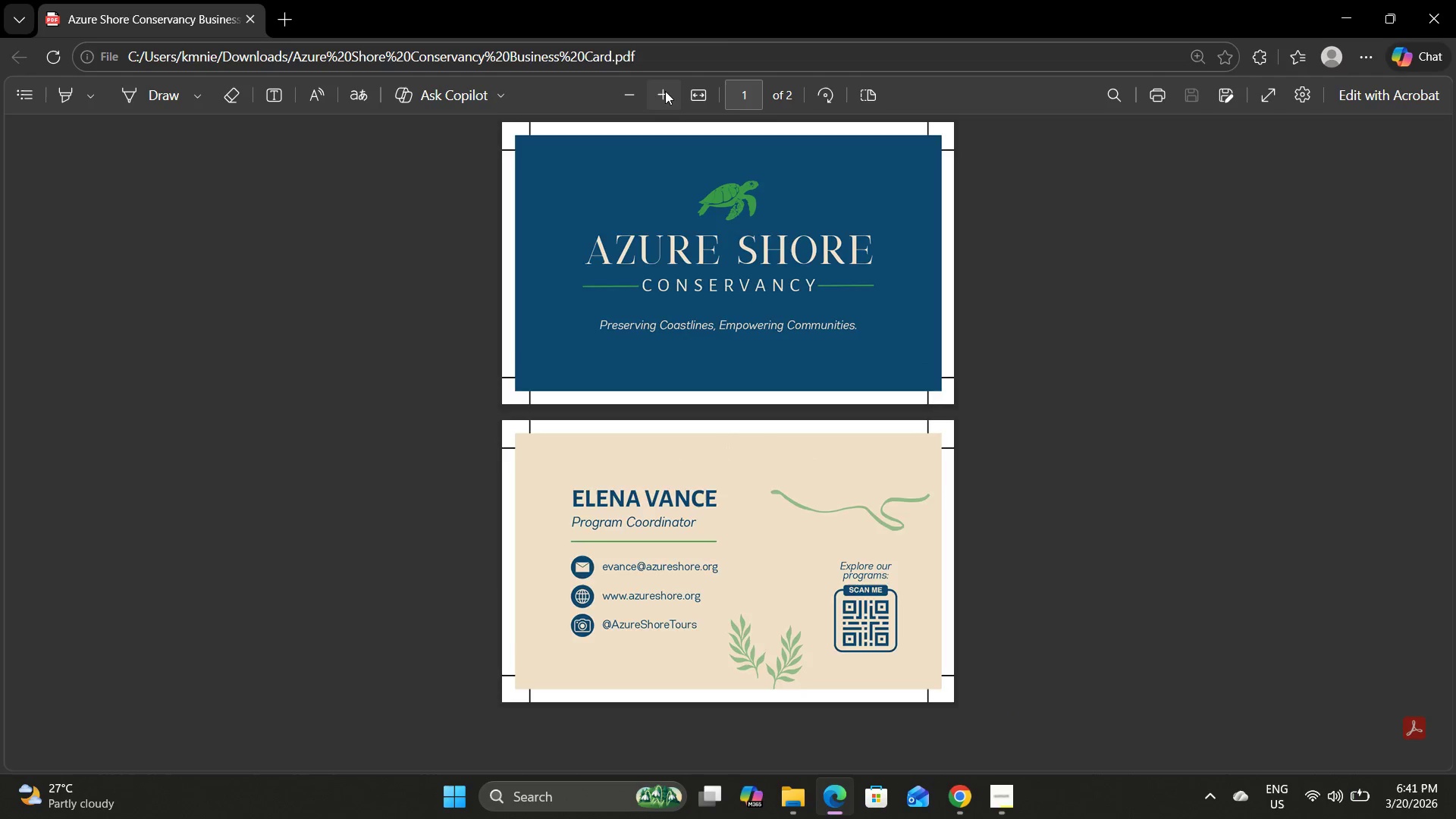 
triple_click([665, 91])
 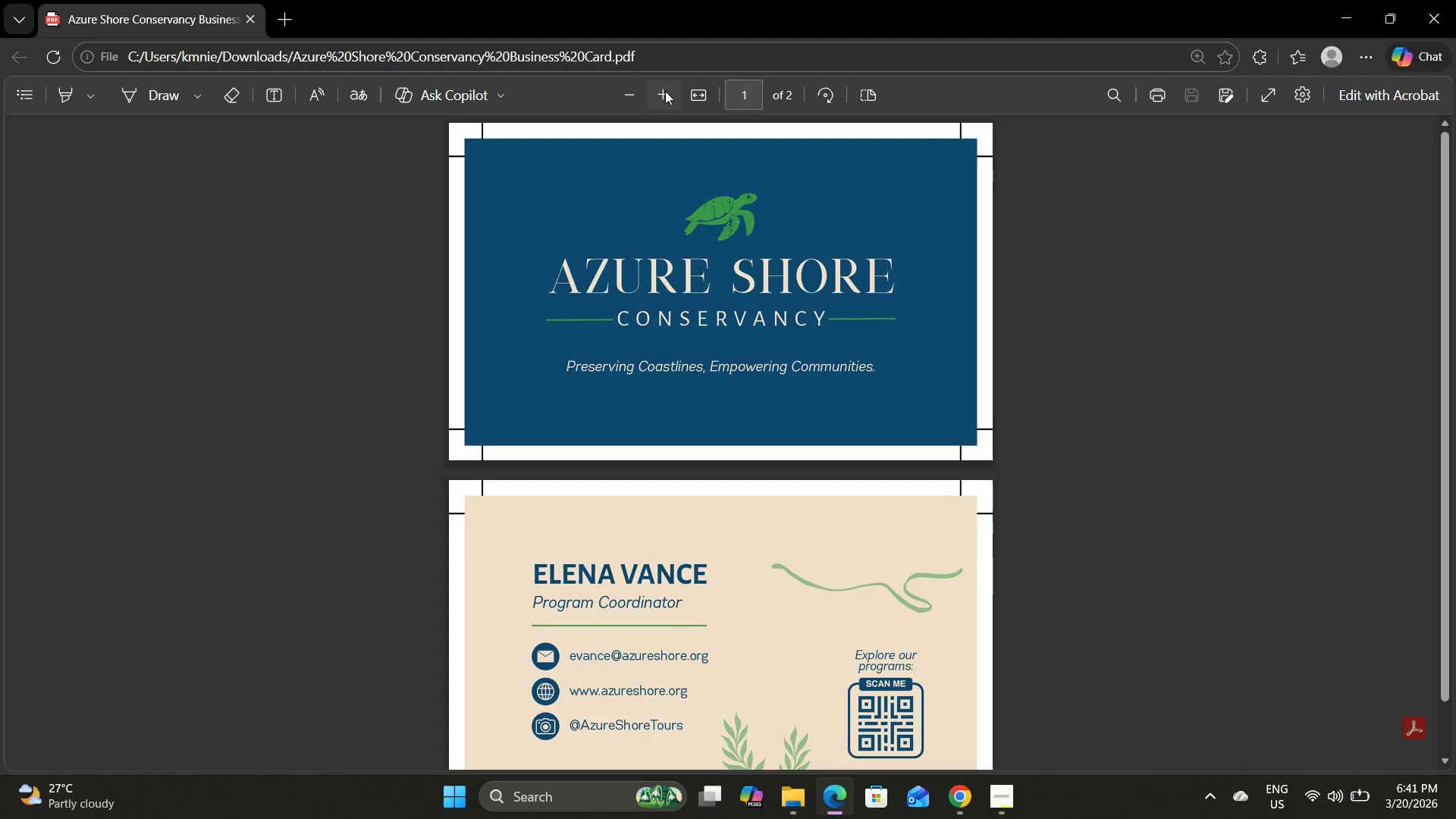 
triple_click([665, 91])
 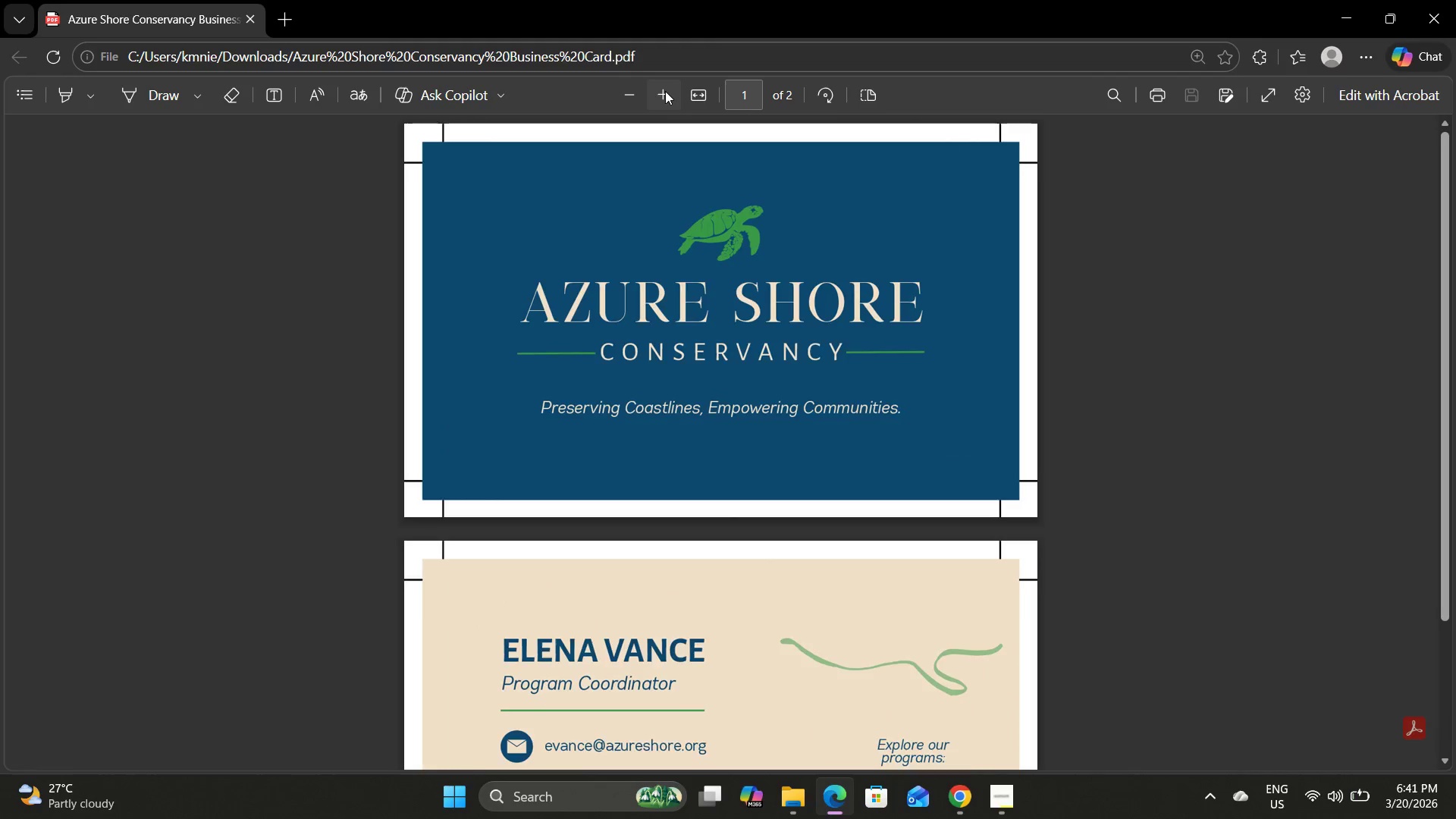 
triple_click([665, 91])
 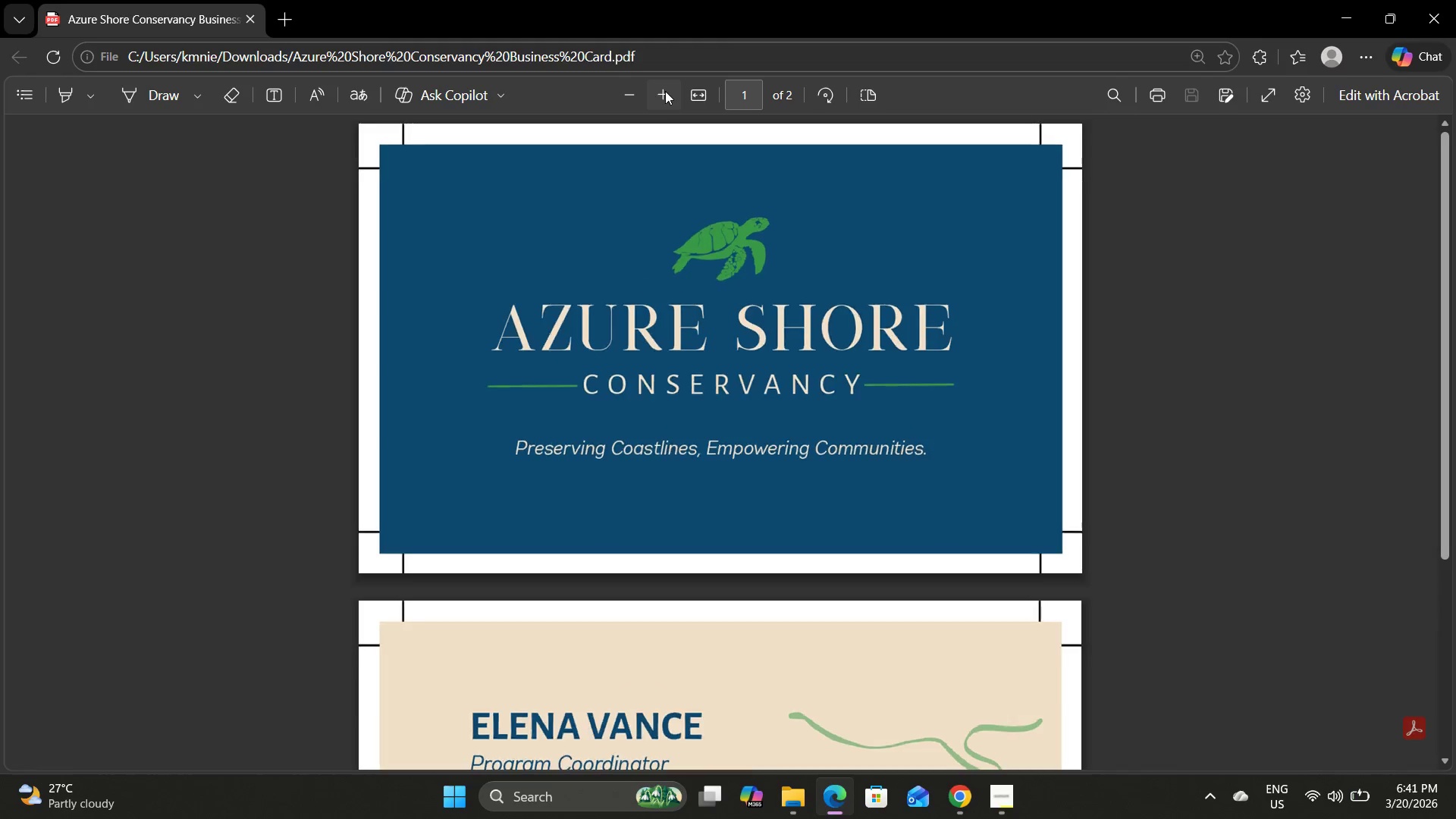 
triple_click([665, 91])
 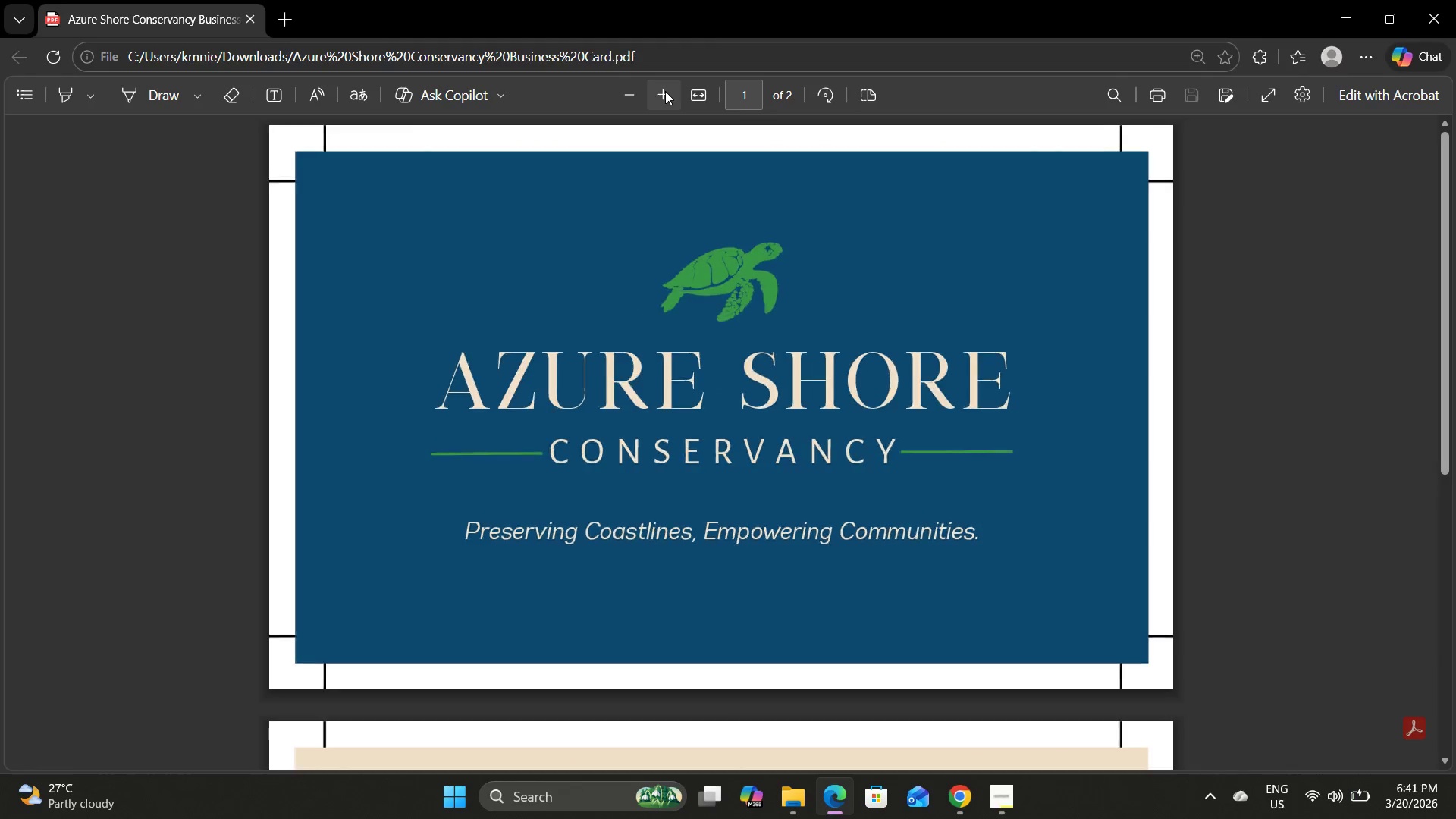 
triple_click([665, 91])
 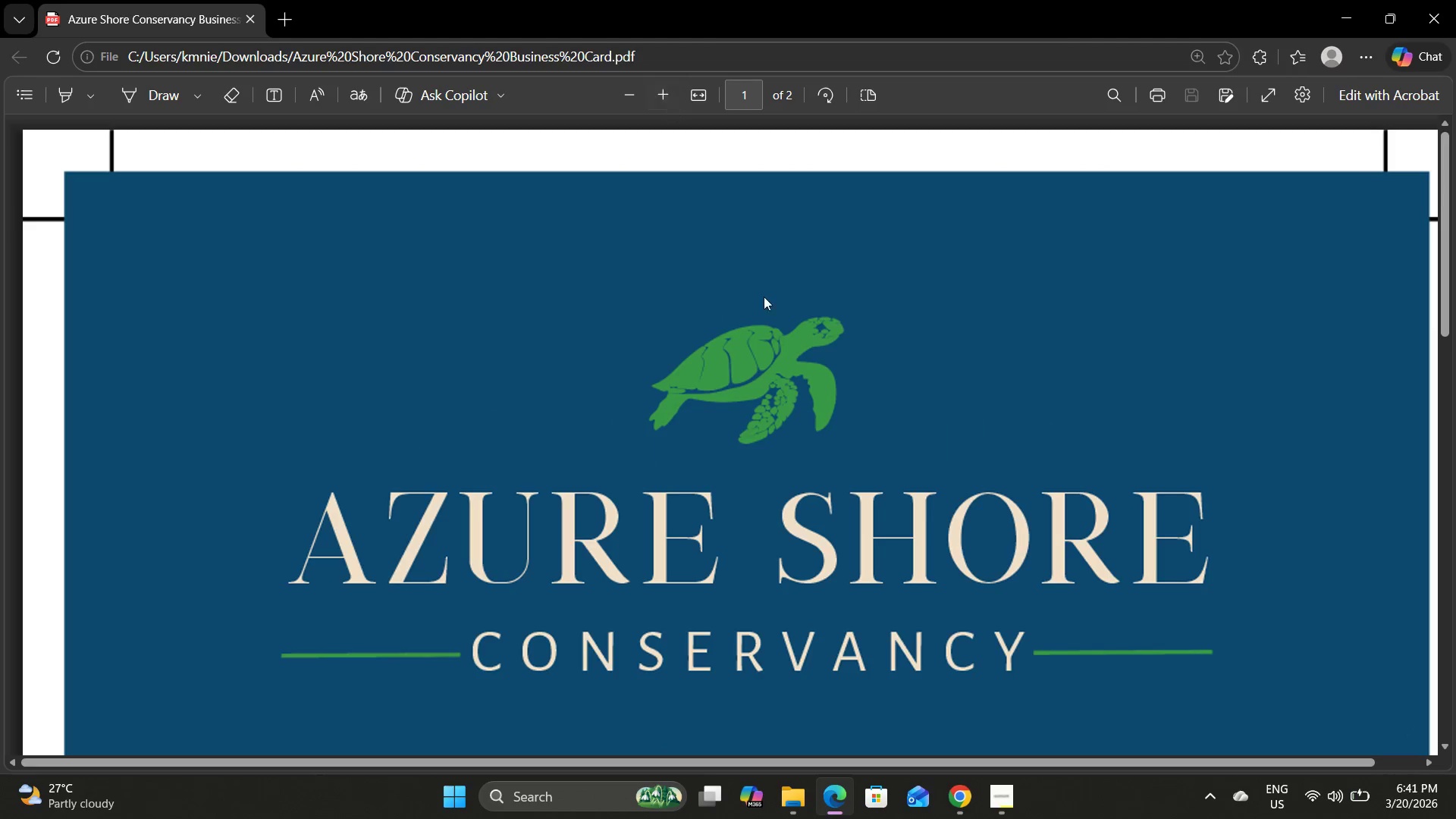 
scroll: coordinate [783, 343], scroll_direction: down, amount: 9.0
 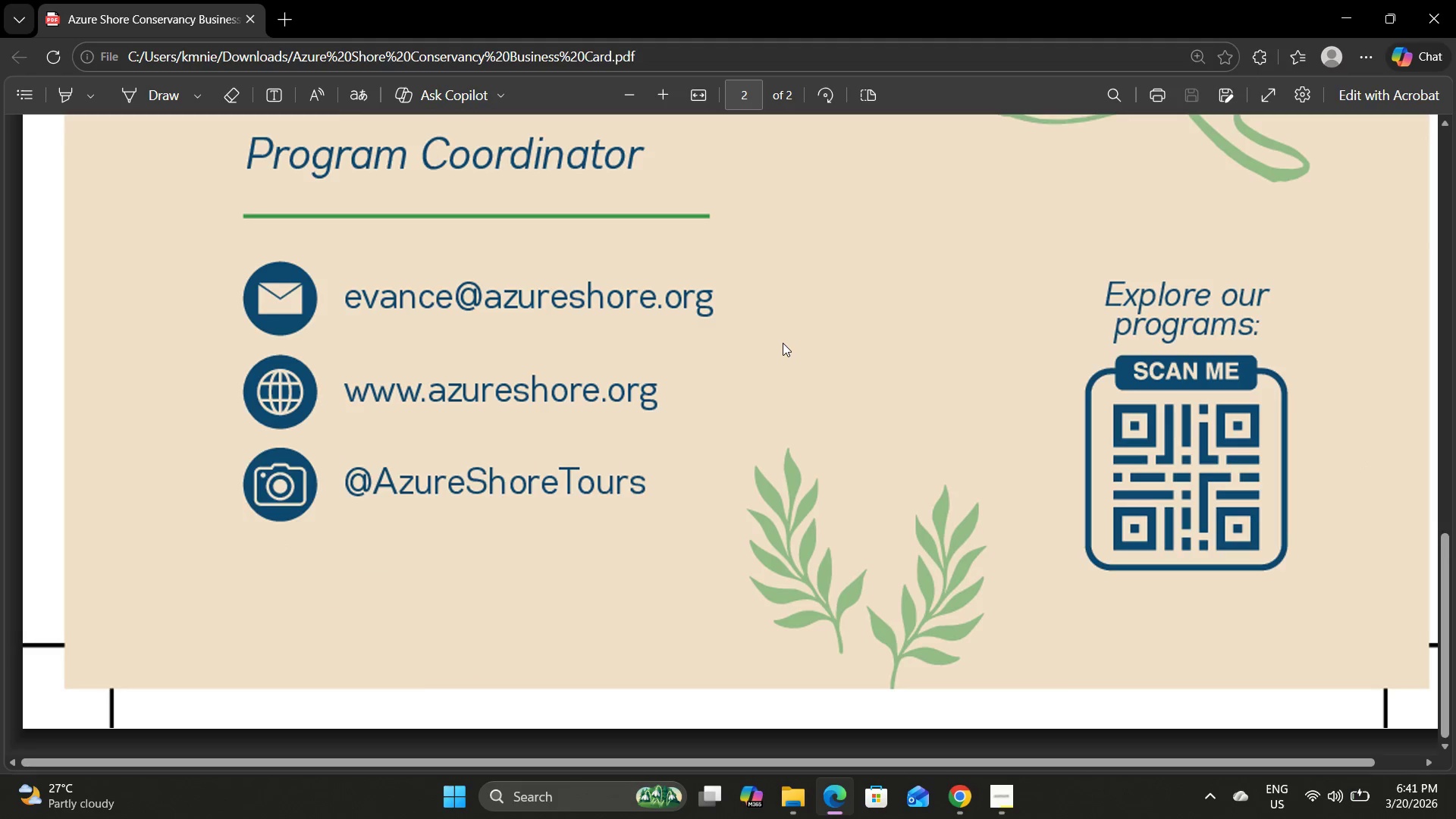 
scroll: coordinate [783, 343], scroll_direction: up, amount: 1.0
 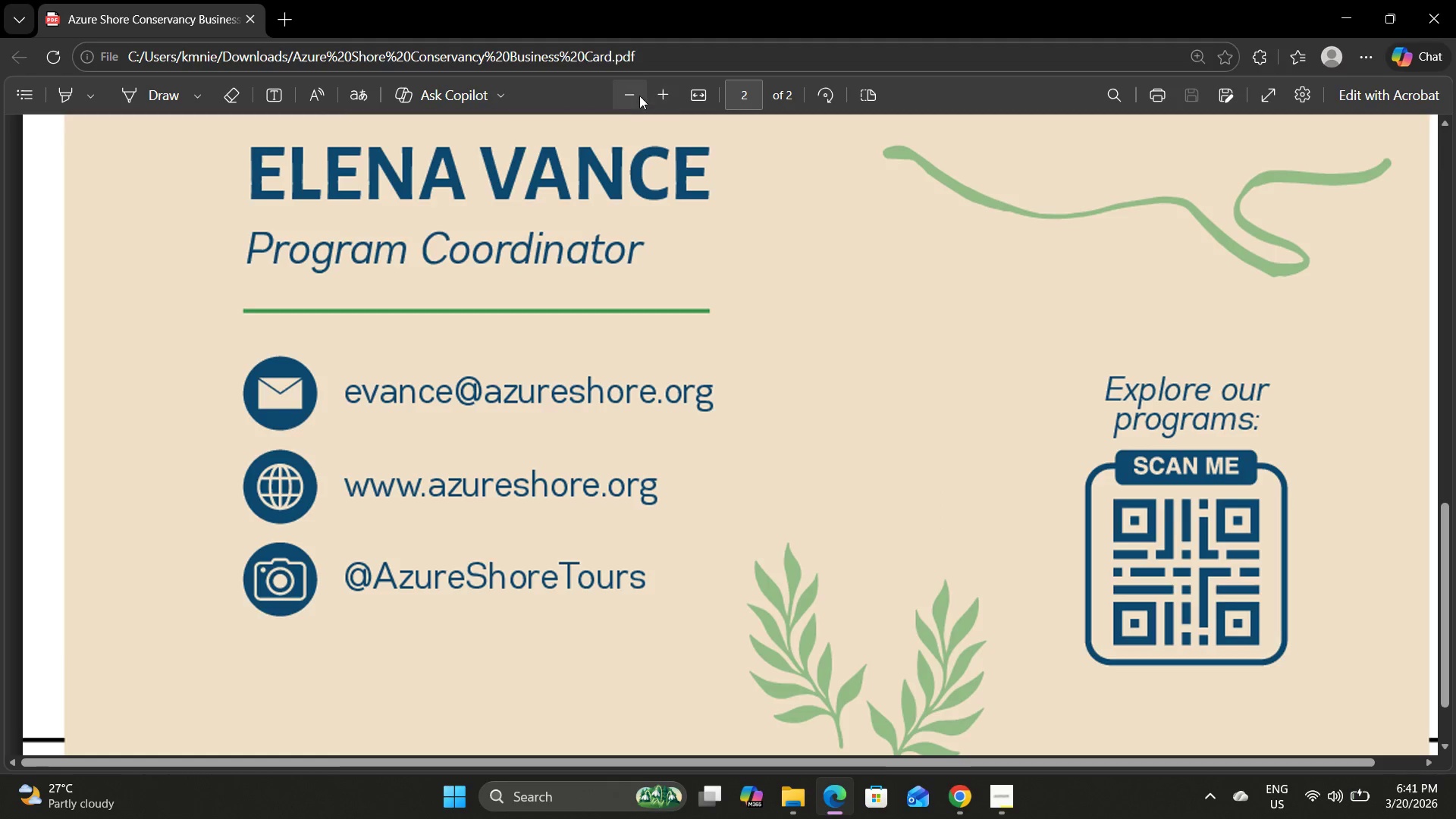 
double_click([639, 94])
 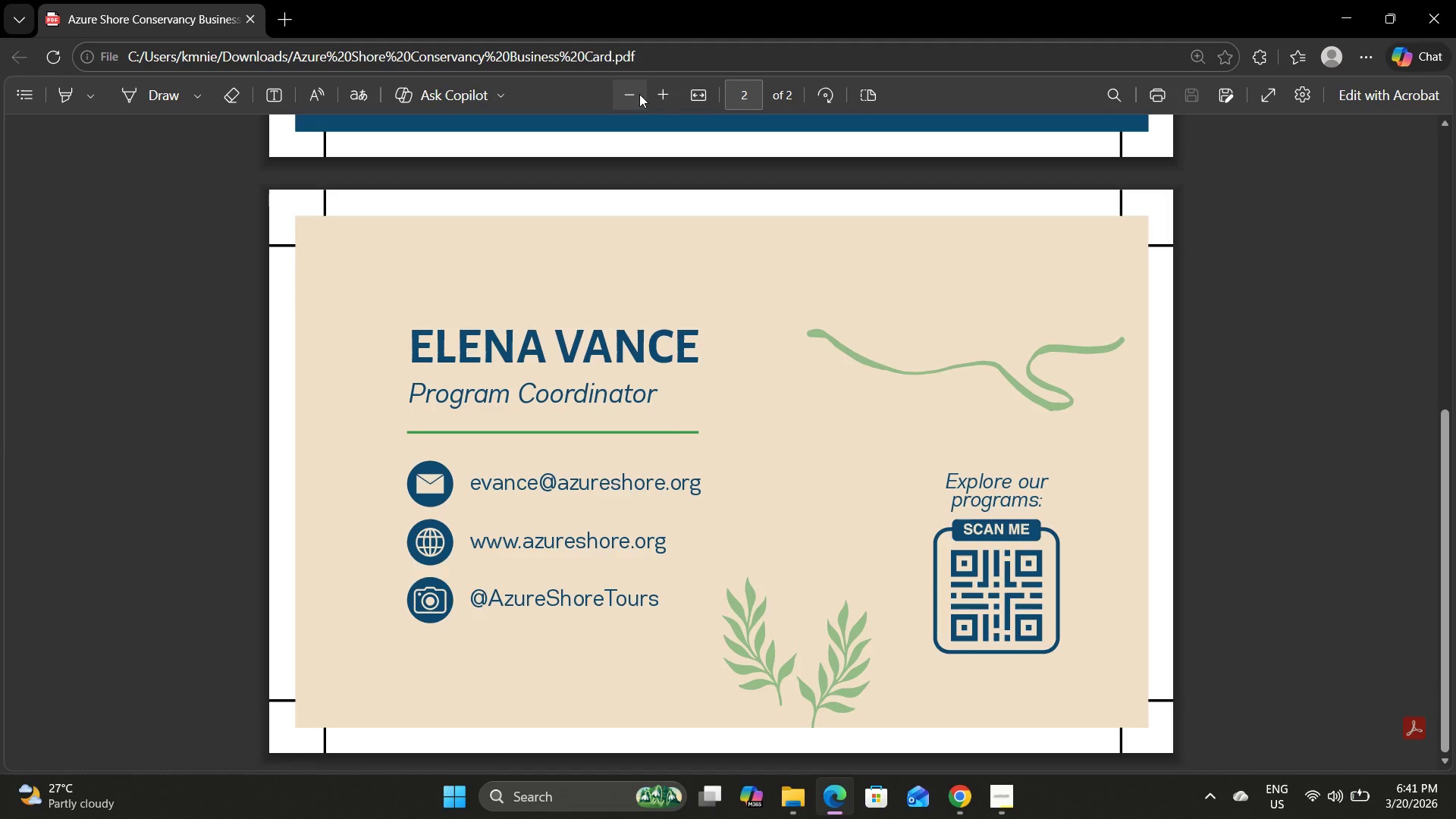 
left_click([639, 94])
 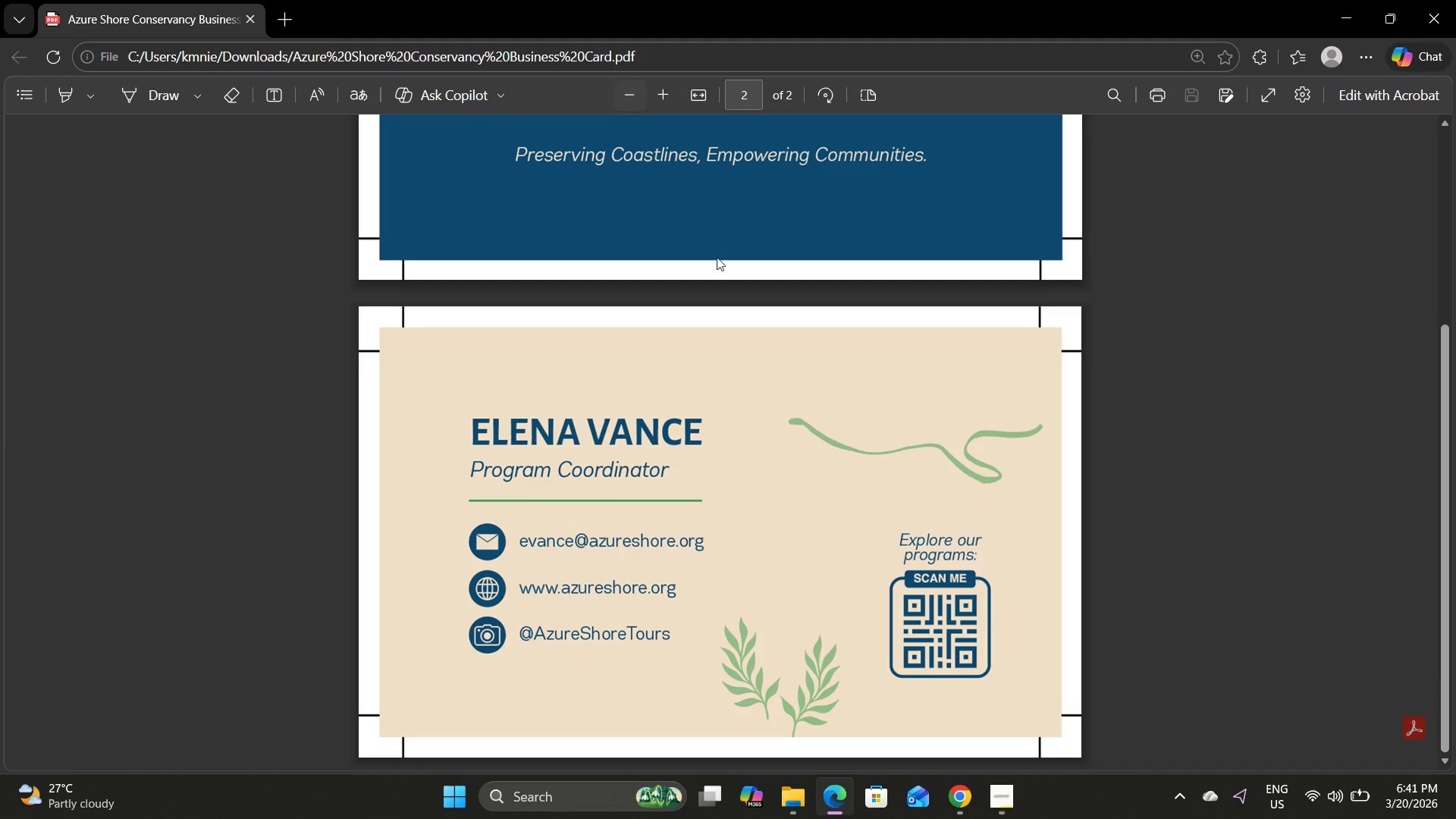 
scroll: coordinate [732, 300], scroll_direction: up, amount: 5.0
 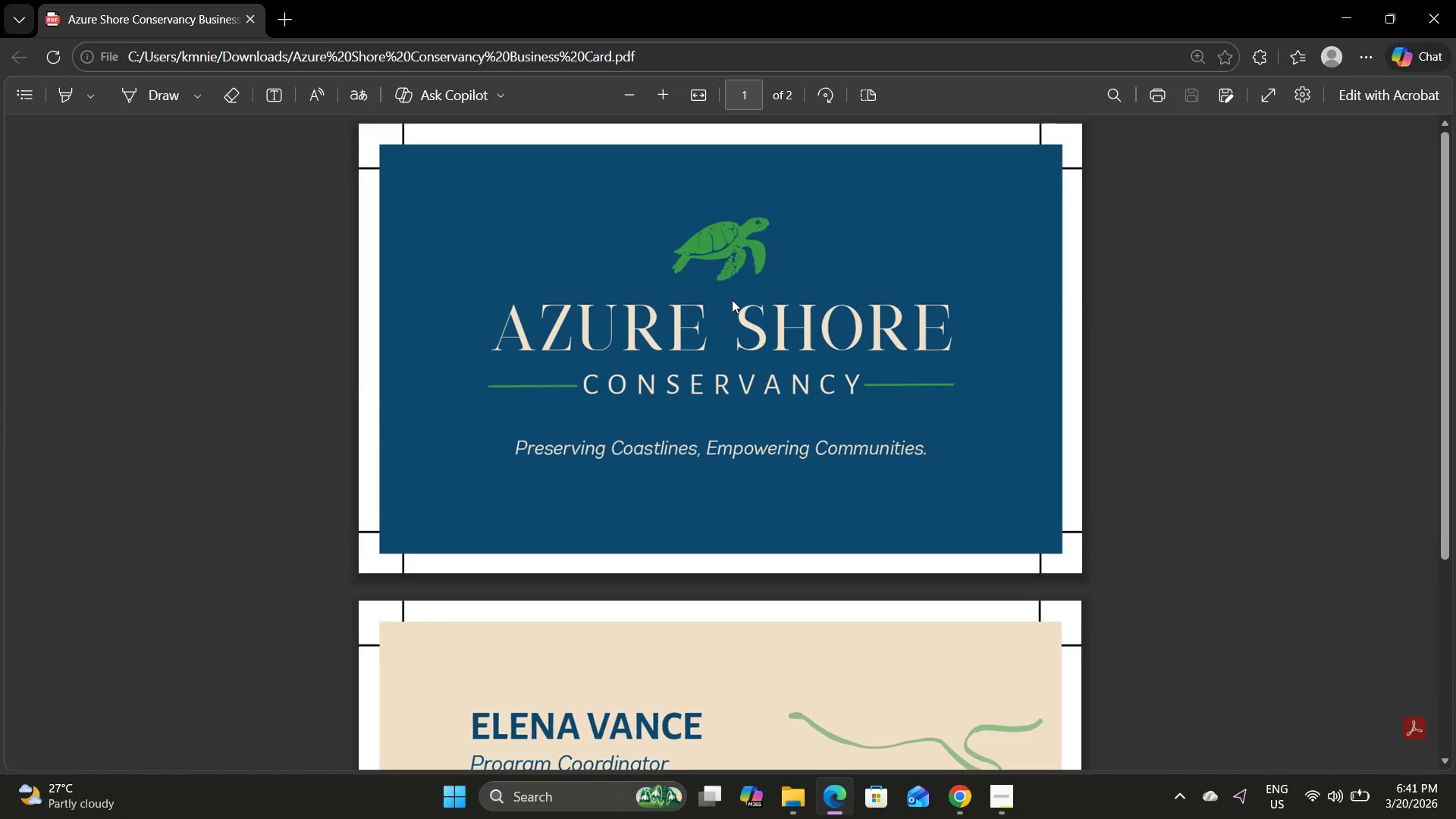 
scroll: coordinate [732, 300], scroll_direction: down, amount: 2.0
 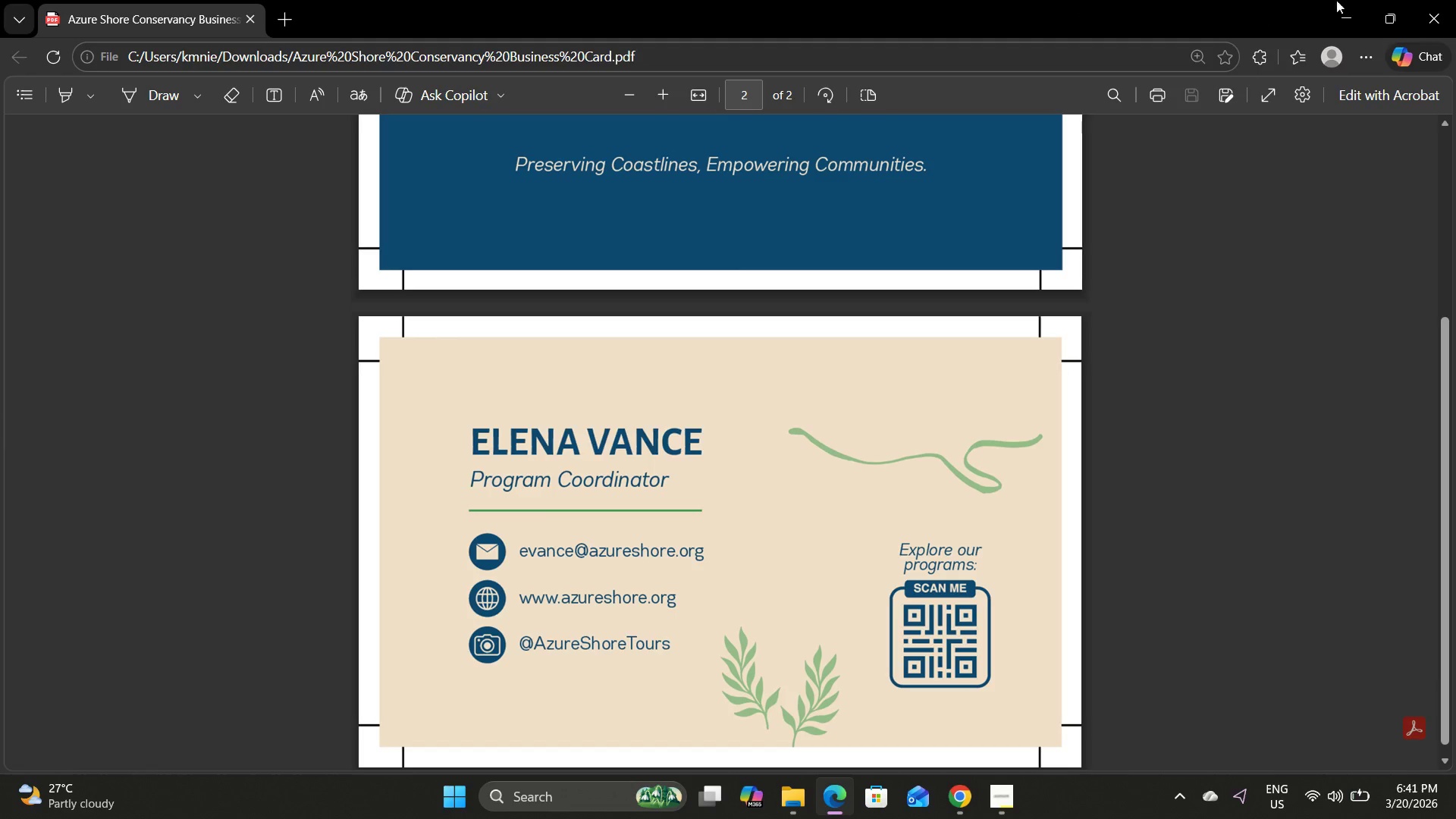 
left_click([1455, 0])
 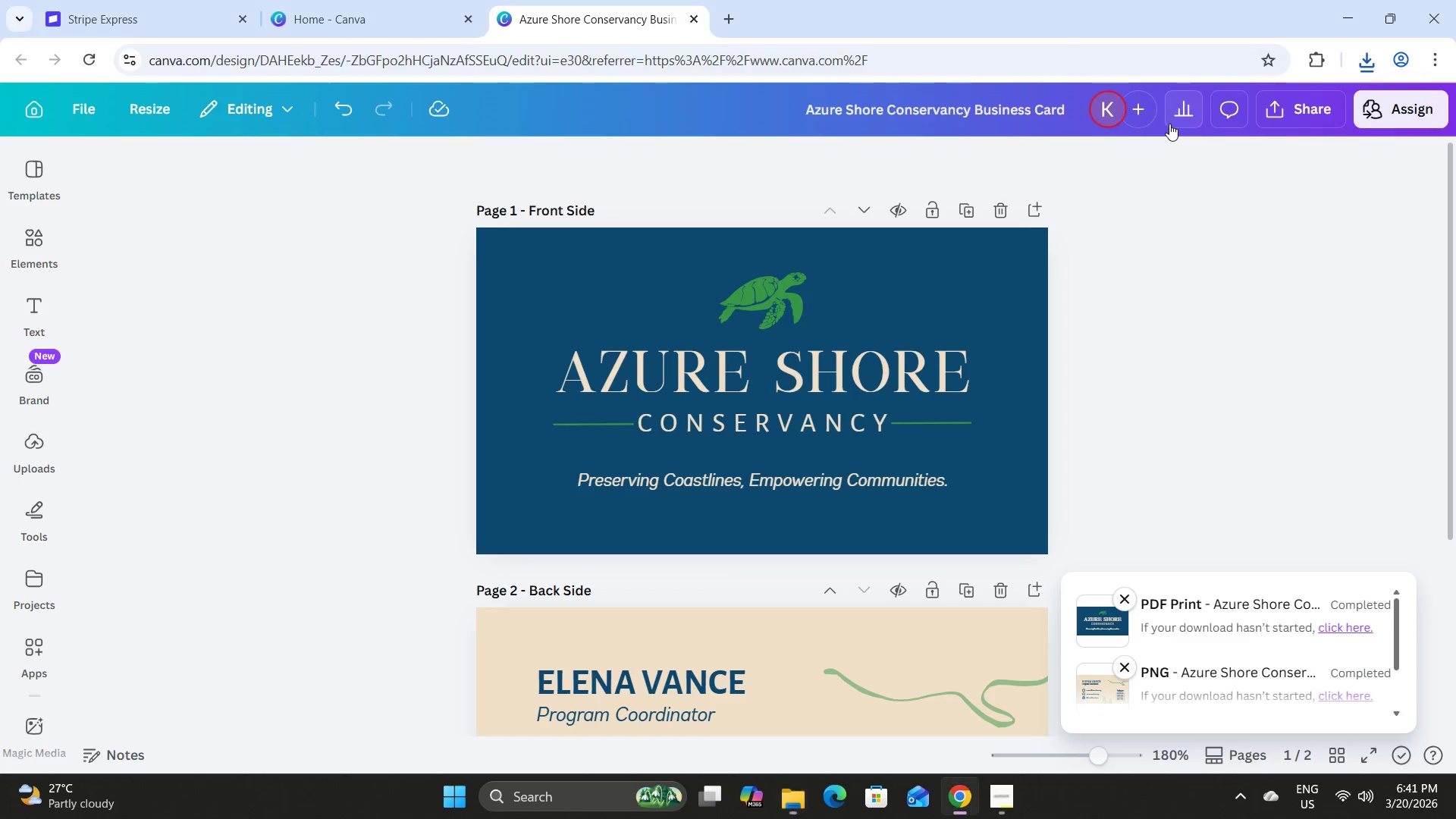 
left_click([805, 794])
 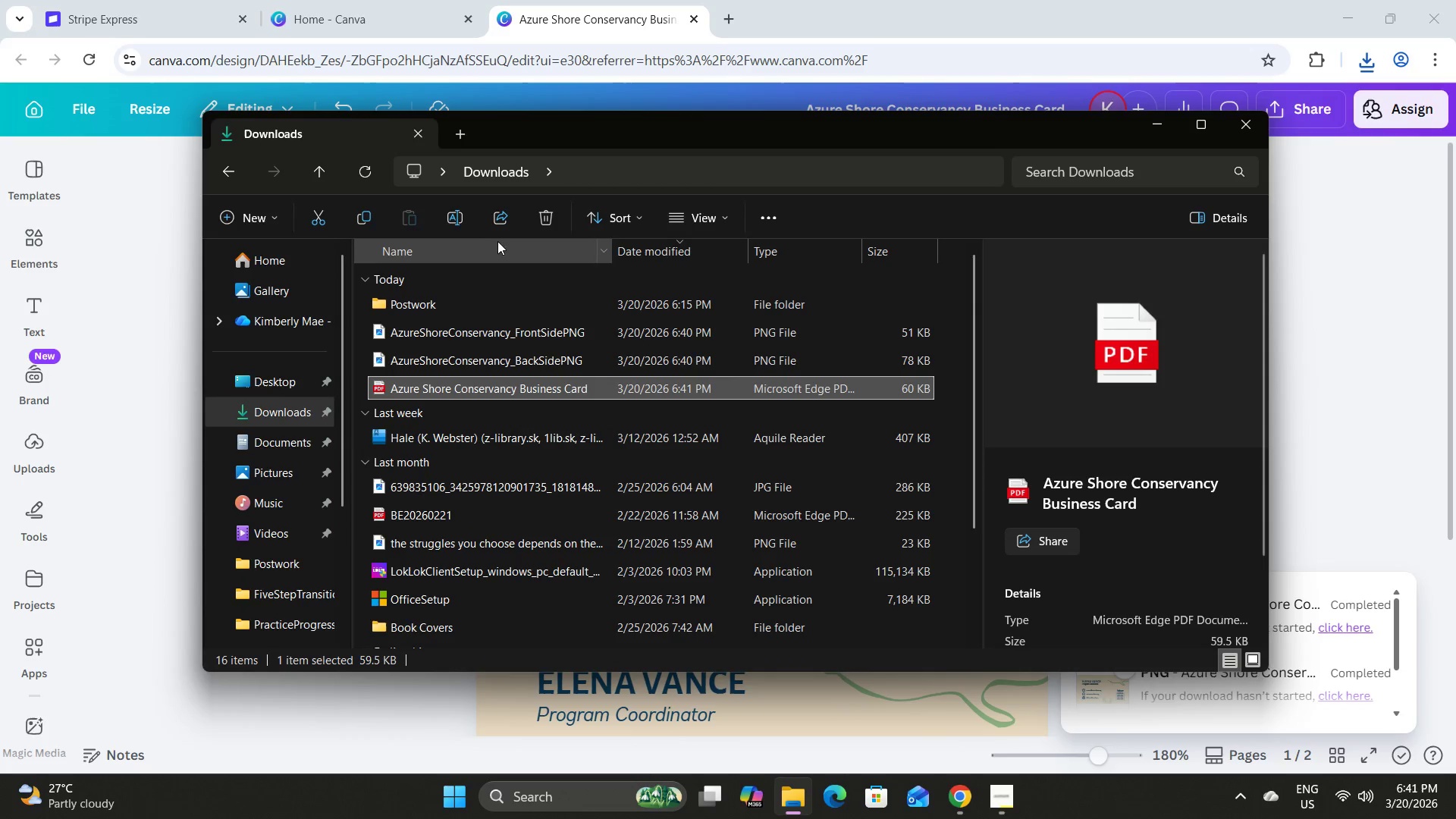 
left_click([460, 216])
 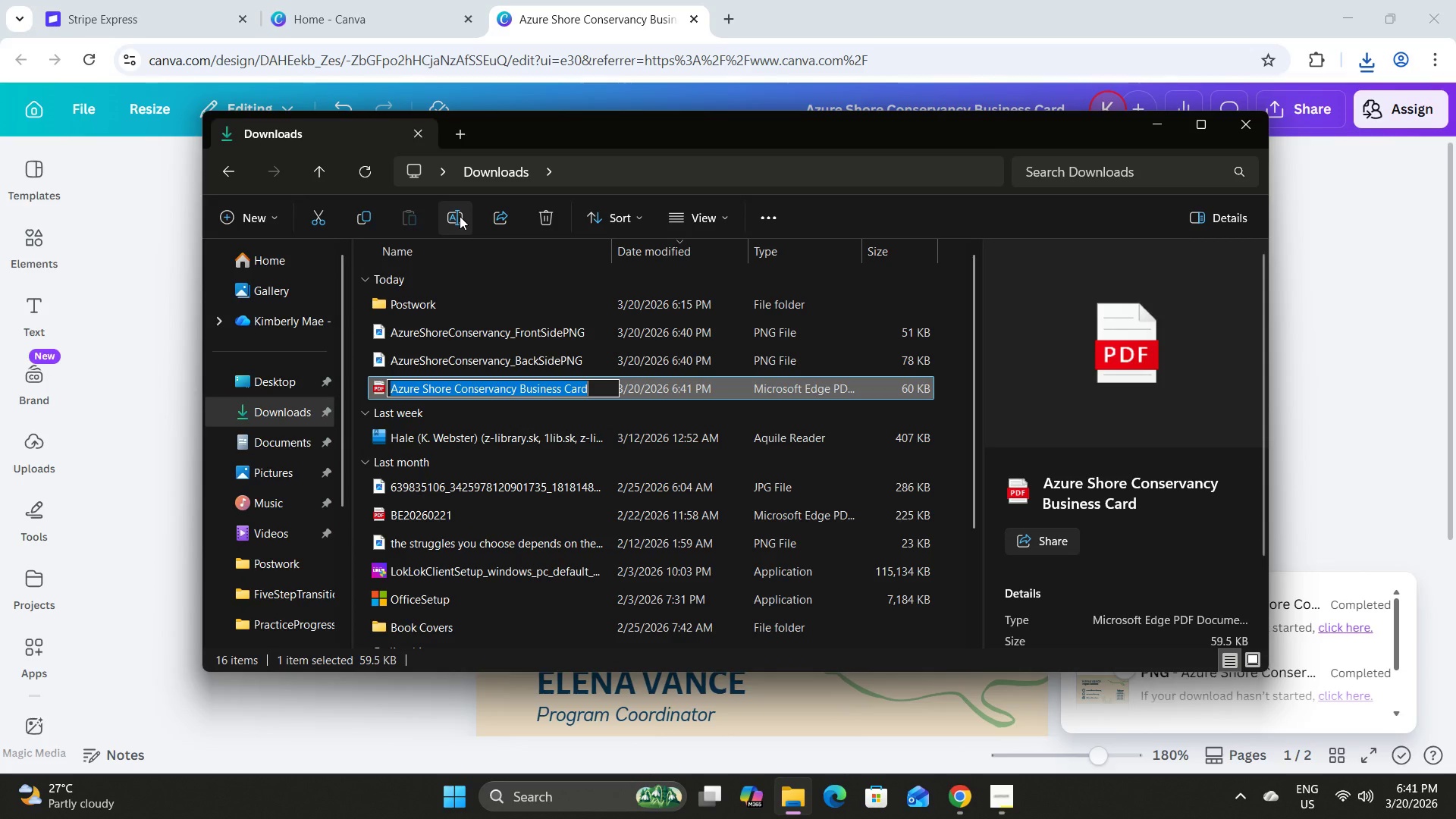 
key(Control+V)
 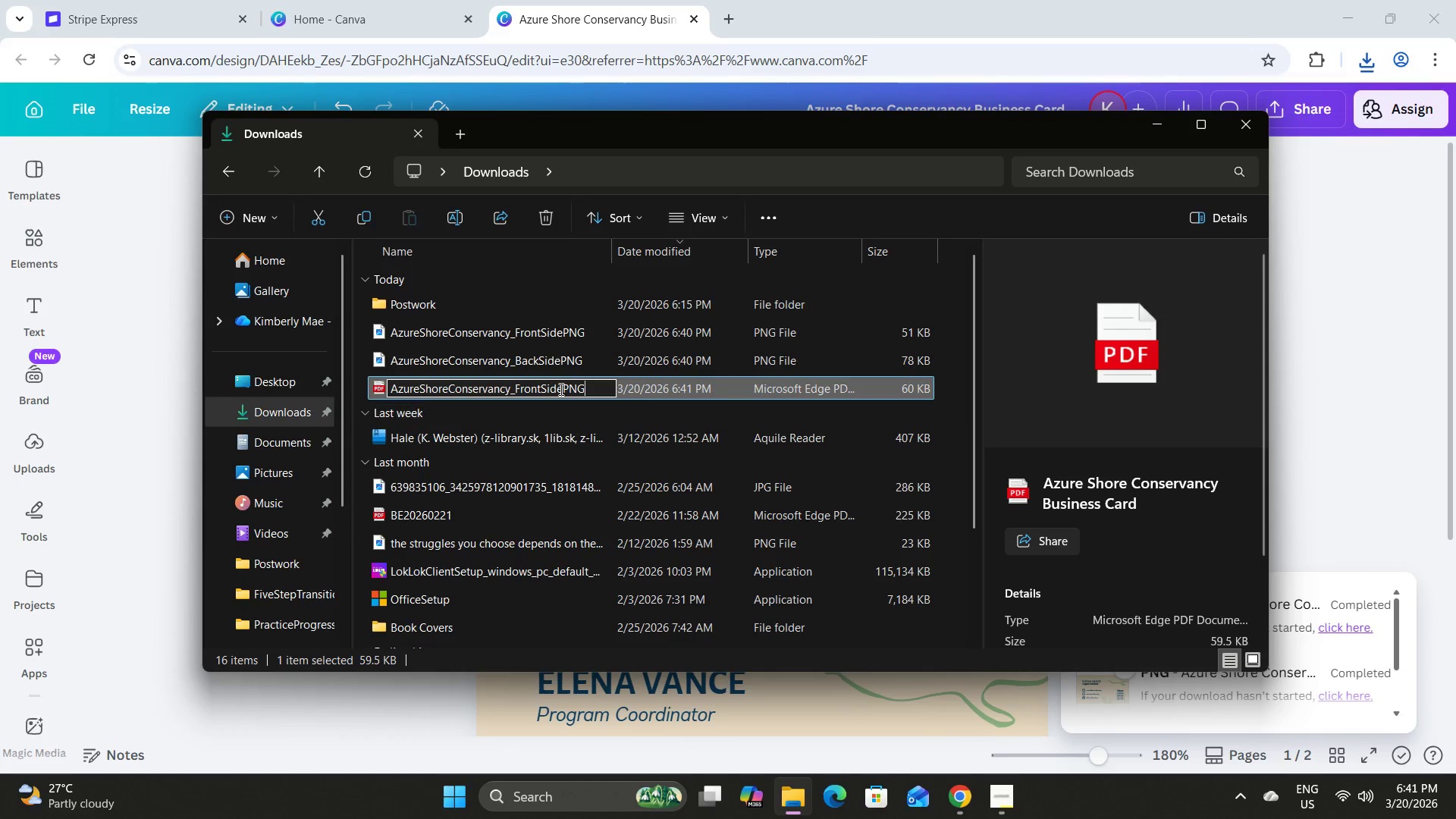 
left_click([582, 387])
 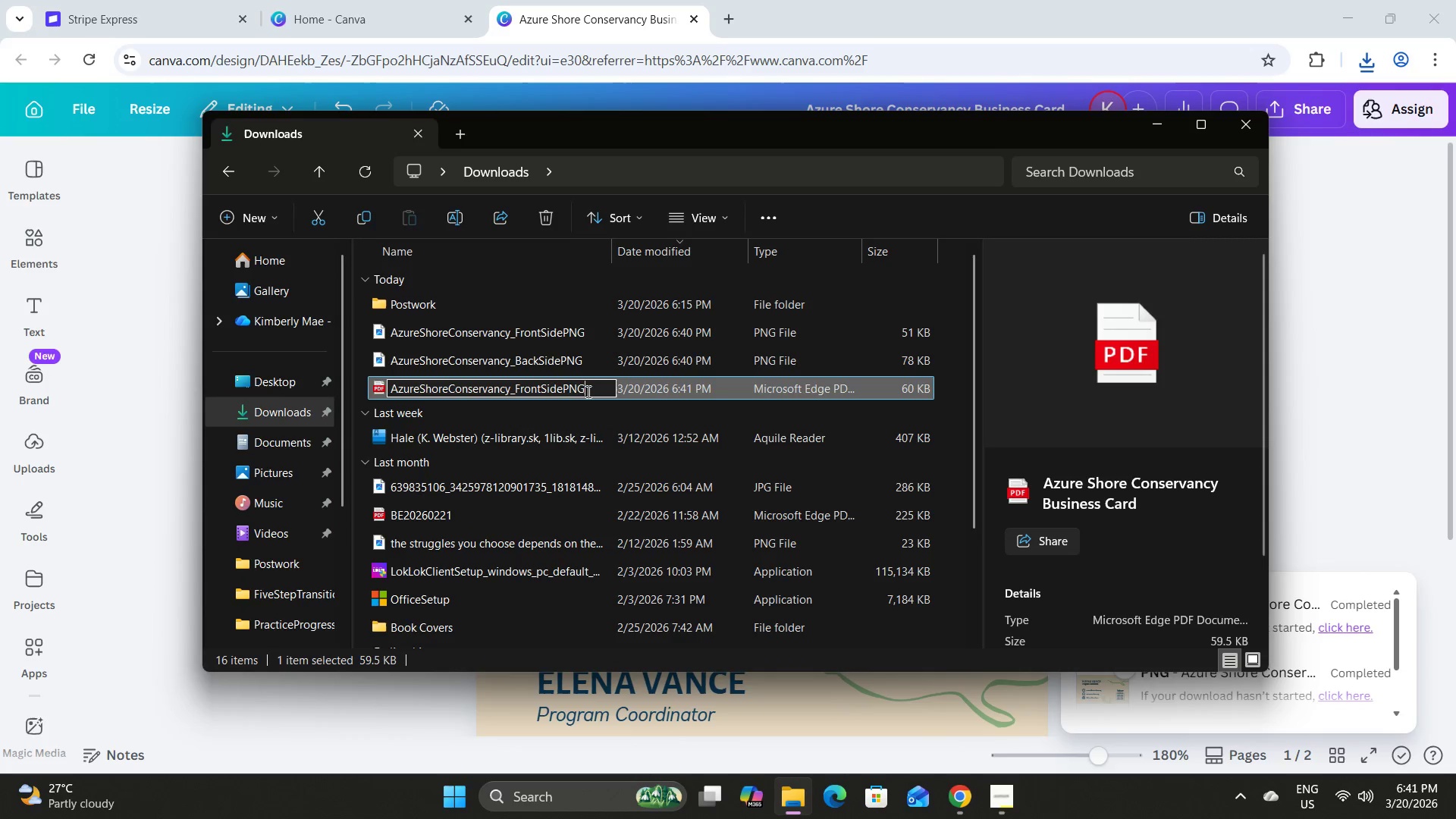 
left_click_drag(start_coordinate=[587, 391], to_coordinate=[517, 388])
 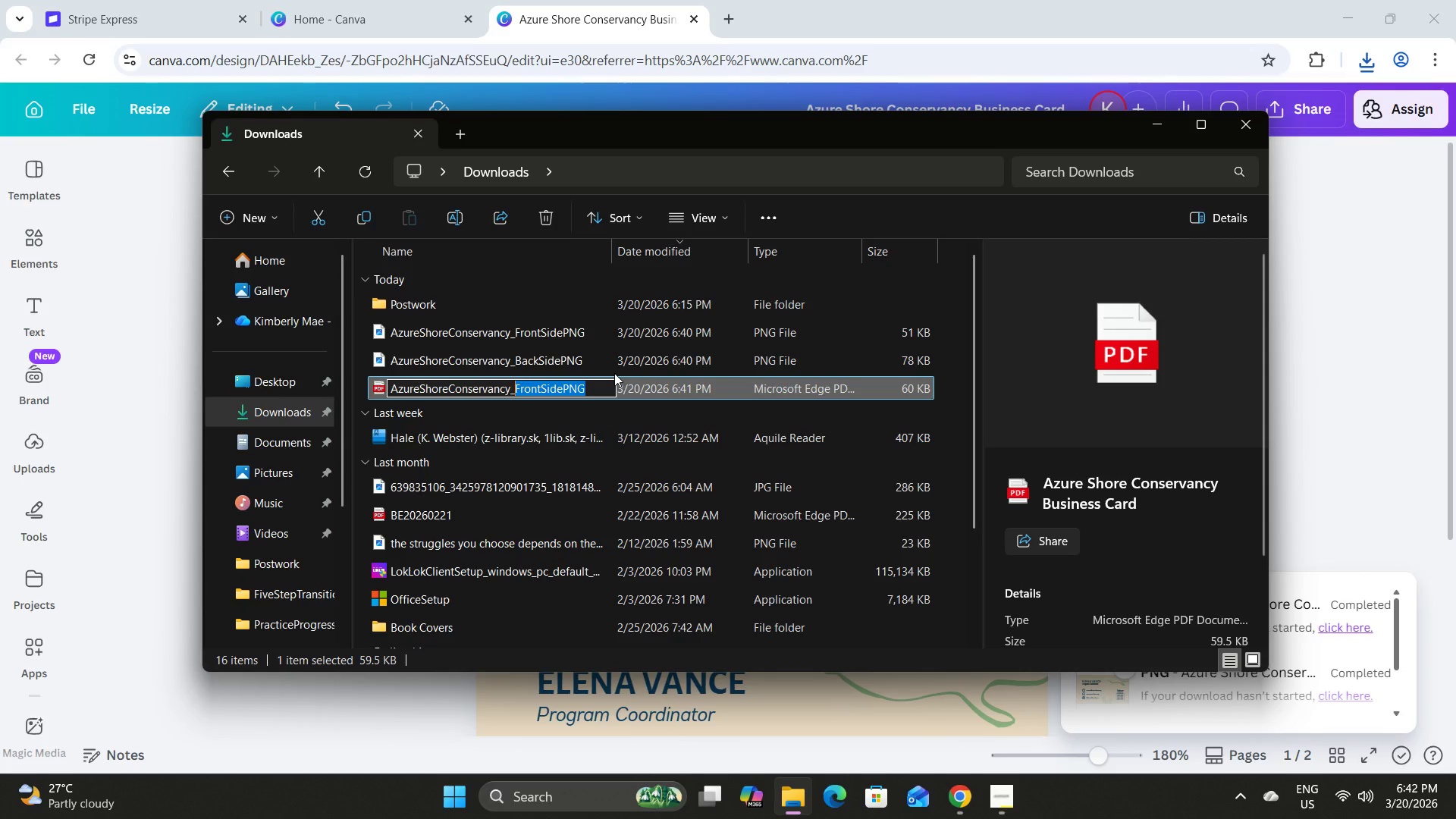 
type(PDFPrintFinal)
 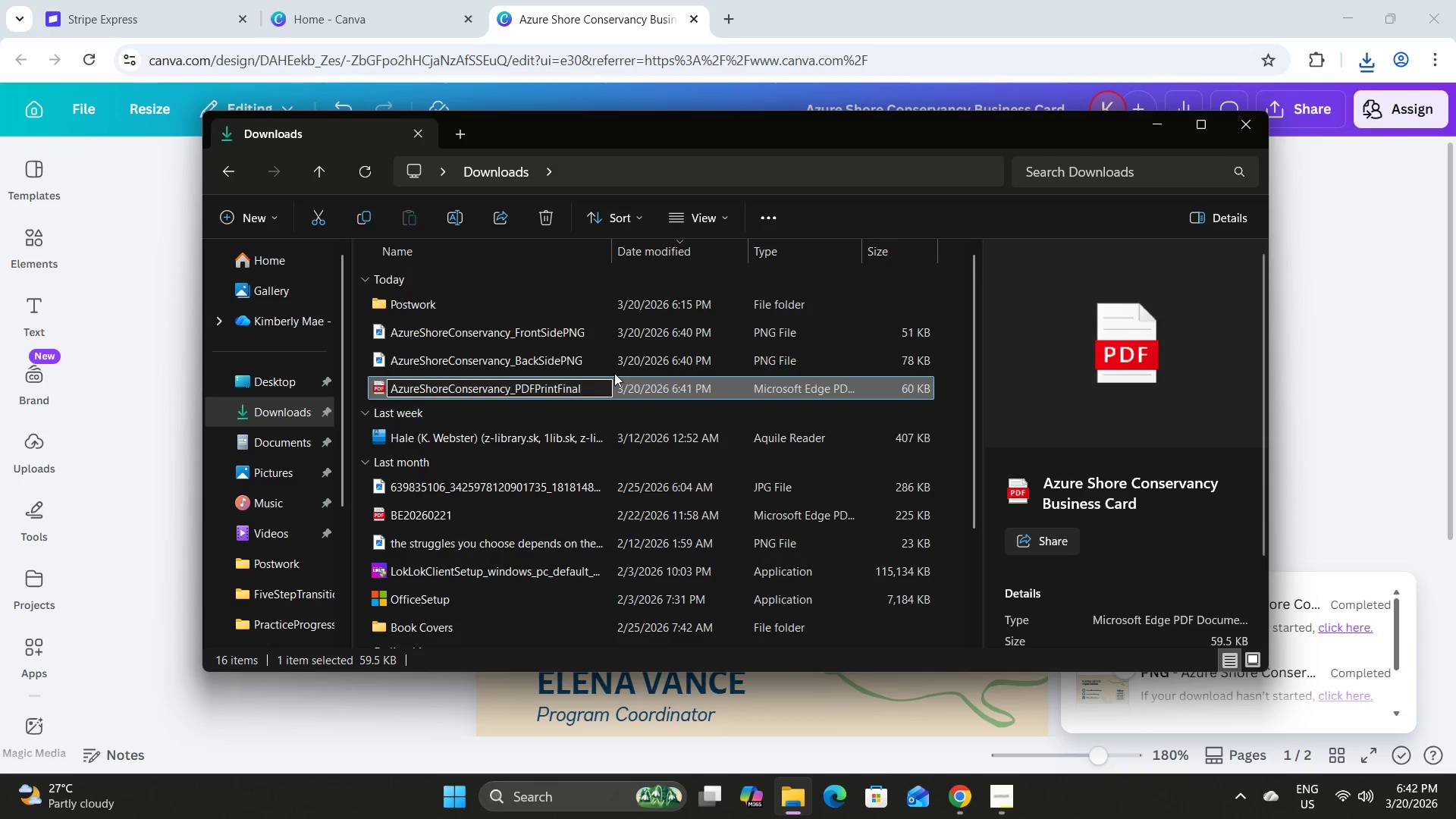 
 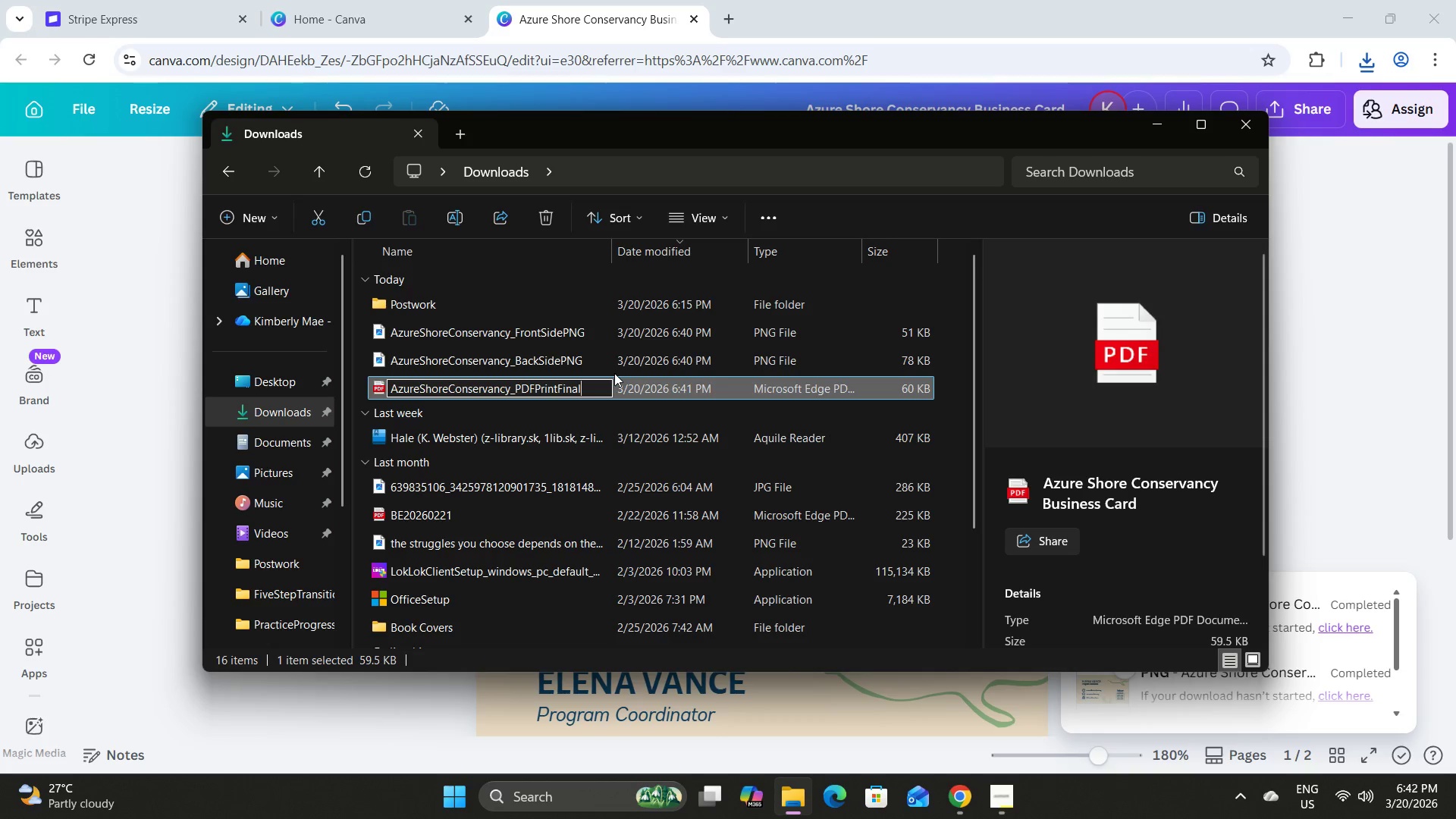 
key(Enter)
 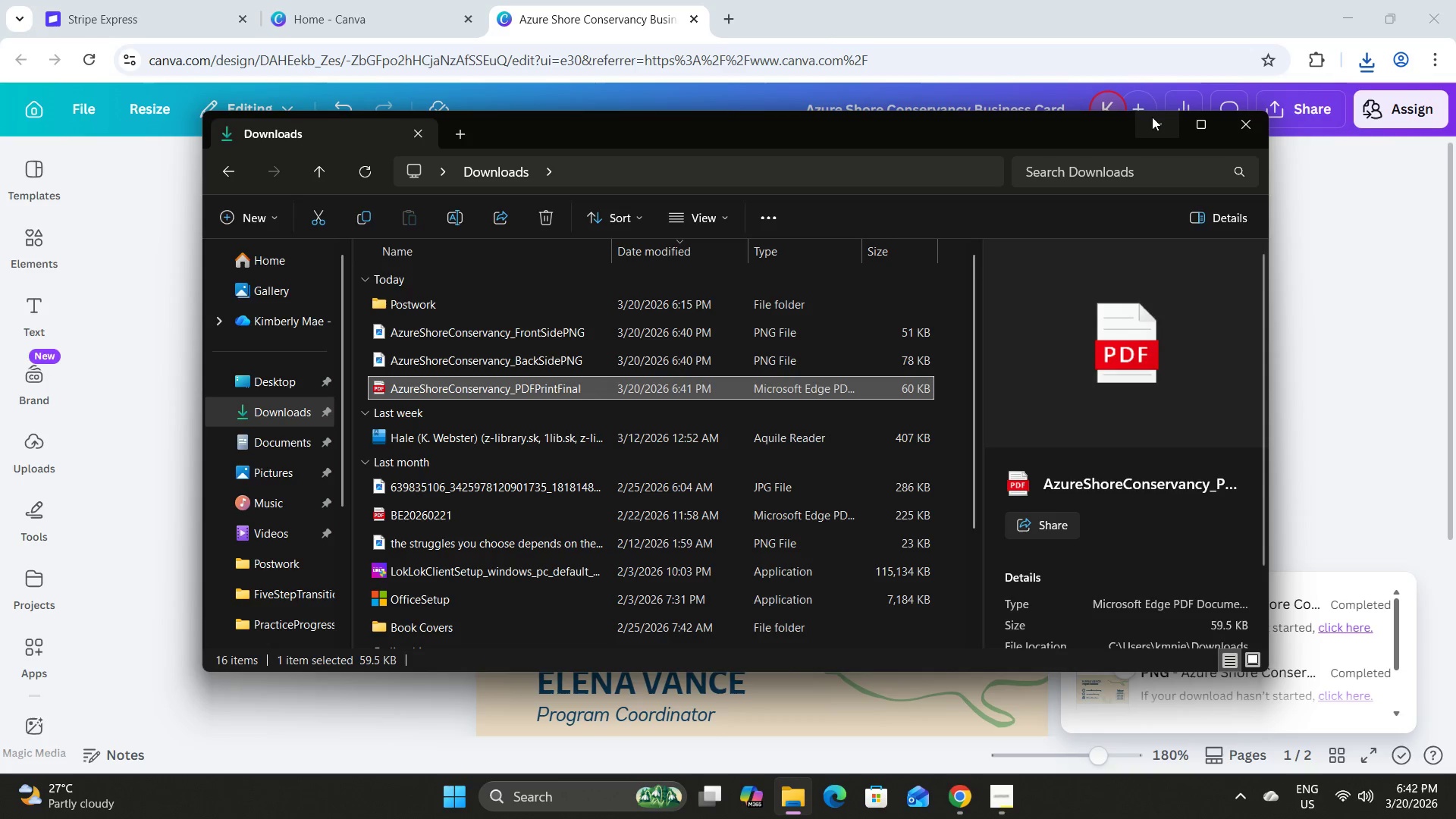 
left_click([1154, 124])
 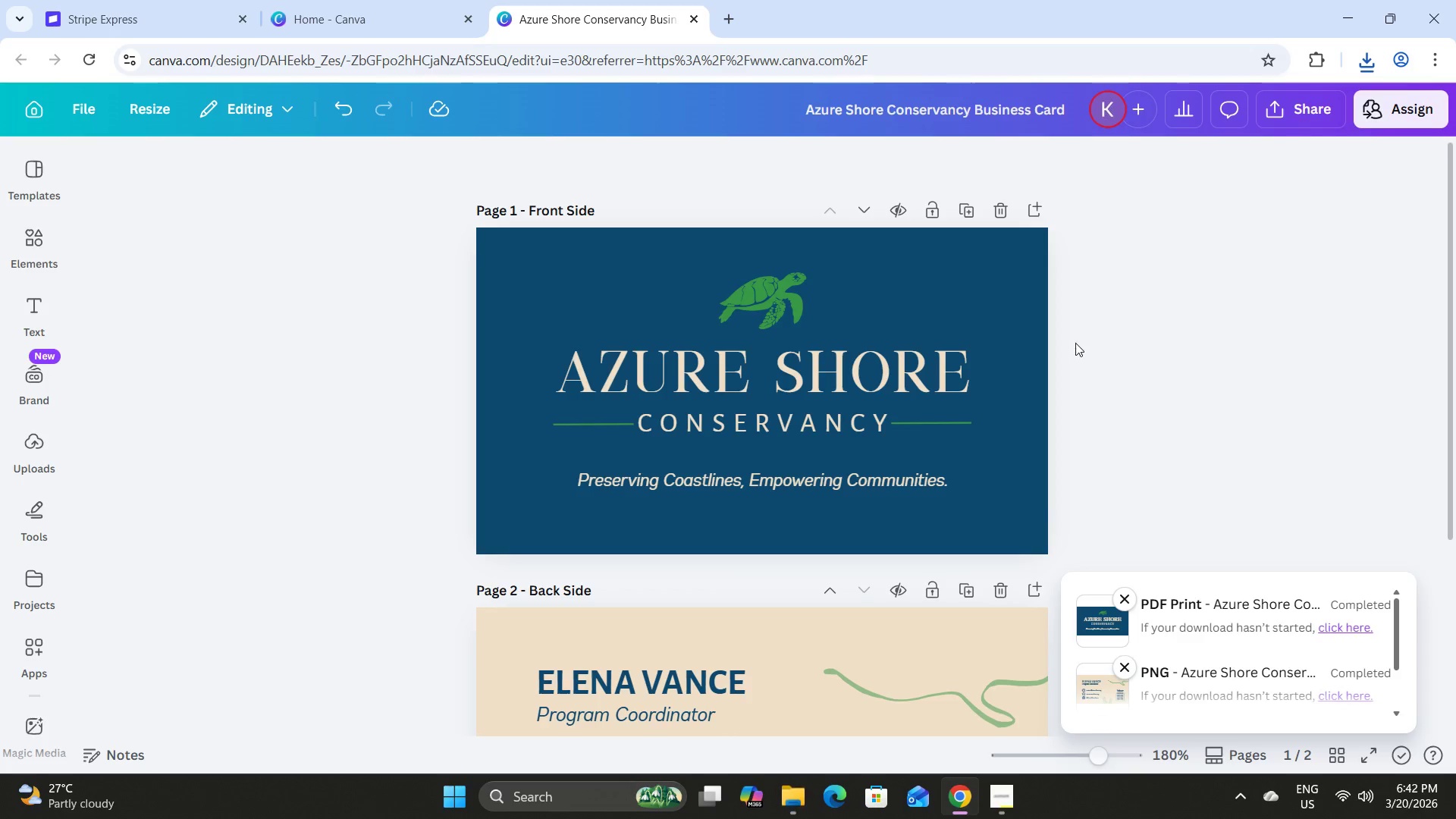 
left_click([961, 315])
 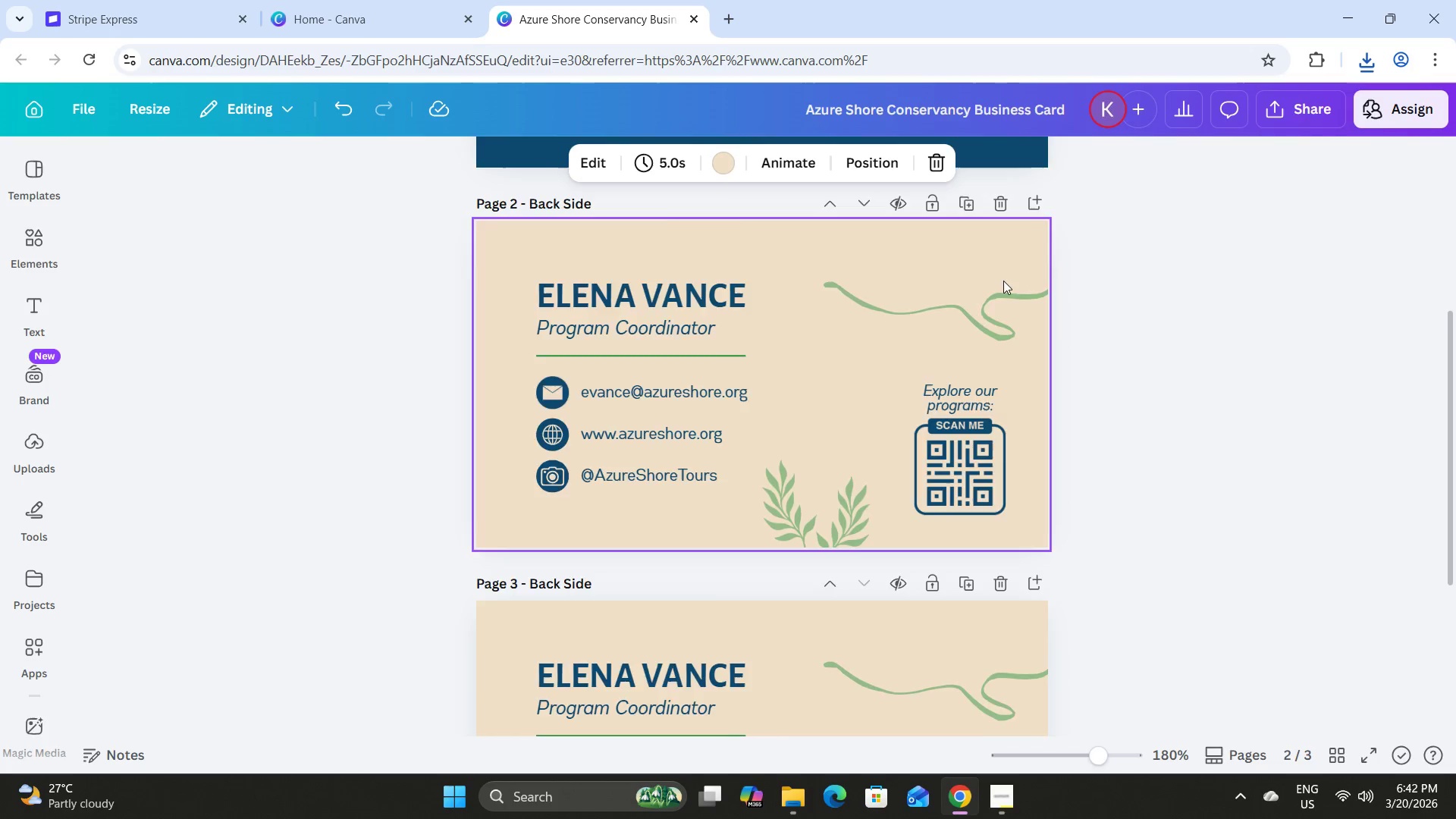 
scroll: coordinate [1006, 283], scroll_direction: down, amount: 11.0
 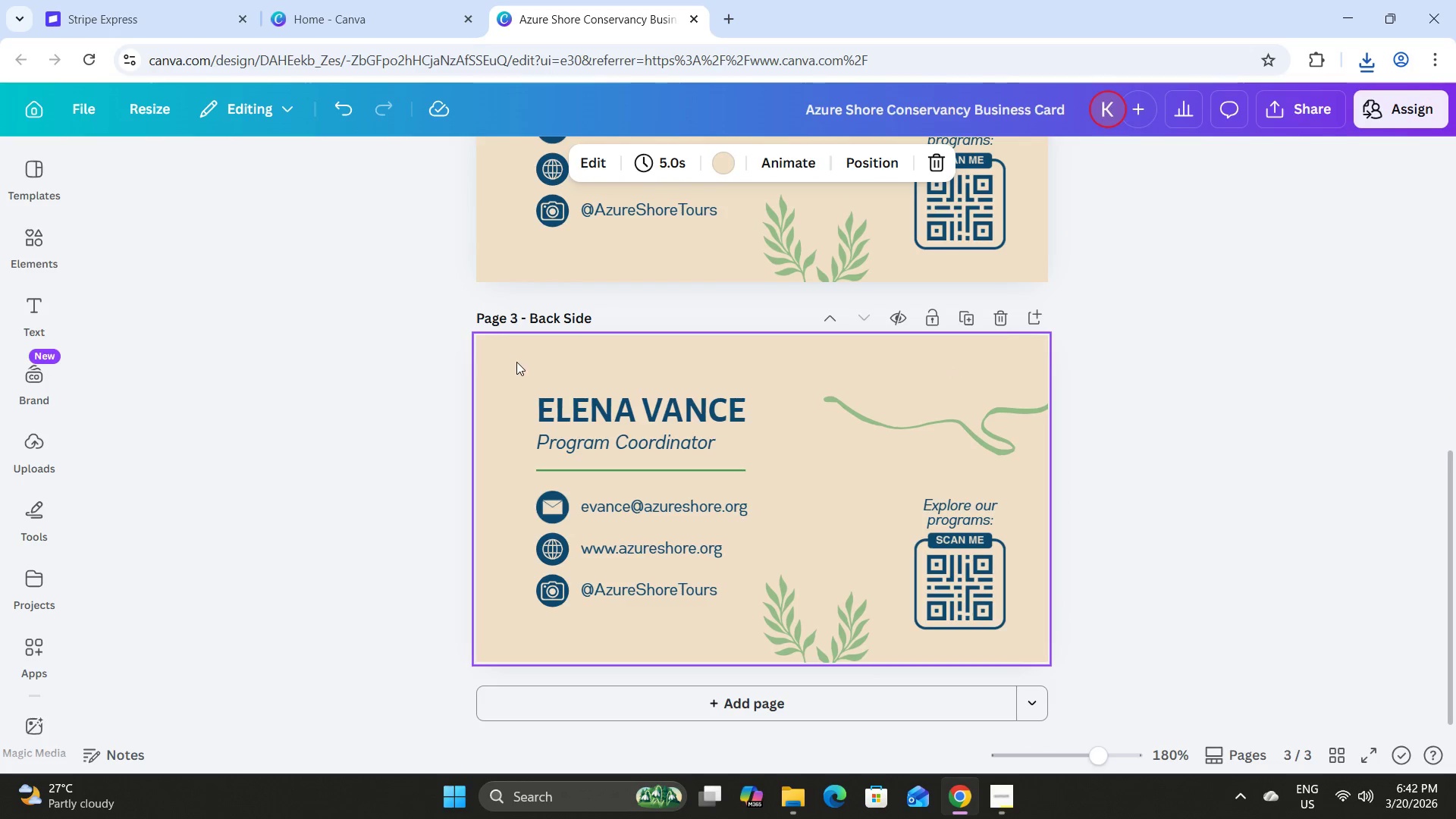 
left_click_drag(start_coordinate=[500, 358], to_coordinate=[1156, 680])
 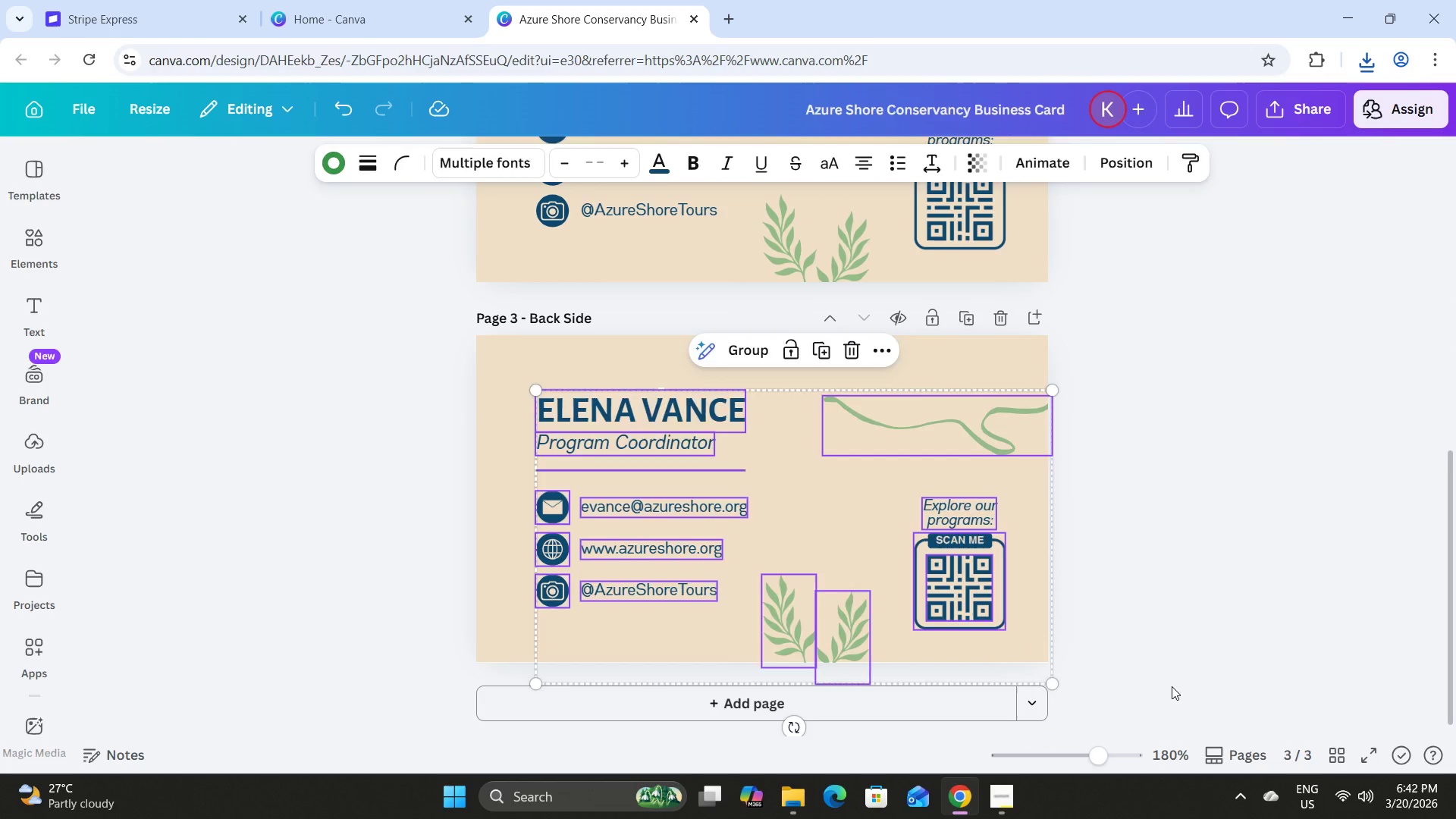 
key(Backspace)
 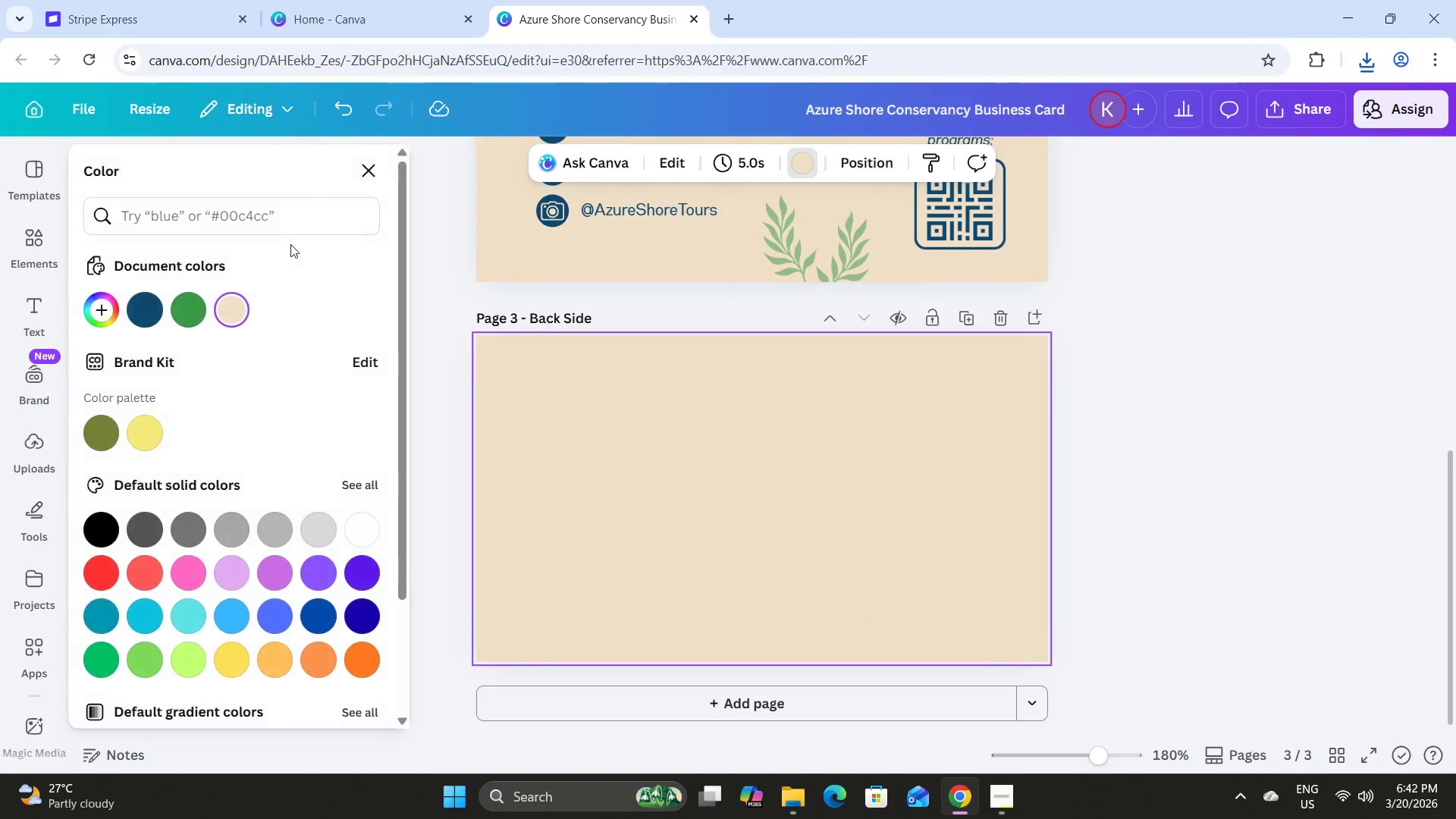 
left_click([106, 313])
 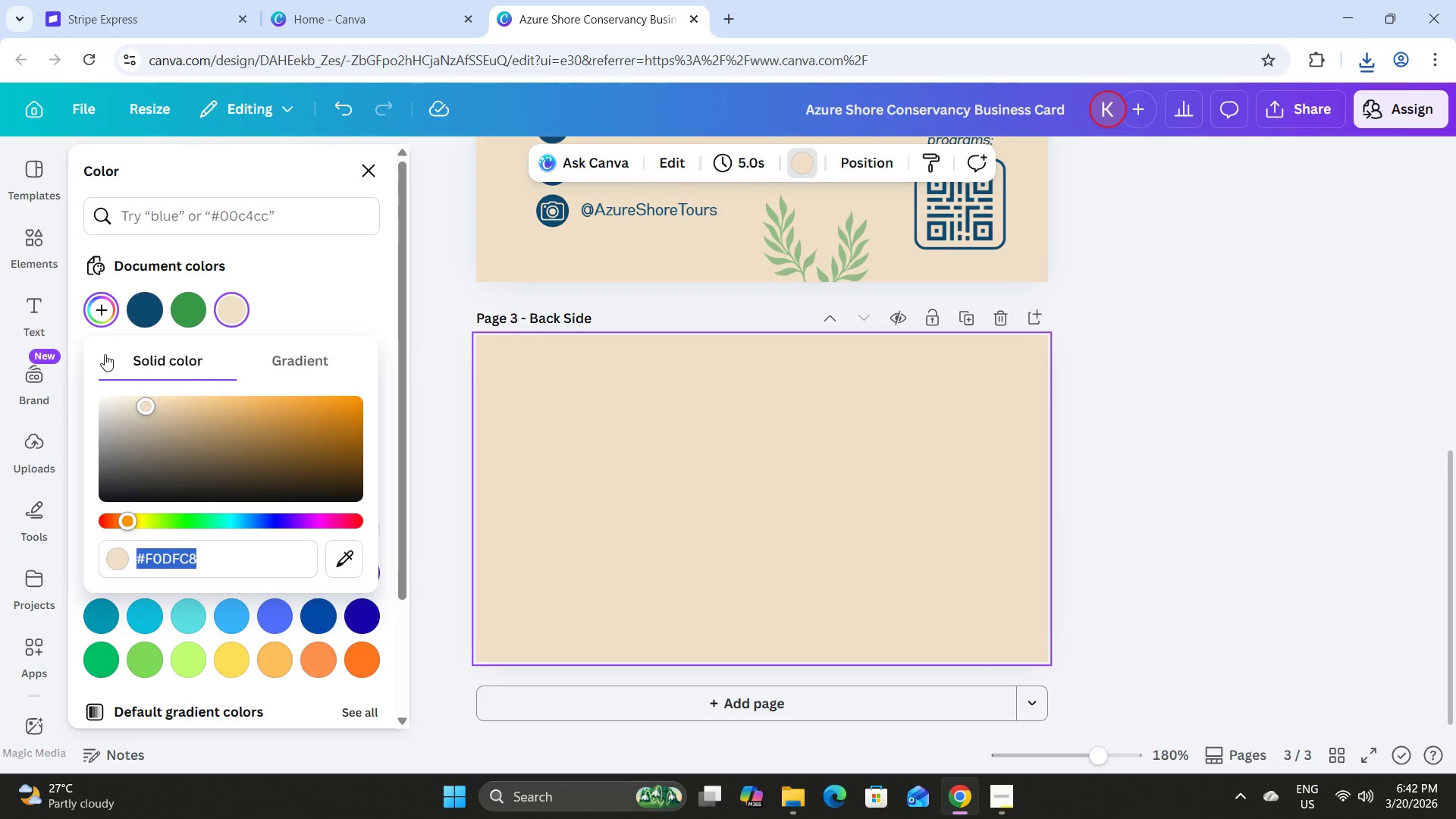 
left_click([104, 307])
 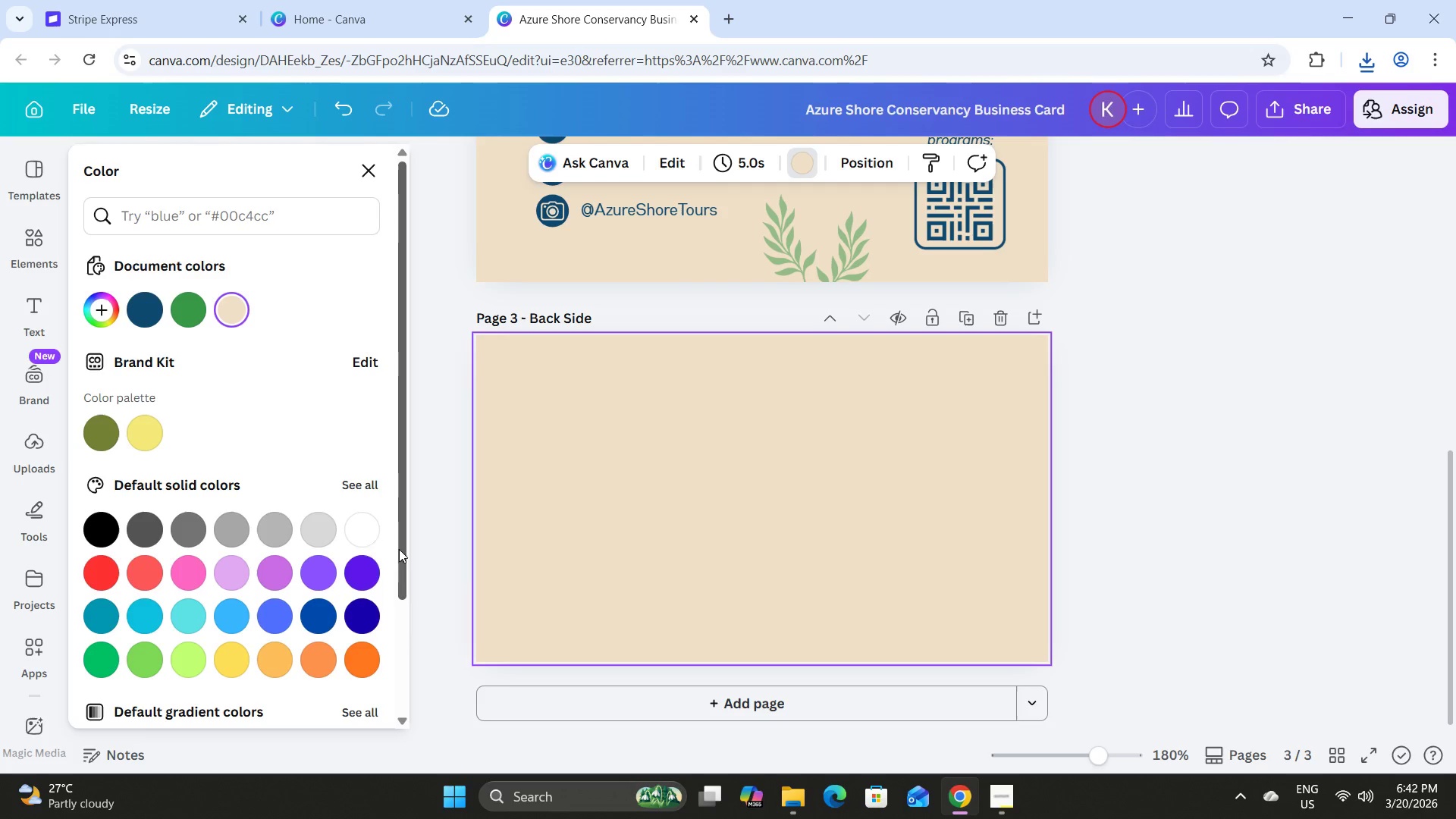 
left_click([361, 522])
 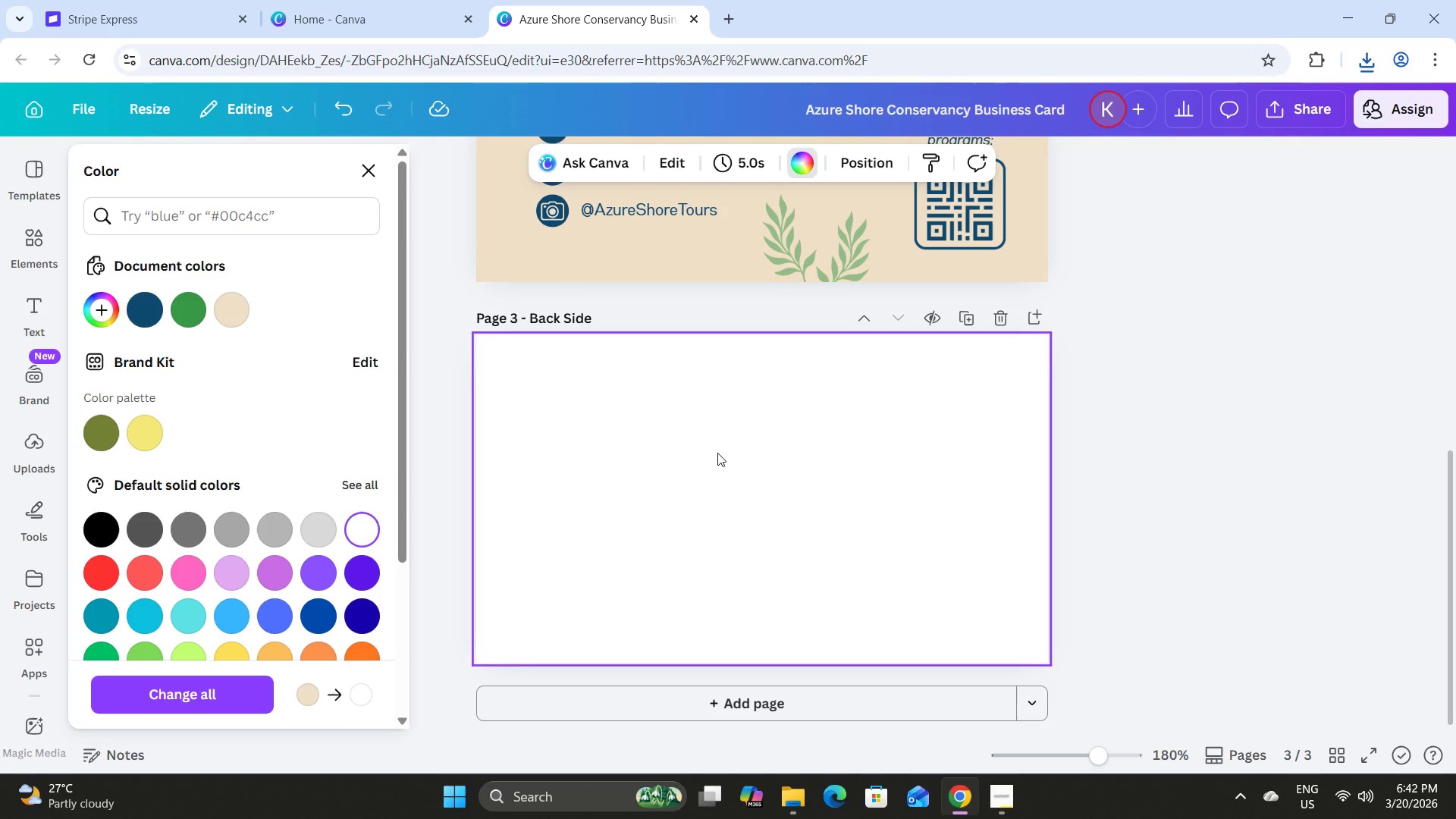 
triple_click([1203, 428])
 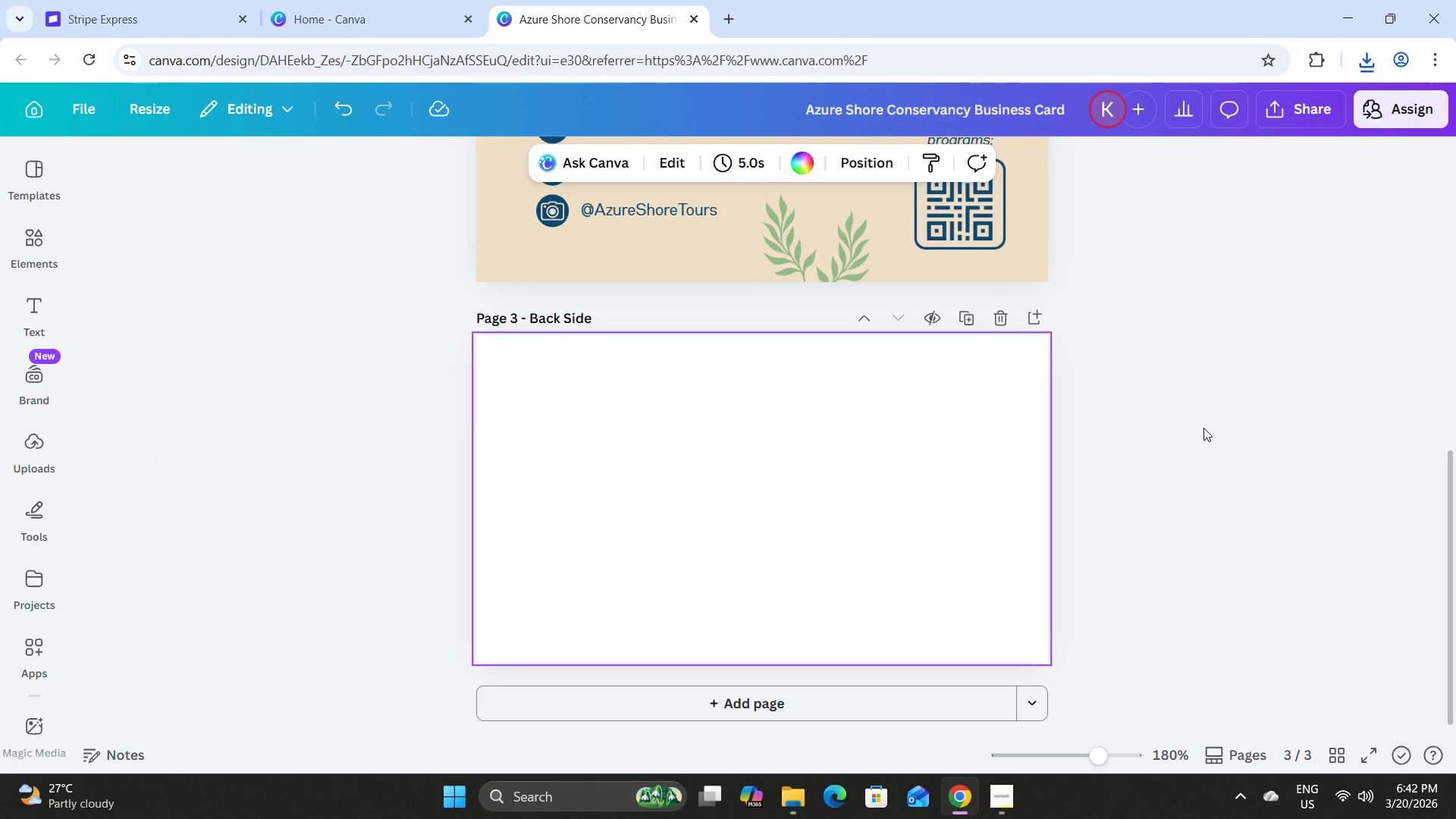 
triple_click([1203, 428])
 